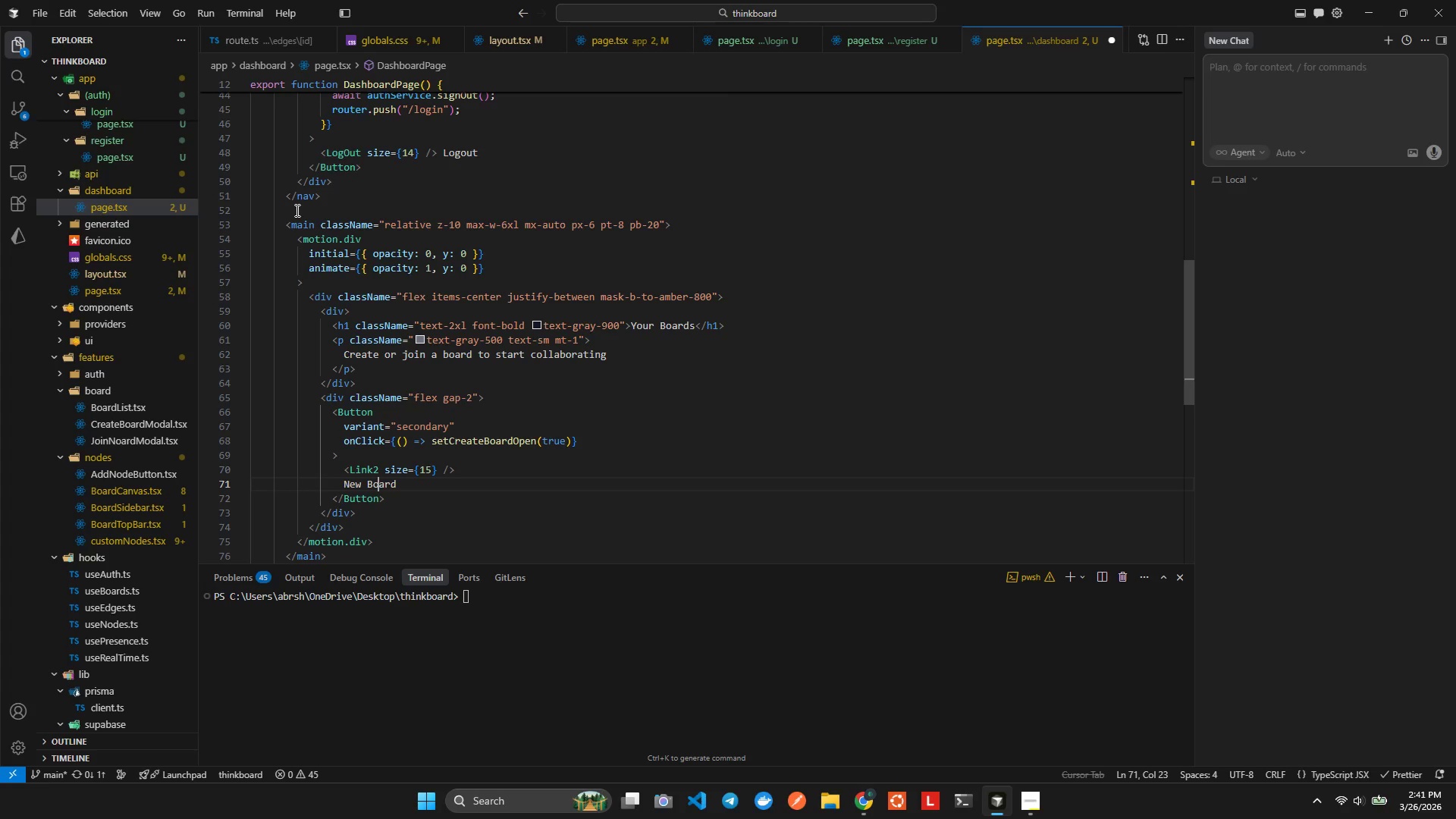 
key(ArrowLeft)
 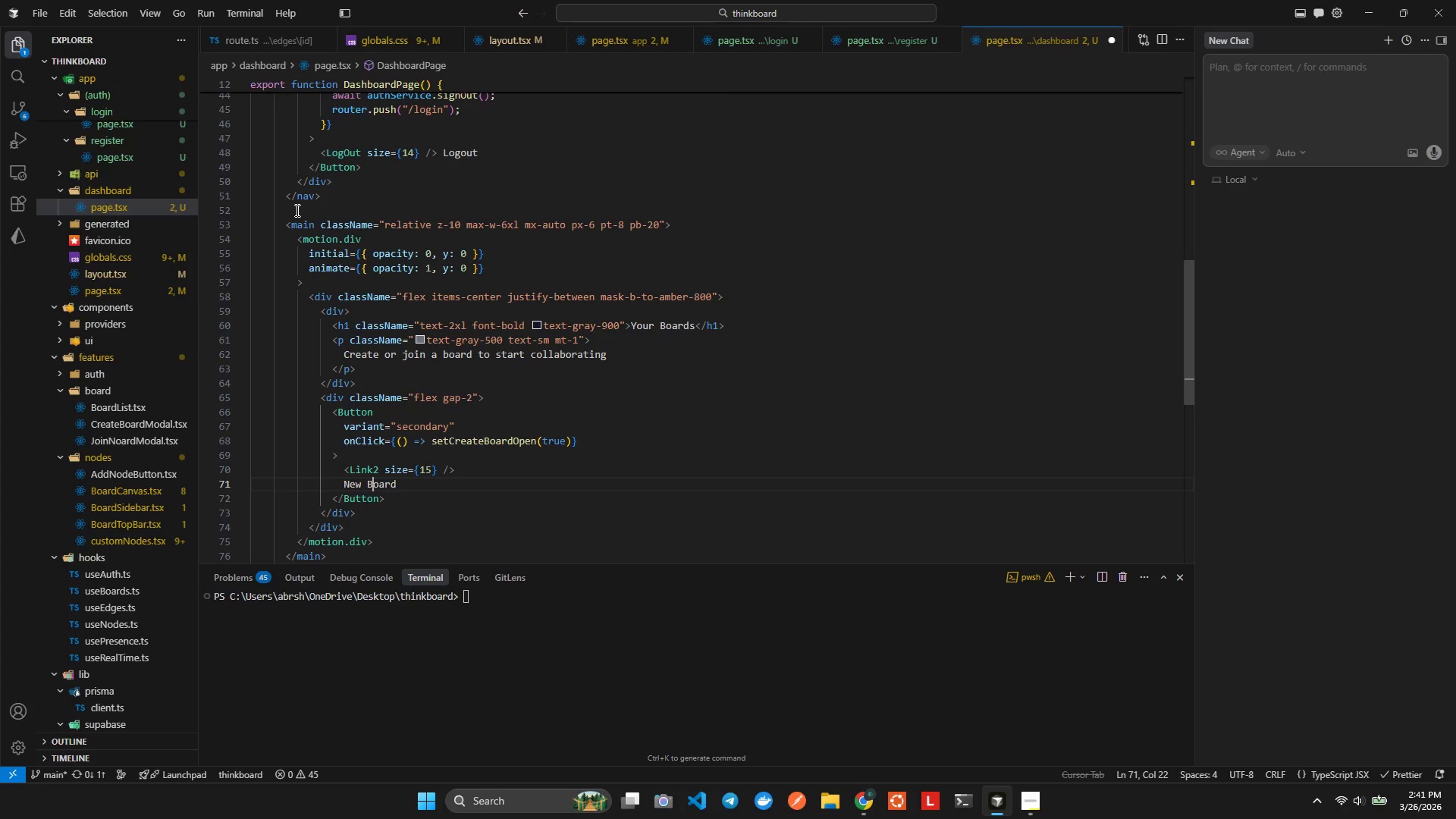 
key(ArrowLeft)
 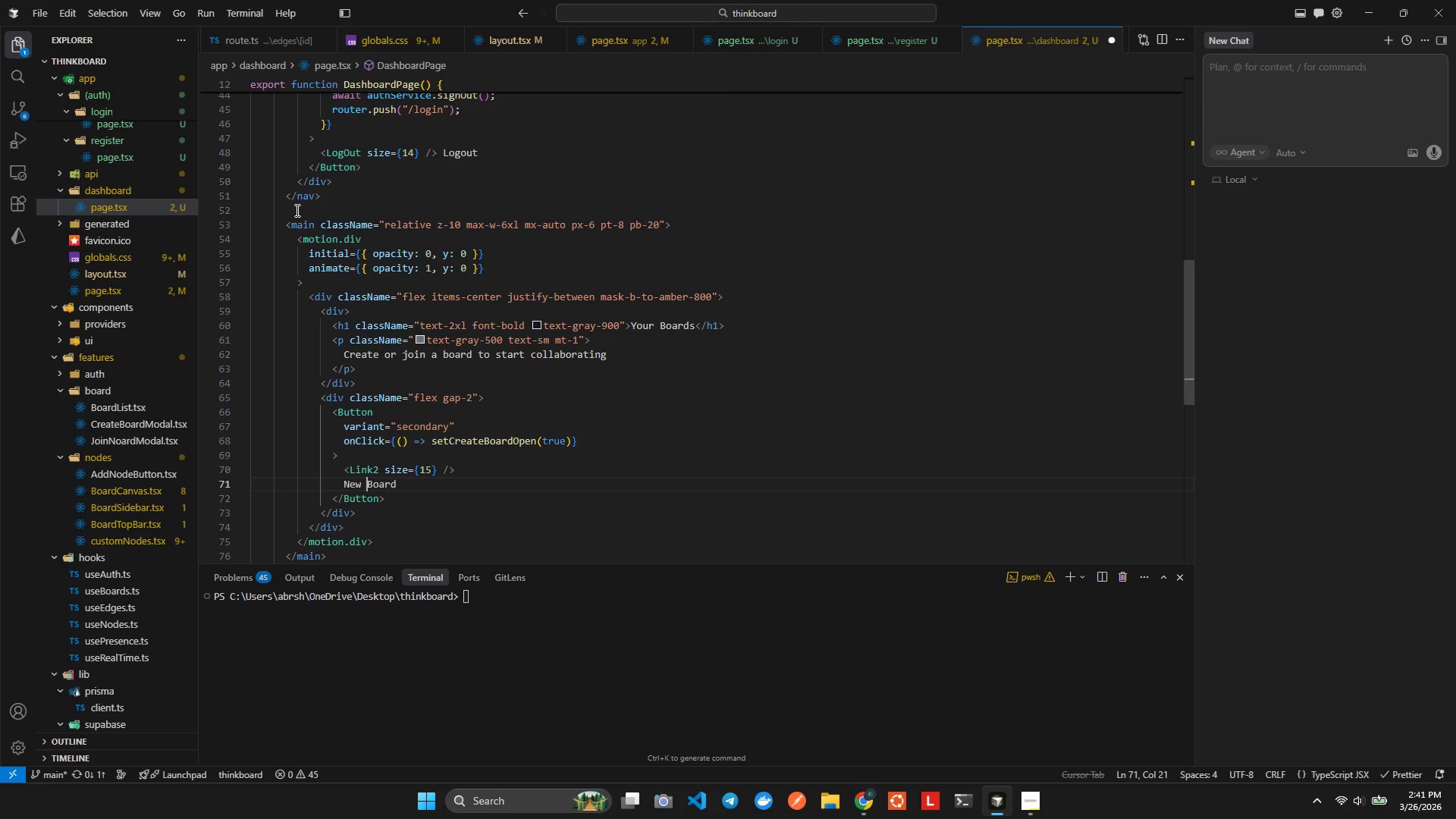 
key(ArrowLeft)
 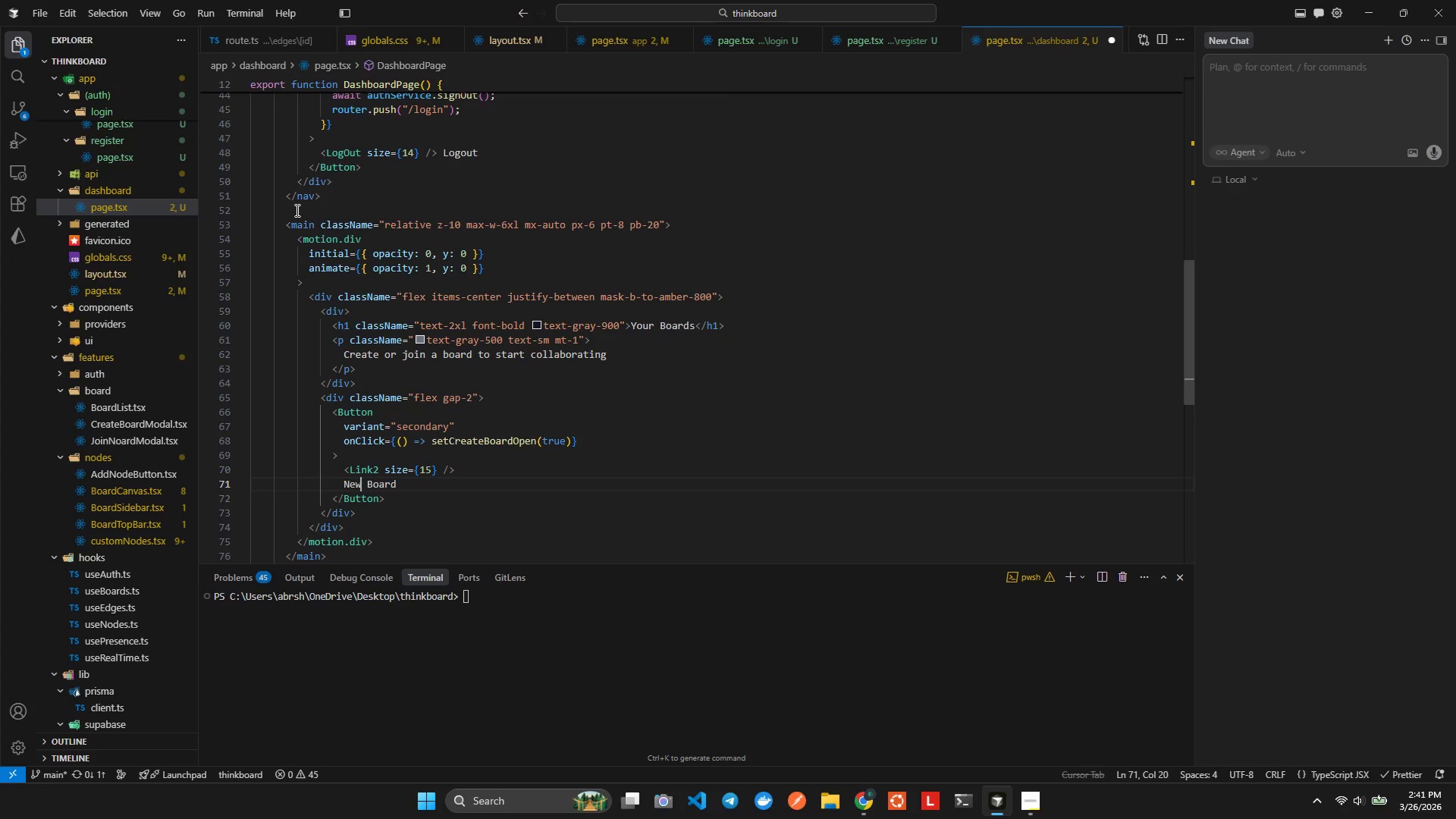 
key(Shift+ArrowLeft)
 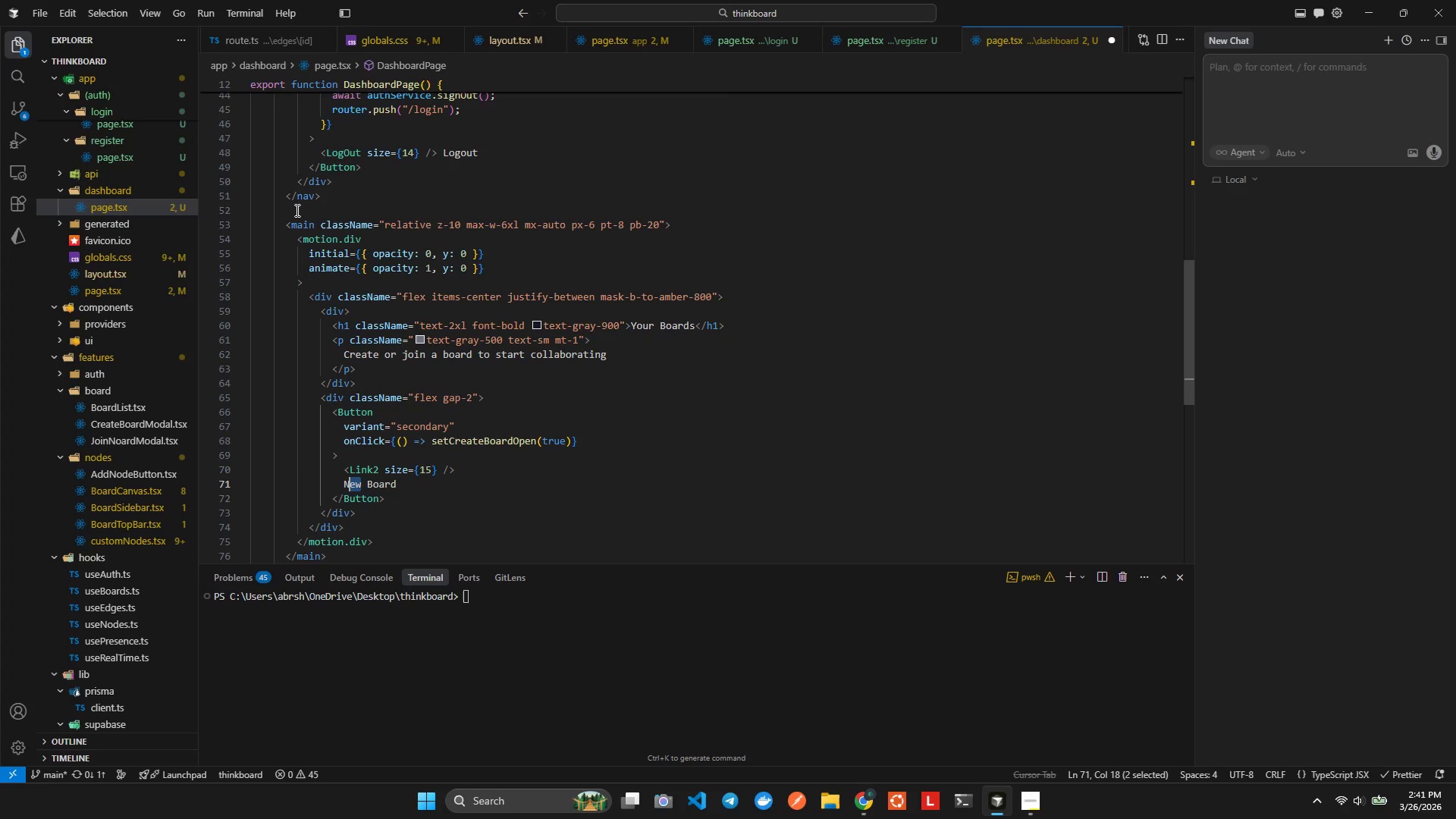 
key(Shift+ArrowLeft)
 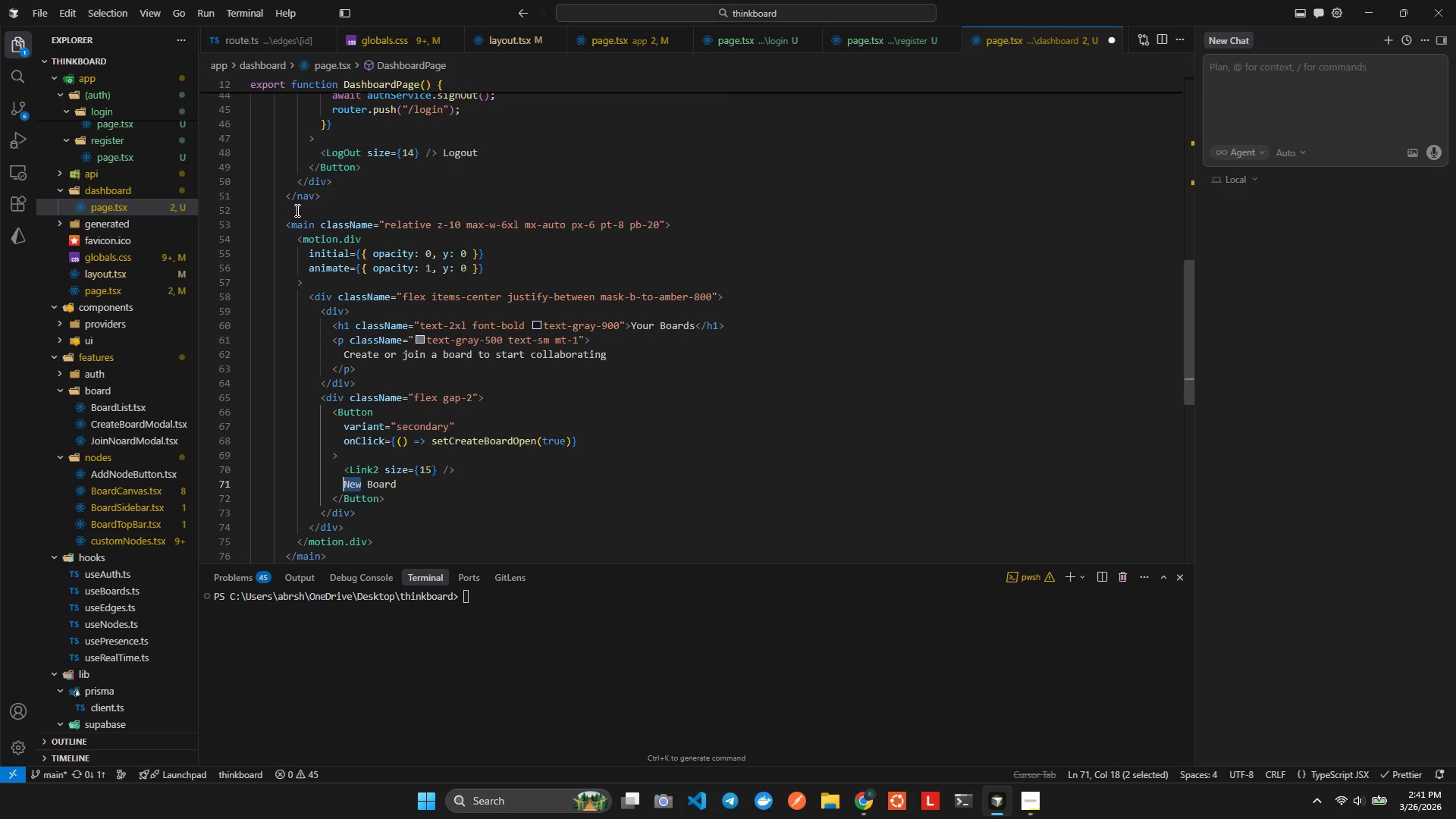 
key(Shift+ArrowLeft)
 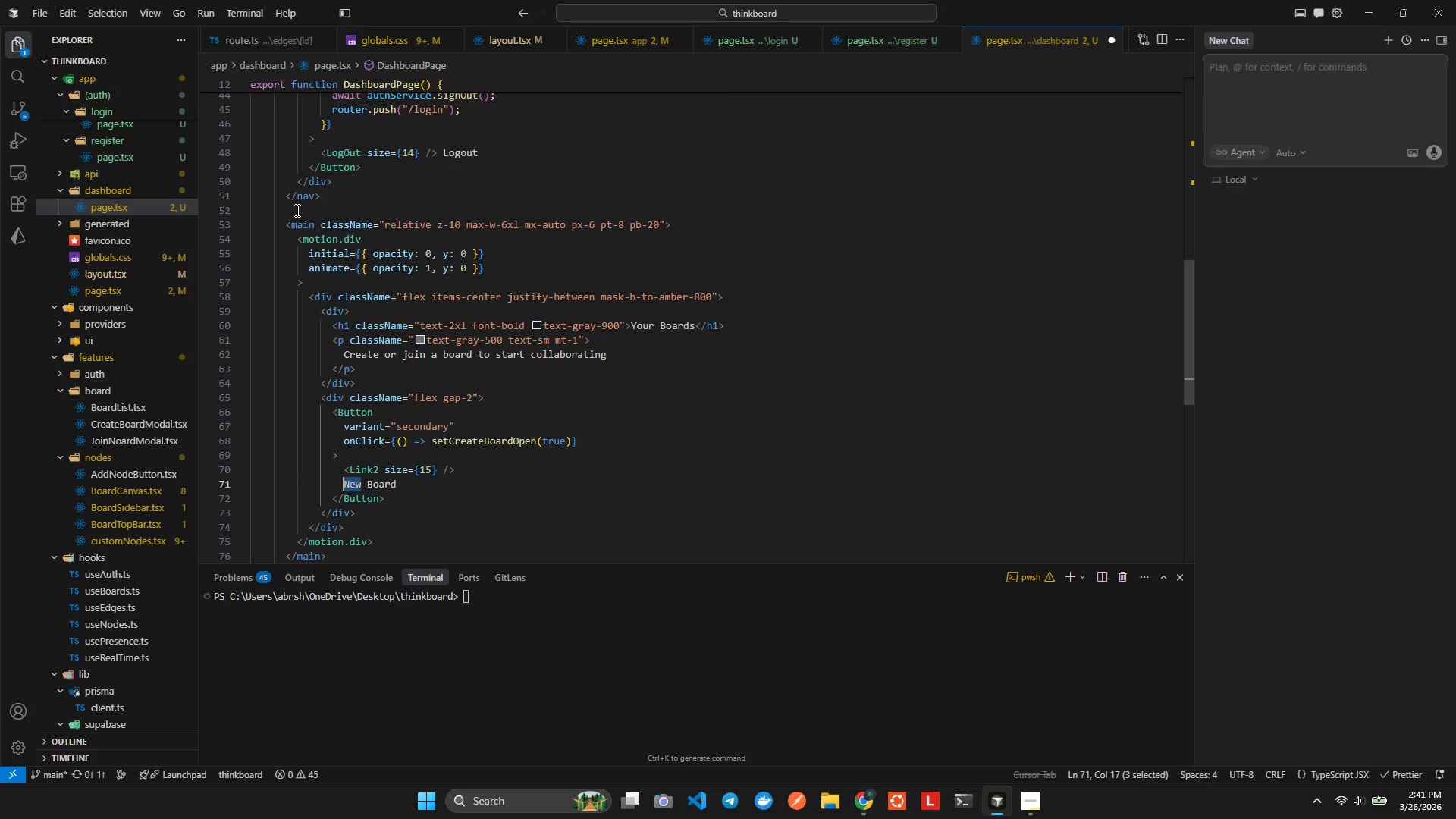 
type(Joint)
key(Backspace)
 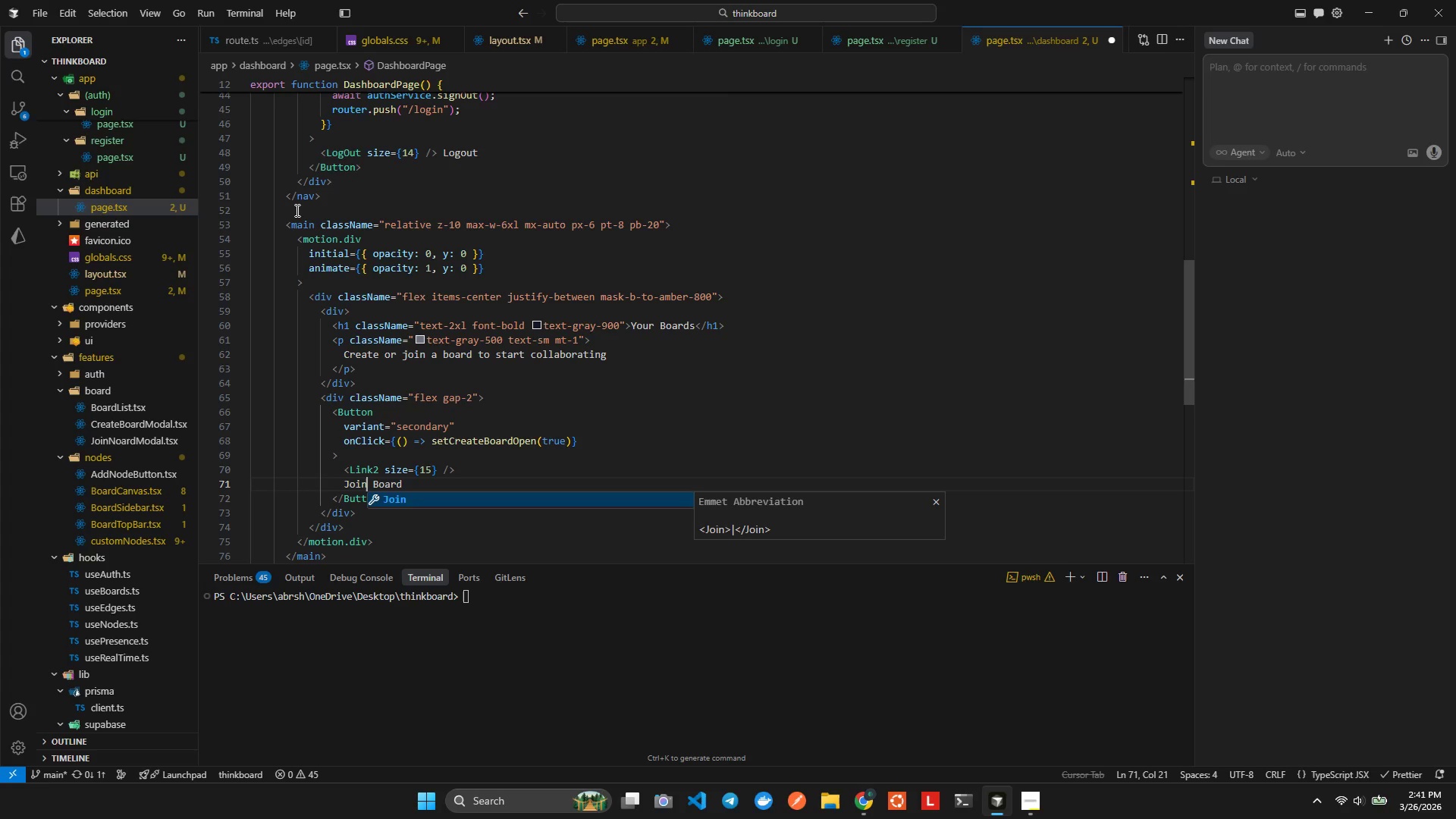 
key(Alt+AltLeft)
 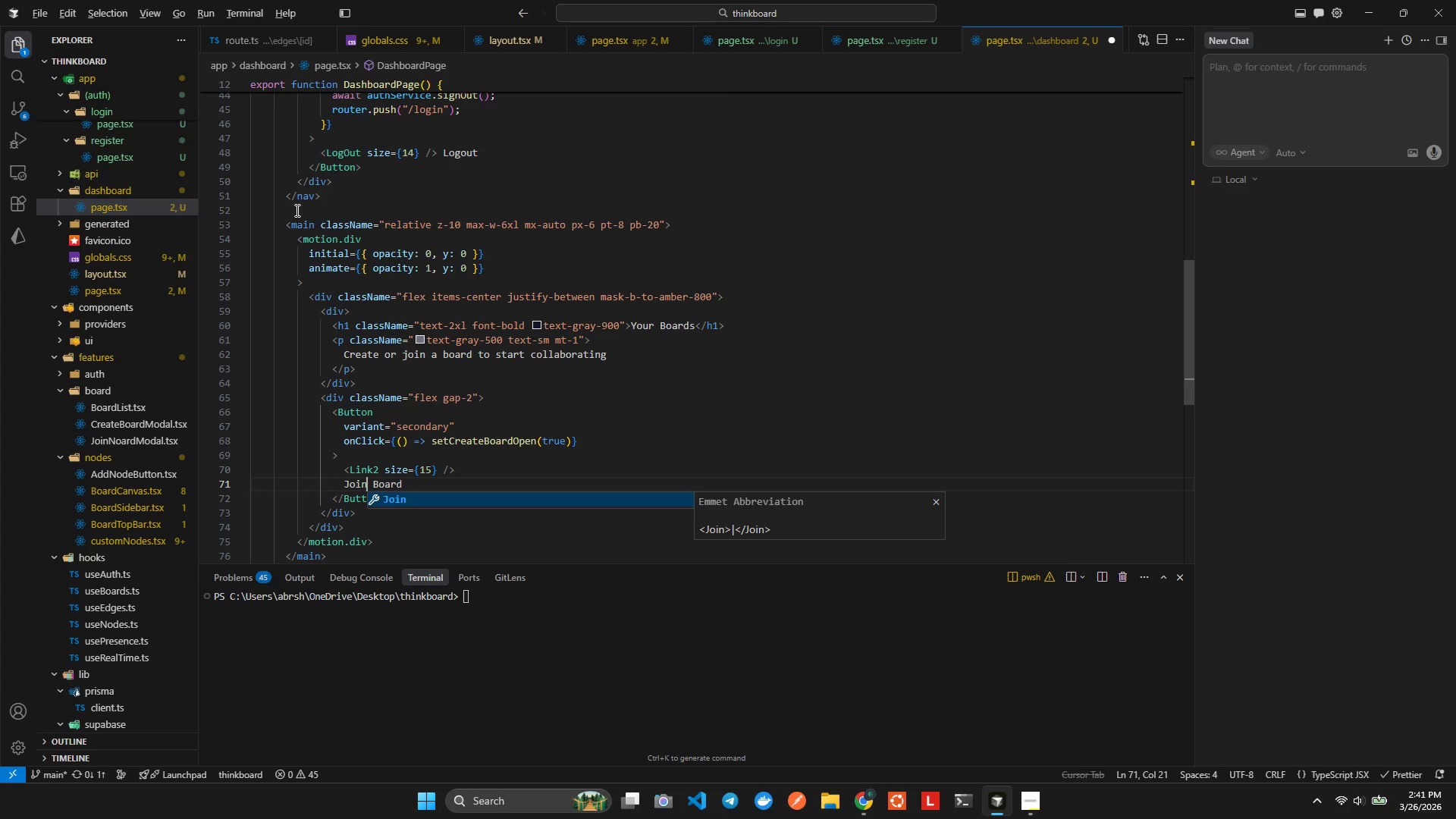 
key(Alt+Shift+ShiftLeft)
 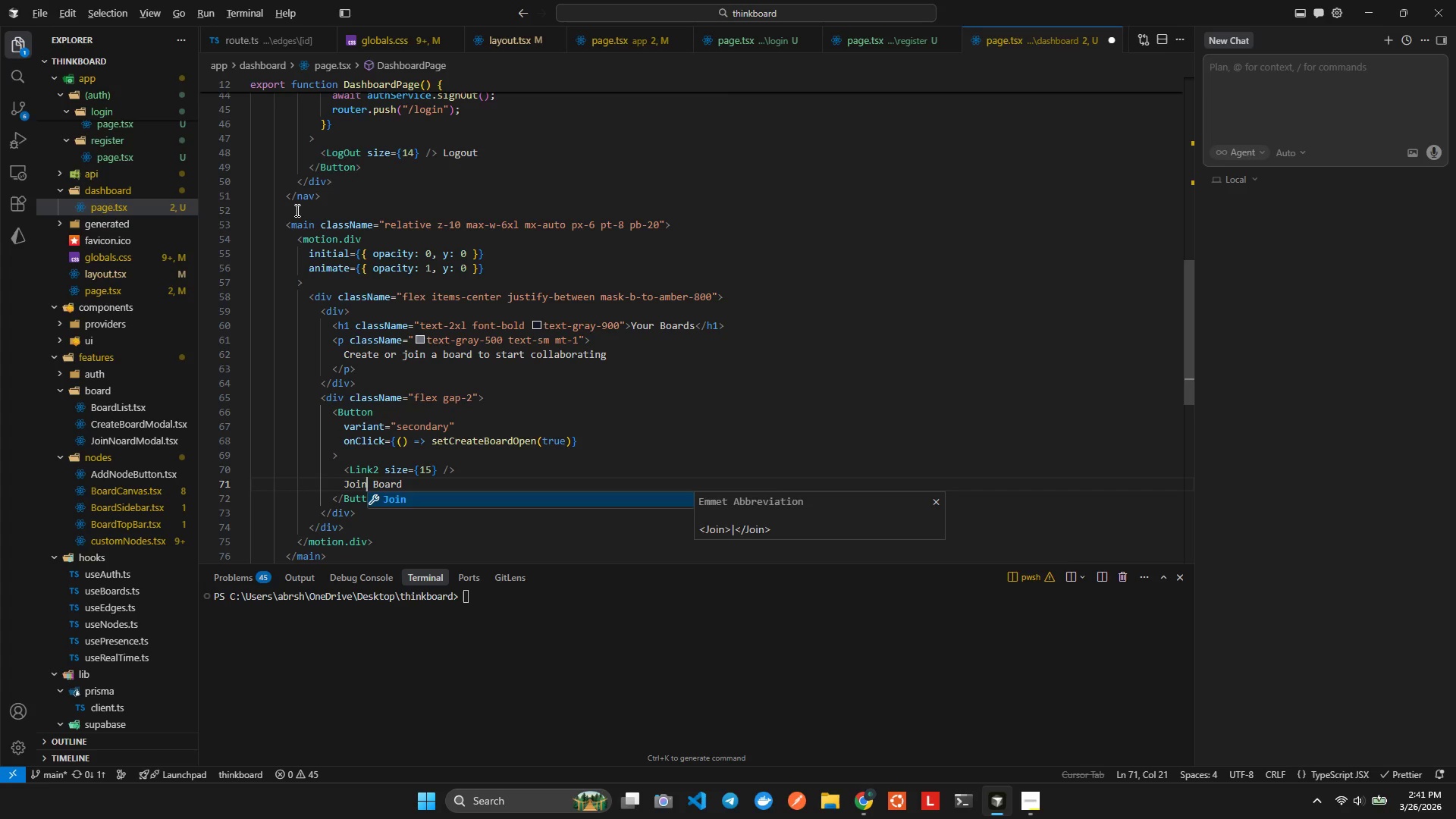 
key(Alt+Shift+F)
 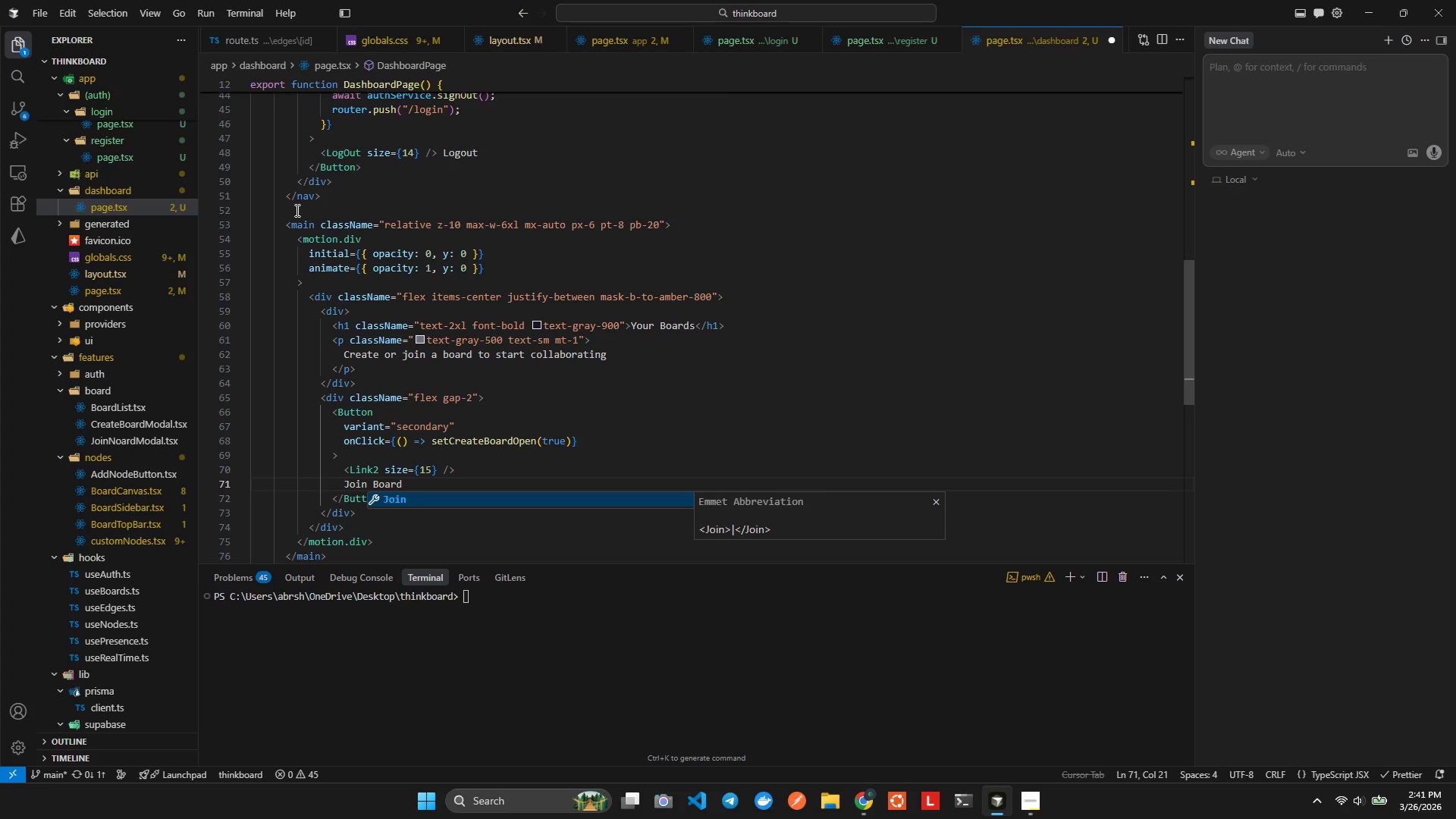 
key(ArrowRight)
 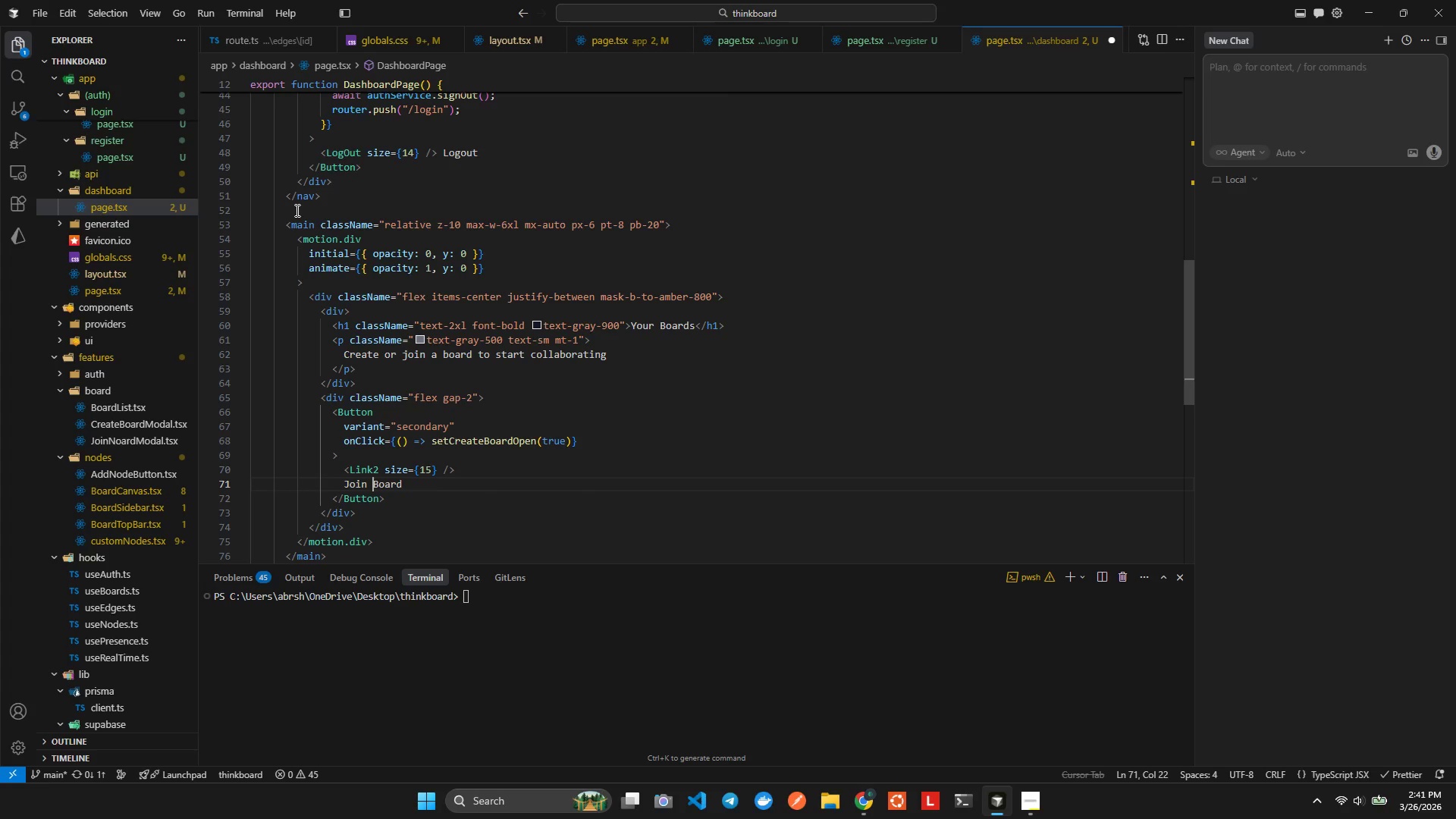 
key(ArrowRight)
 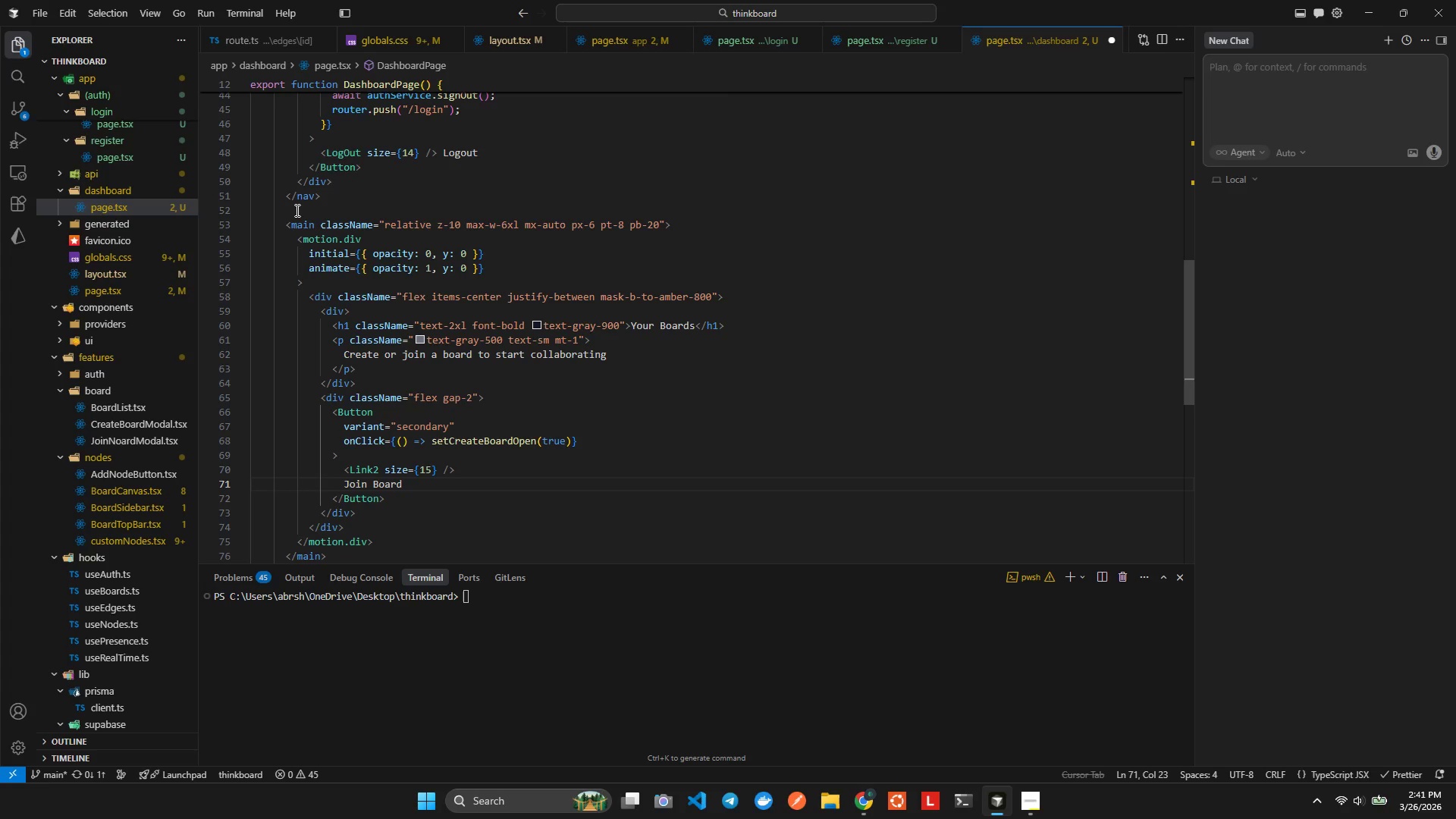 
key(ArrowUp)
 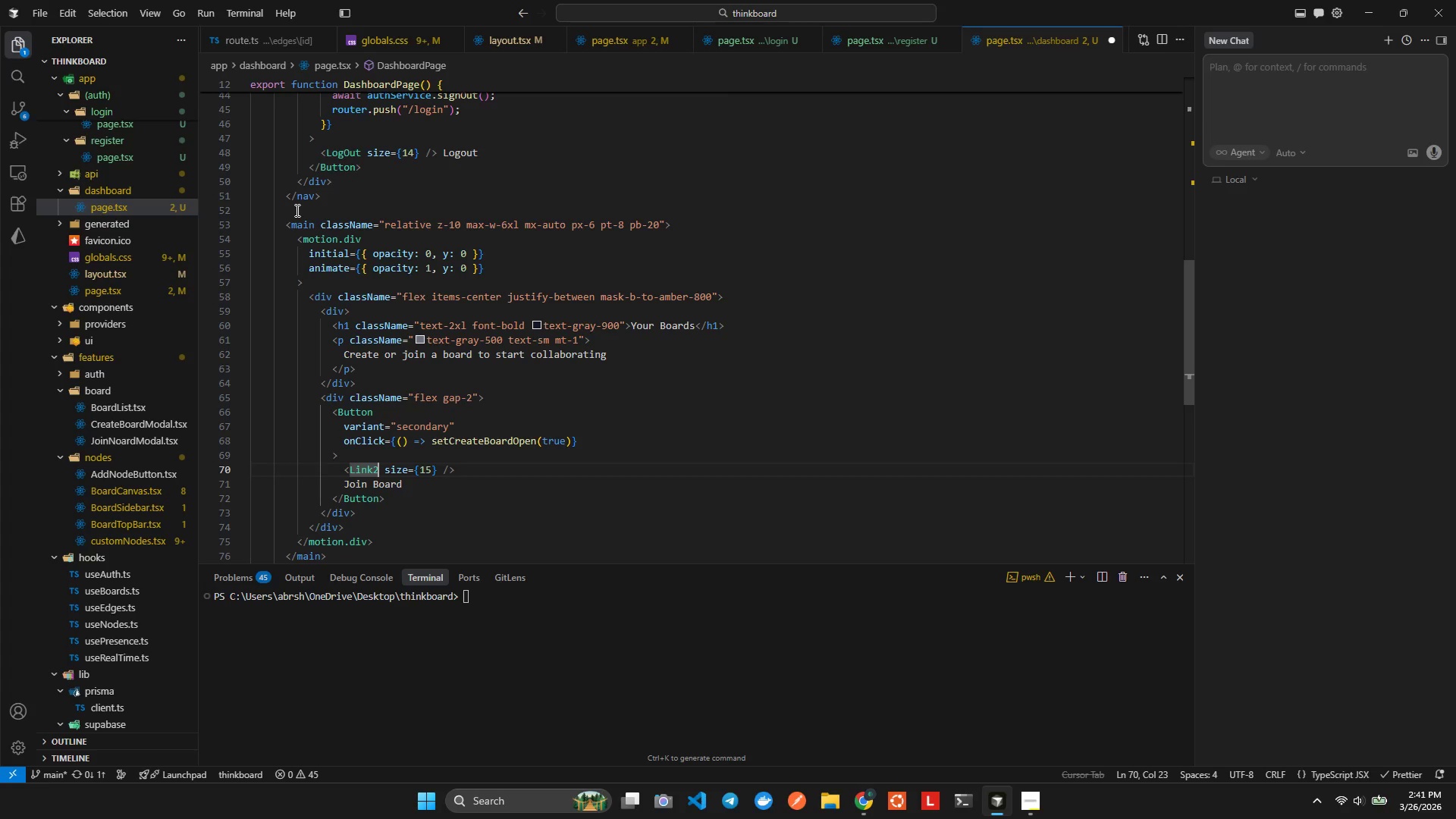 
key(ArrowUp)
 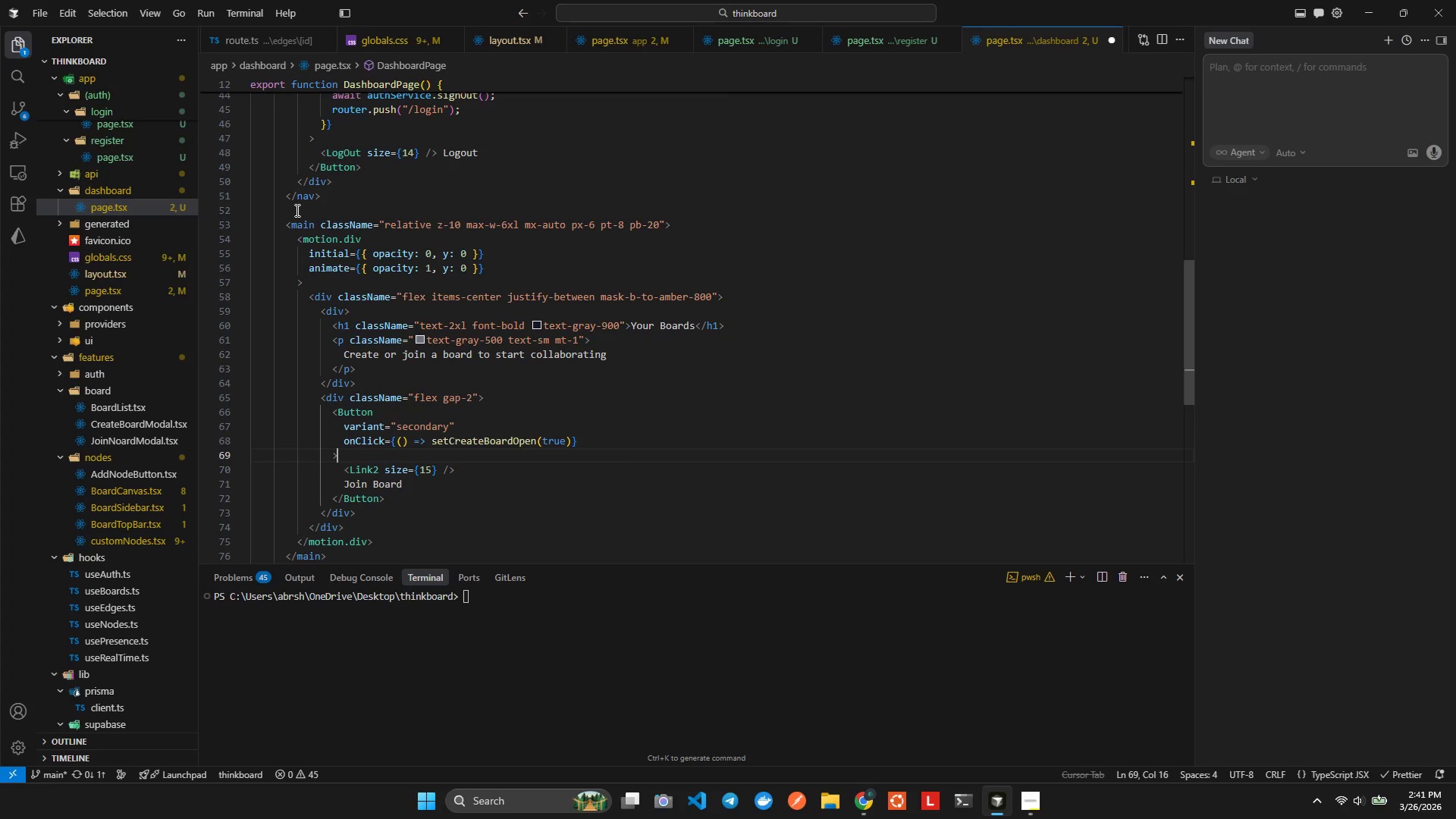 
key(ArrowUp)
 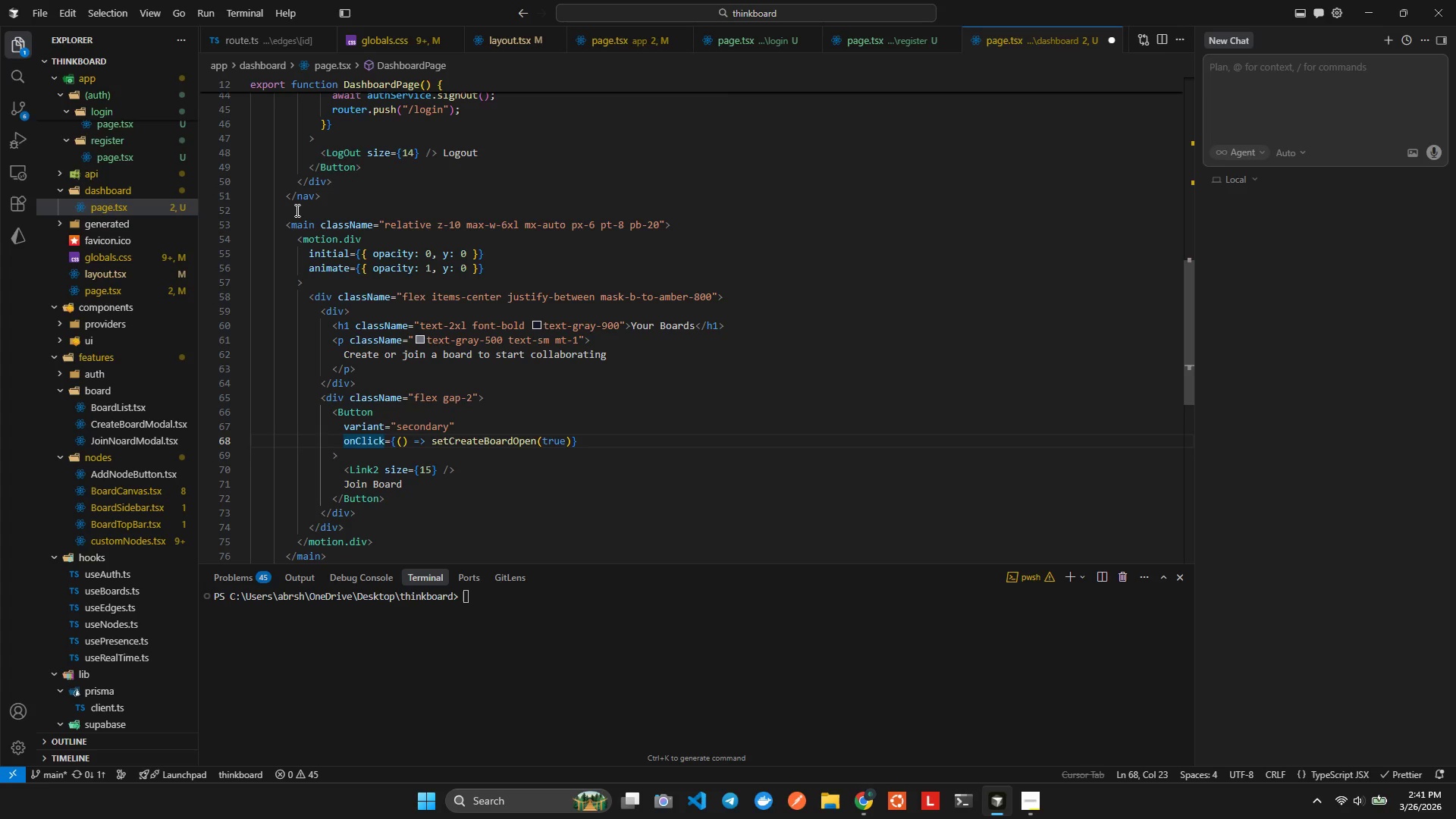 
key(ArrowUp)
 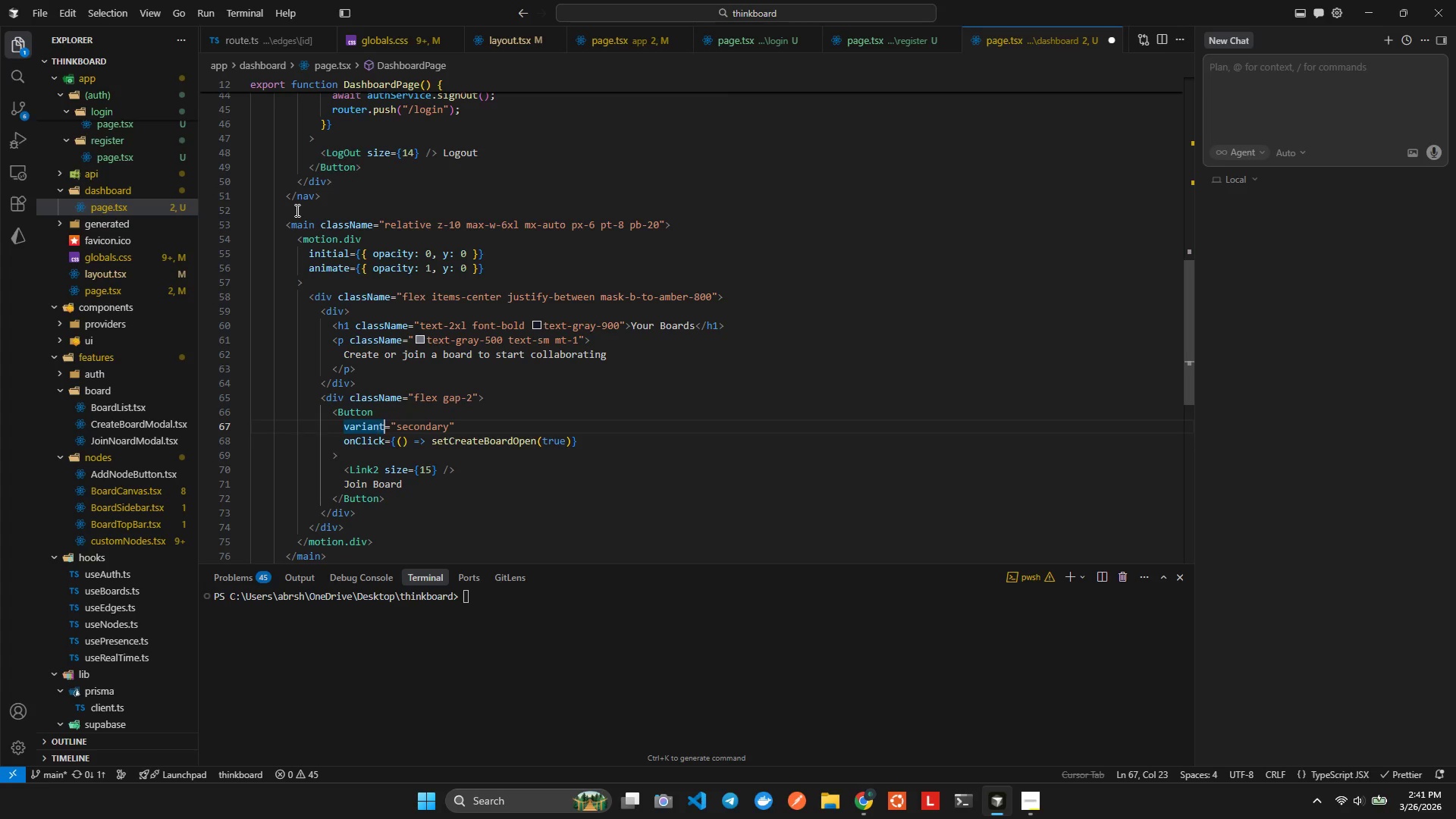 
hold_key(key=ArrowRight, duration=0.86)
 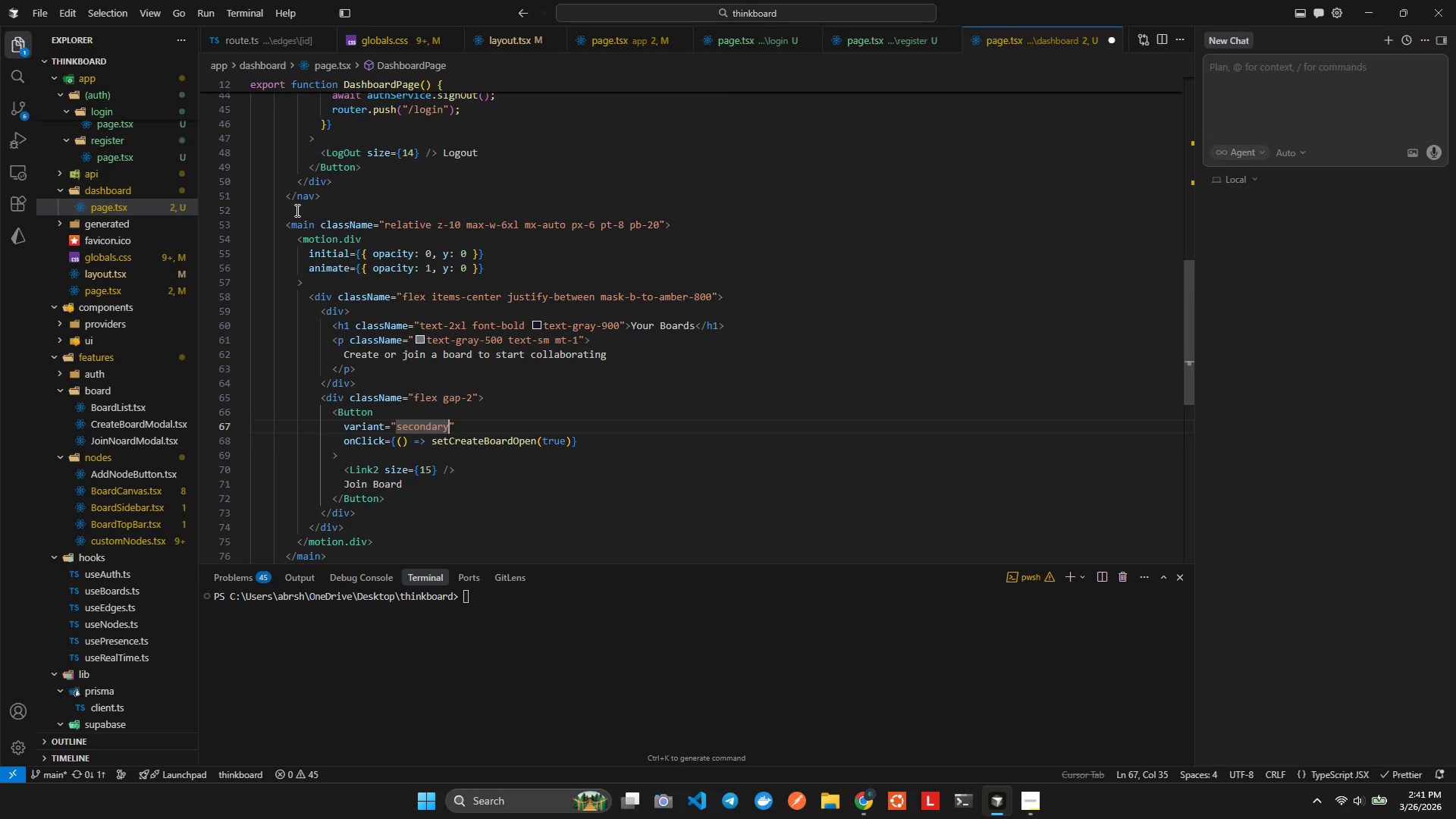 
key(ArrowDown)
 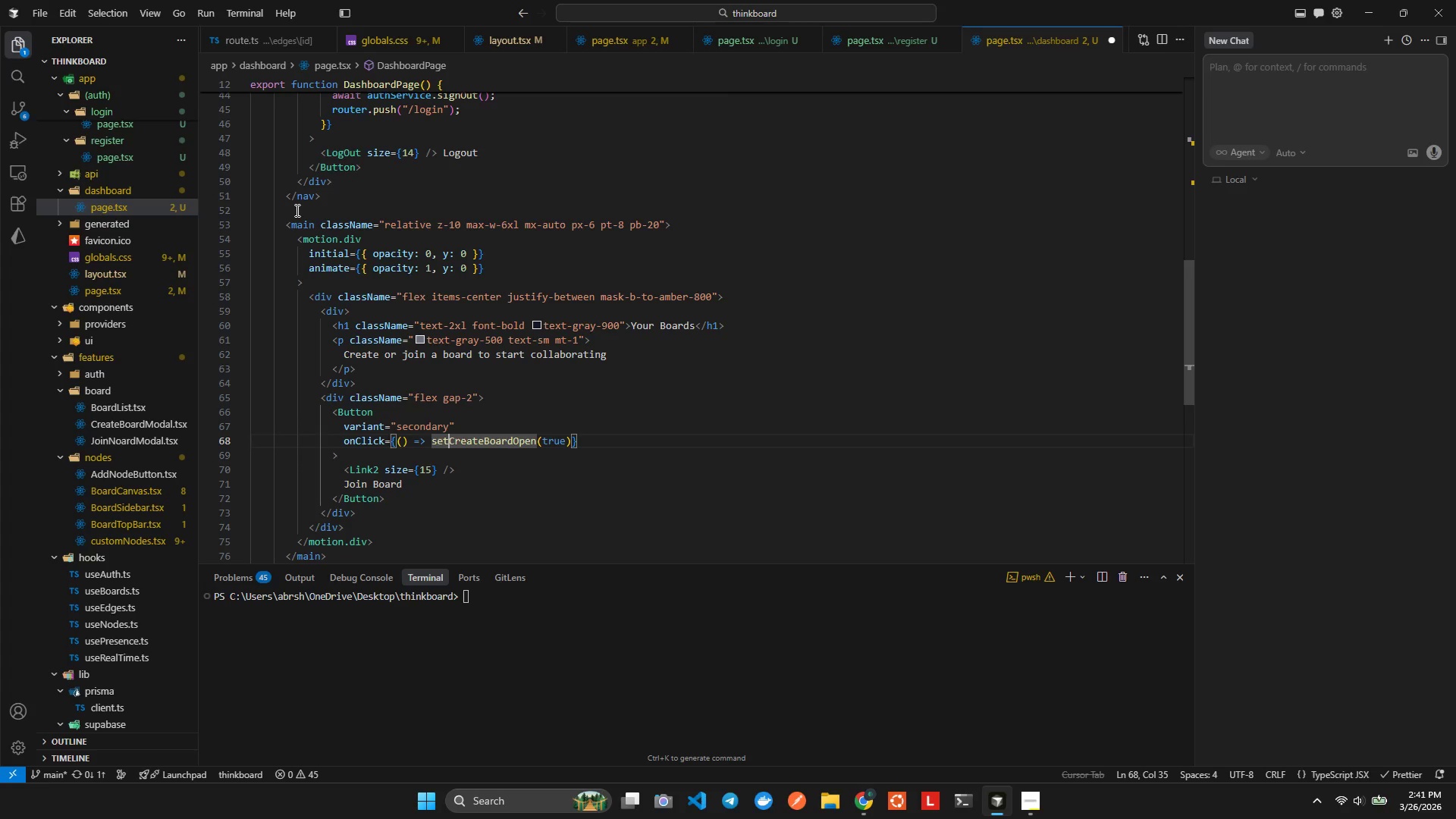 
hold_key(key=ArrowRight, duration=0.53)
 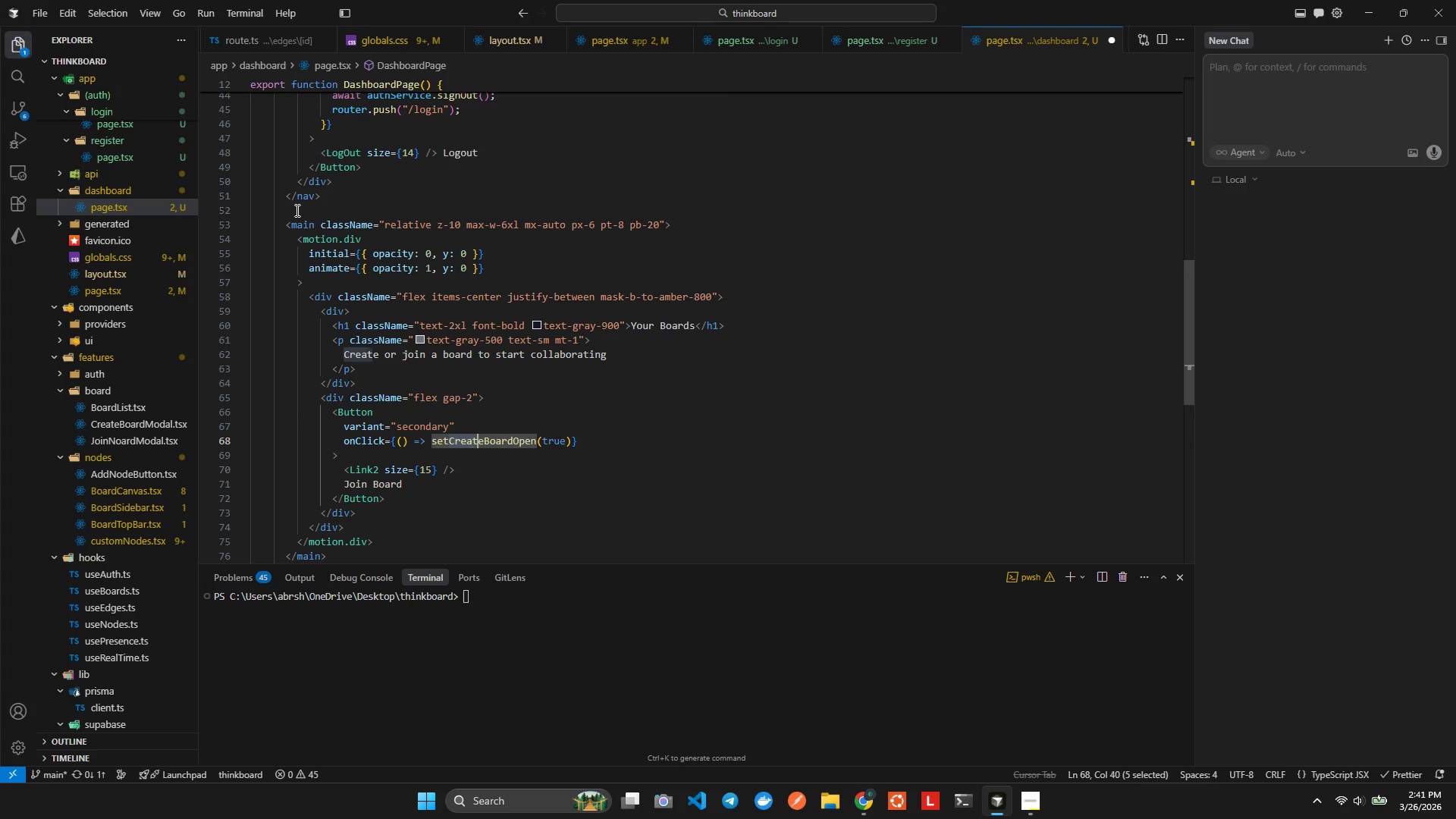 
hold_key(key=ArrowRight, duration=0.33)
 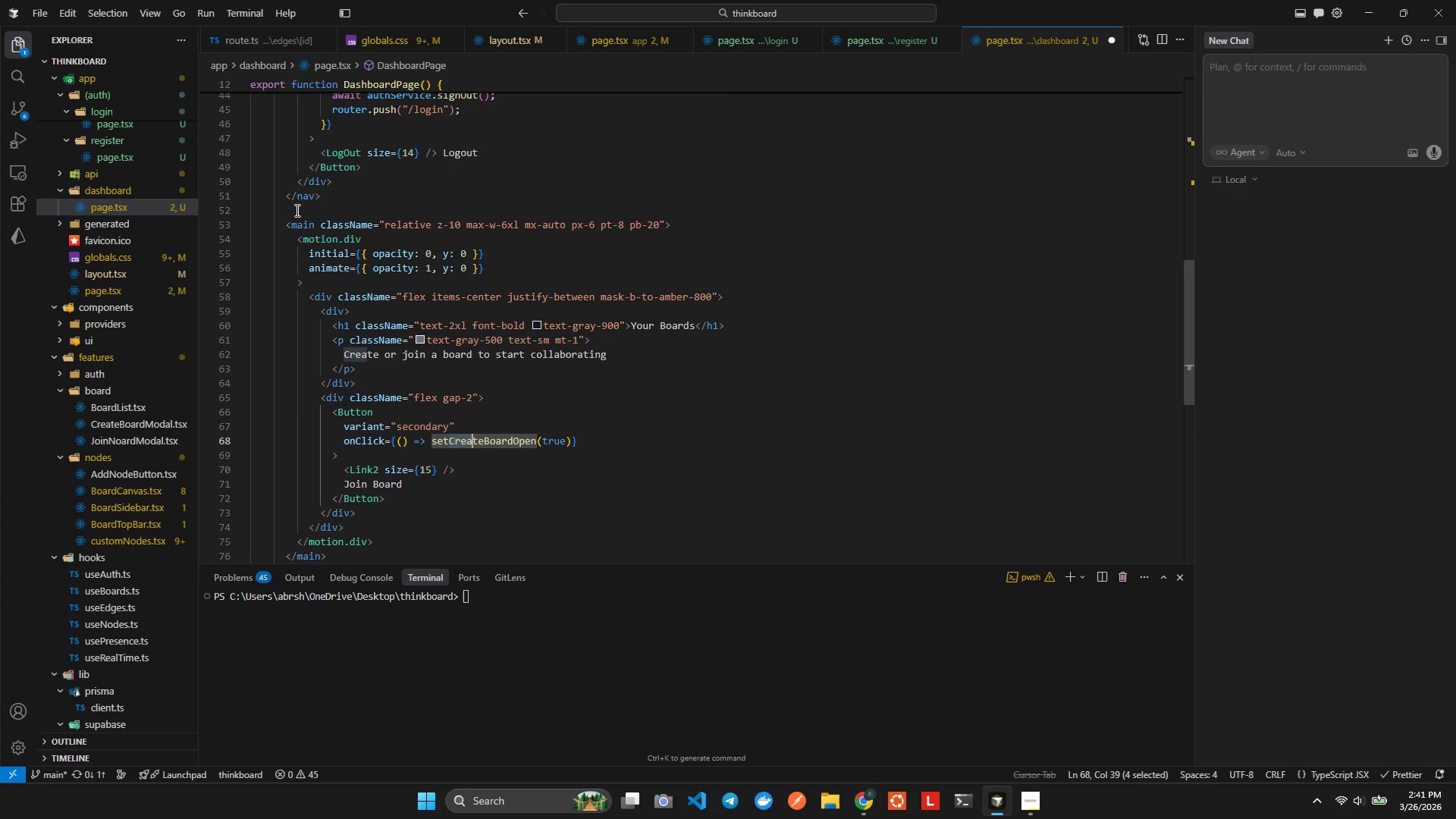 
key(Shift+ArrowRight)
 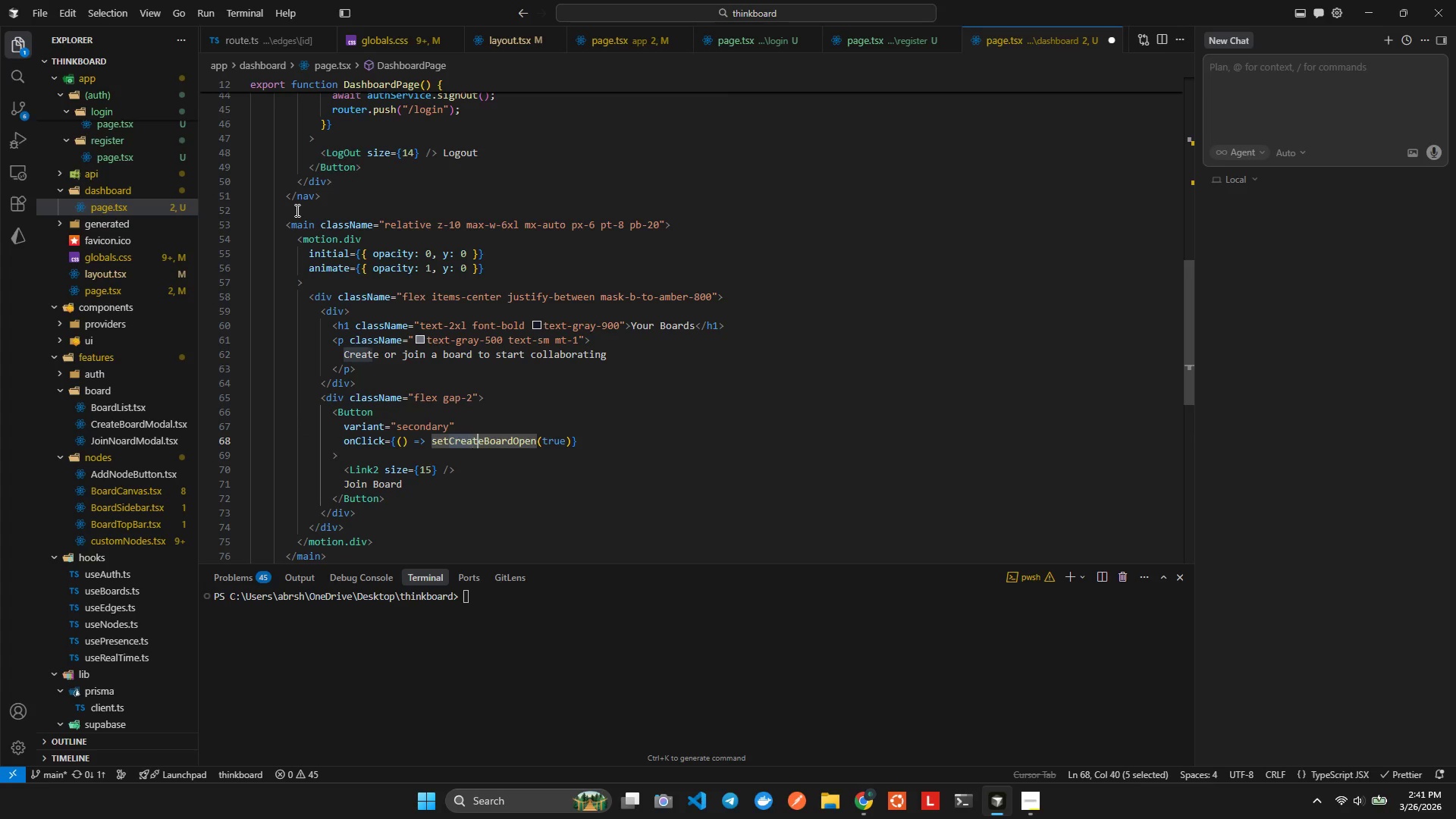 
key(Shift+ArrowRight)
 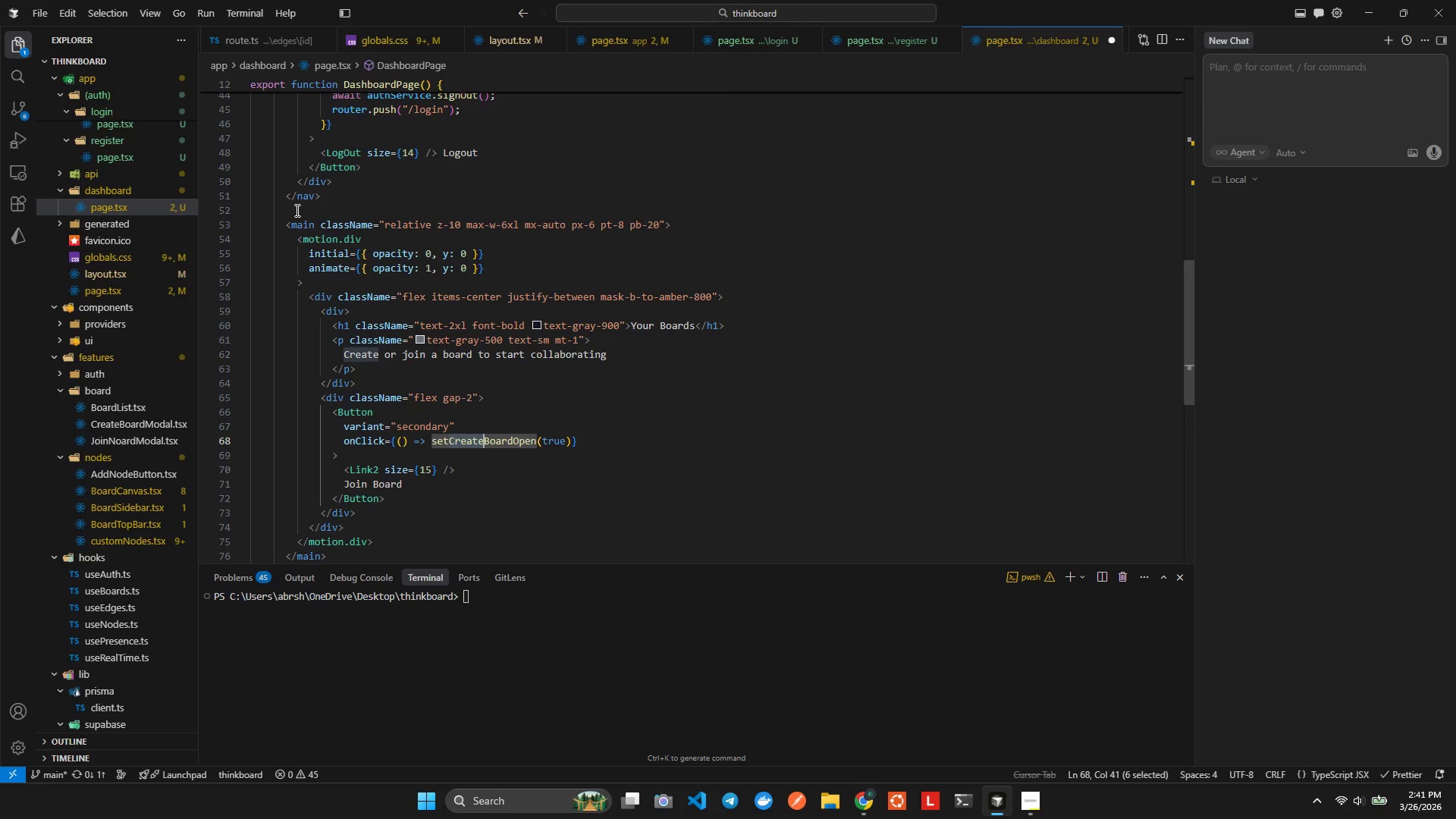 
type(Join)
 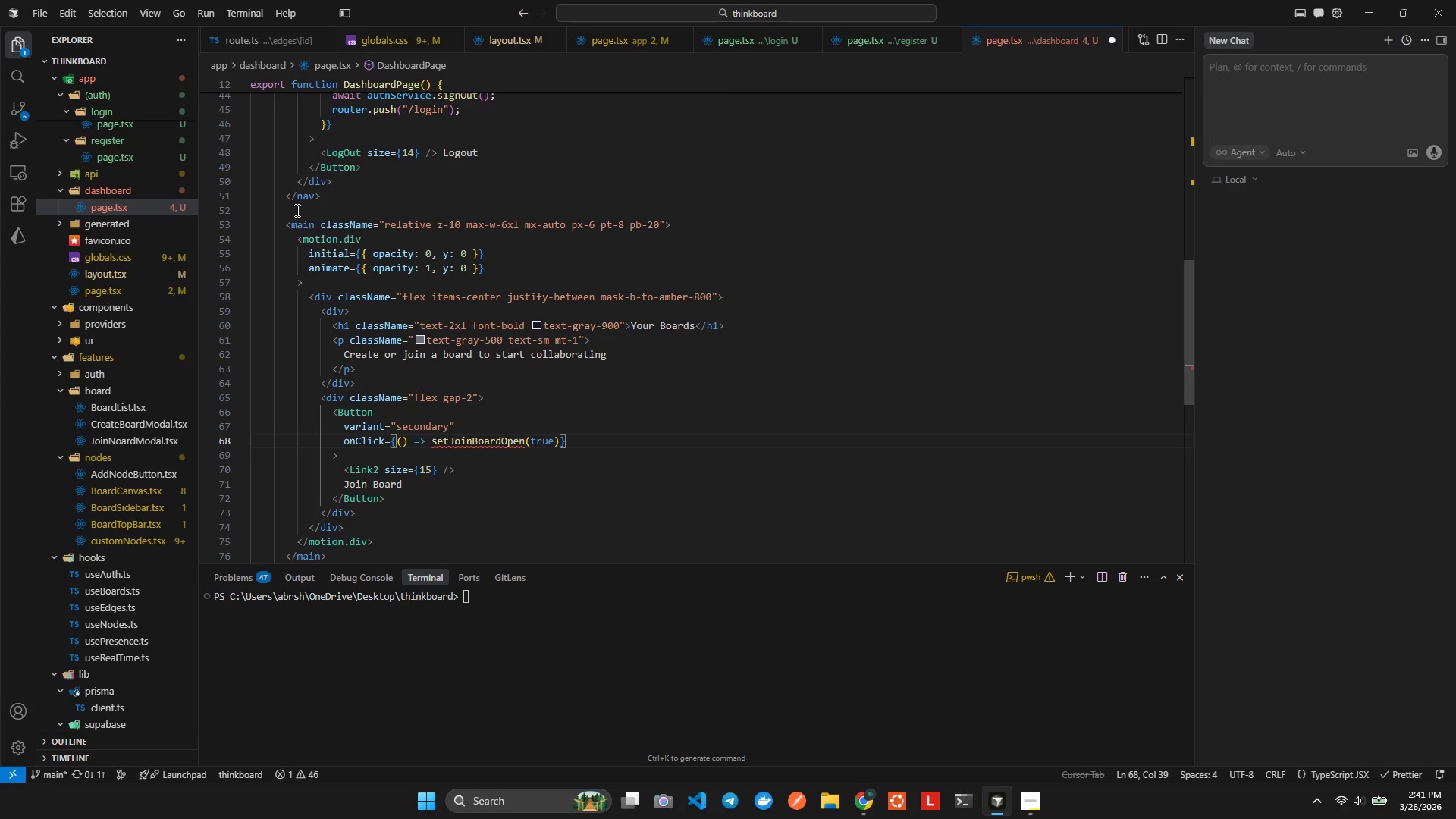 
hold_key(key=ArrowRight, duration=0.7)
 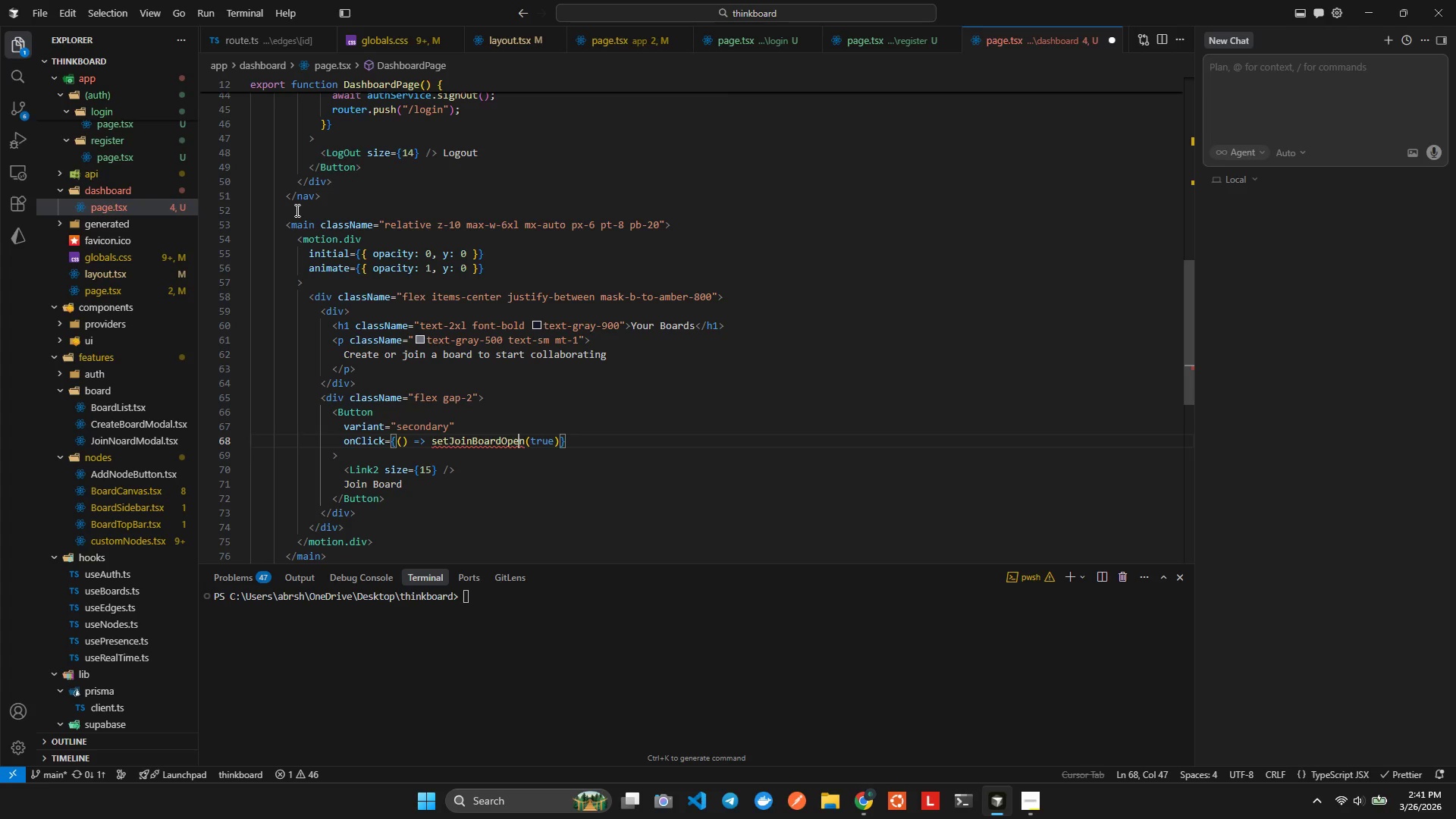 
key(ArrowRight)
 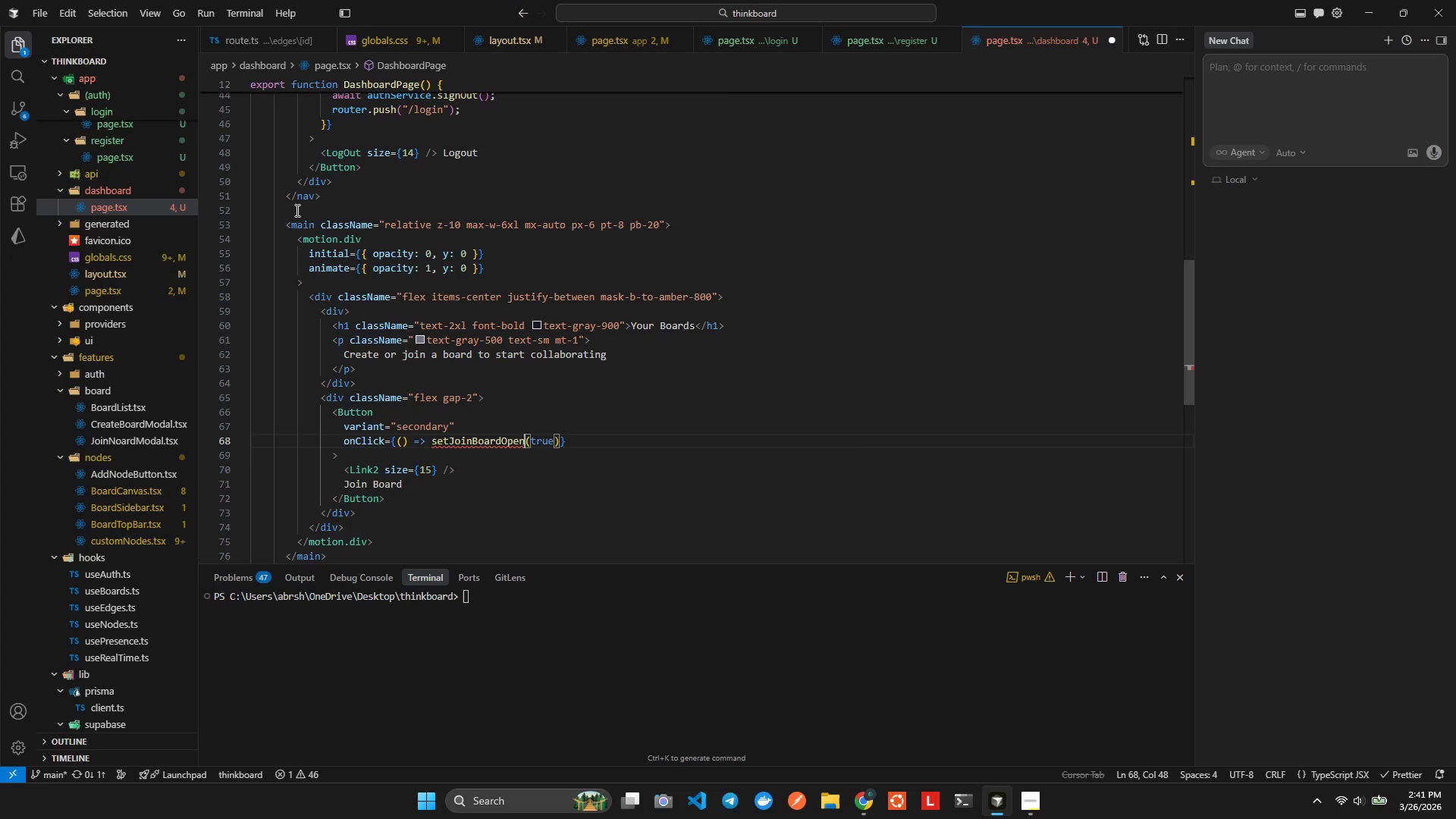 
key(Control+ControlLeft)
 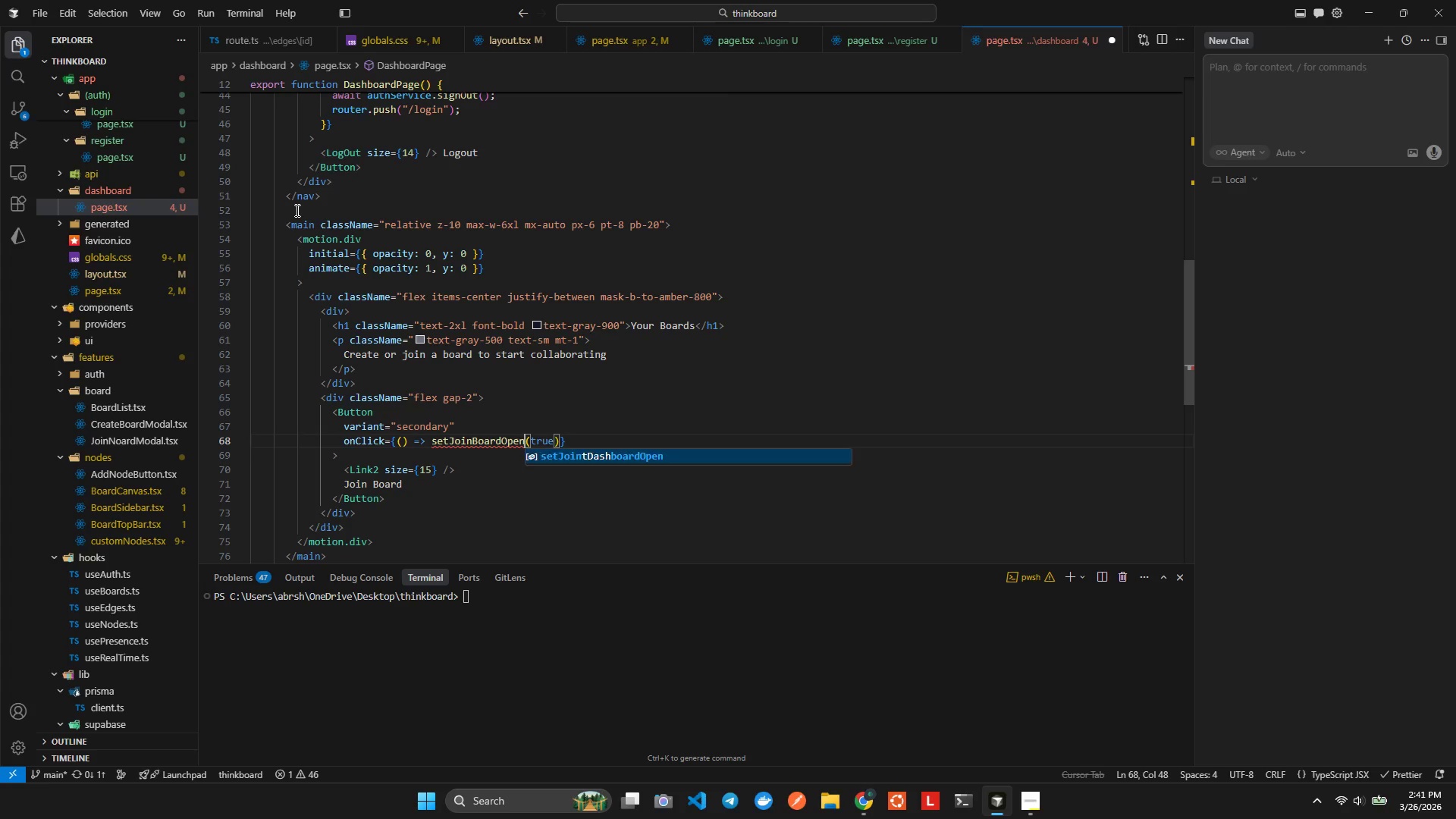 
key(Control+Space)
 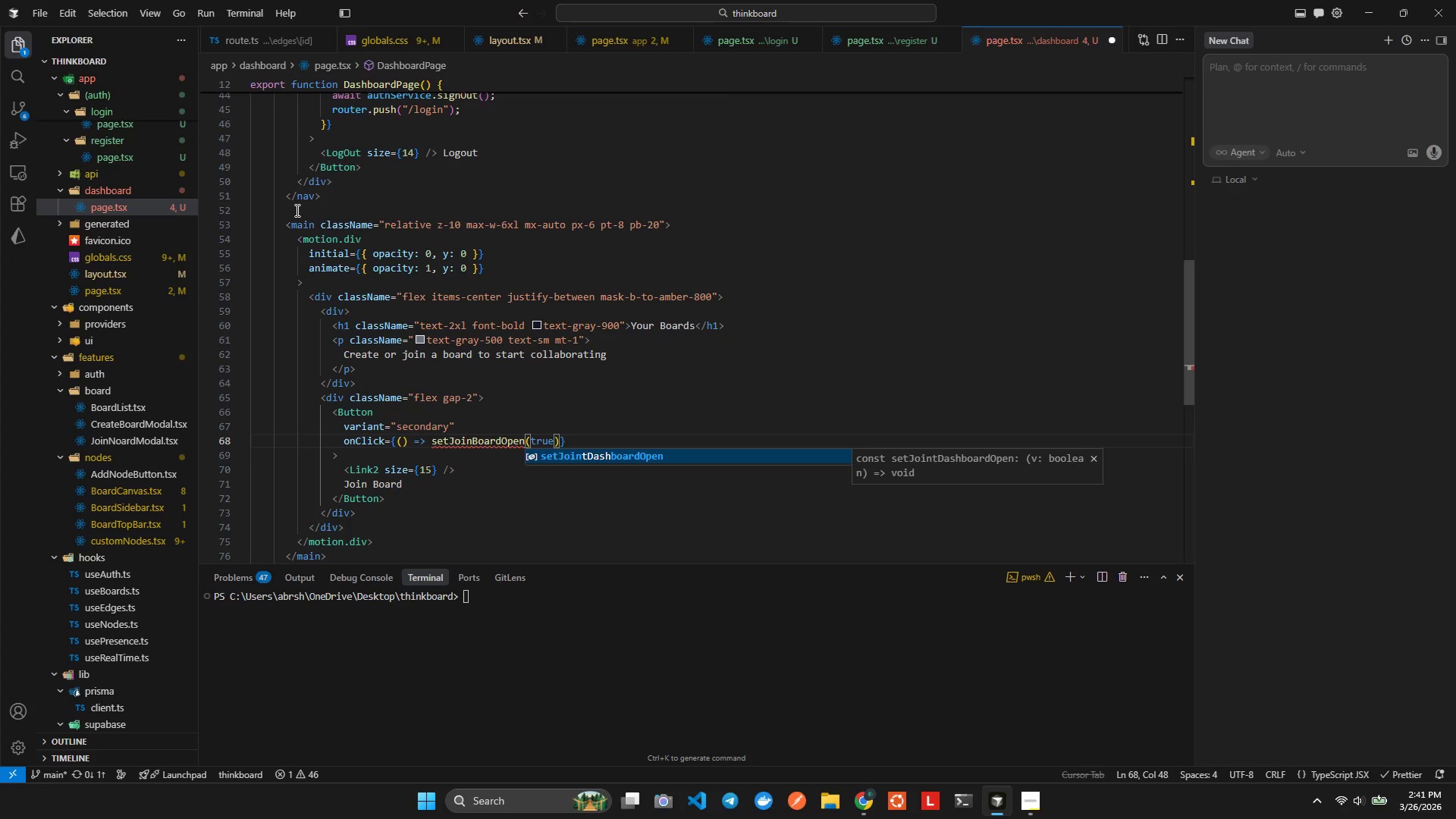 
key(Enter)
 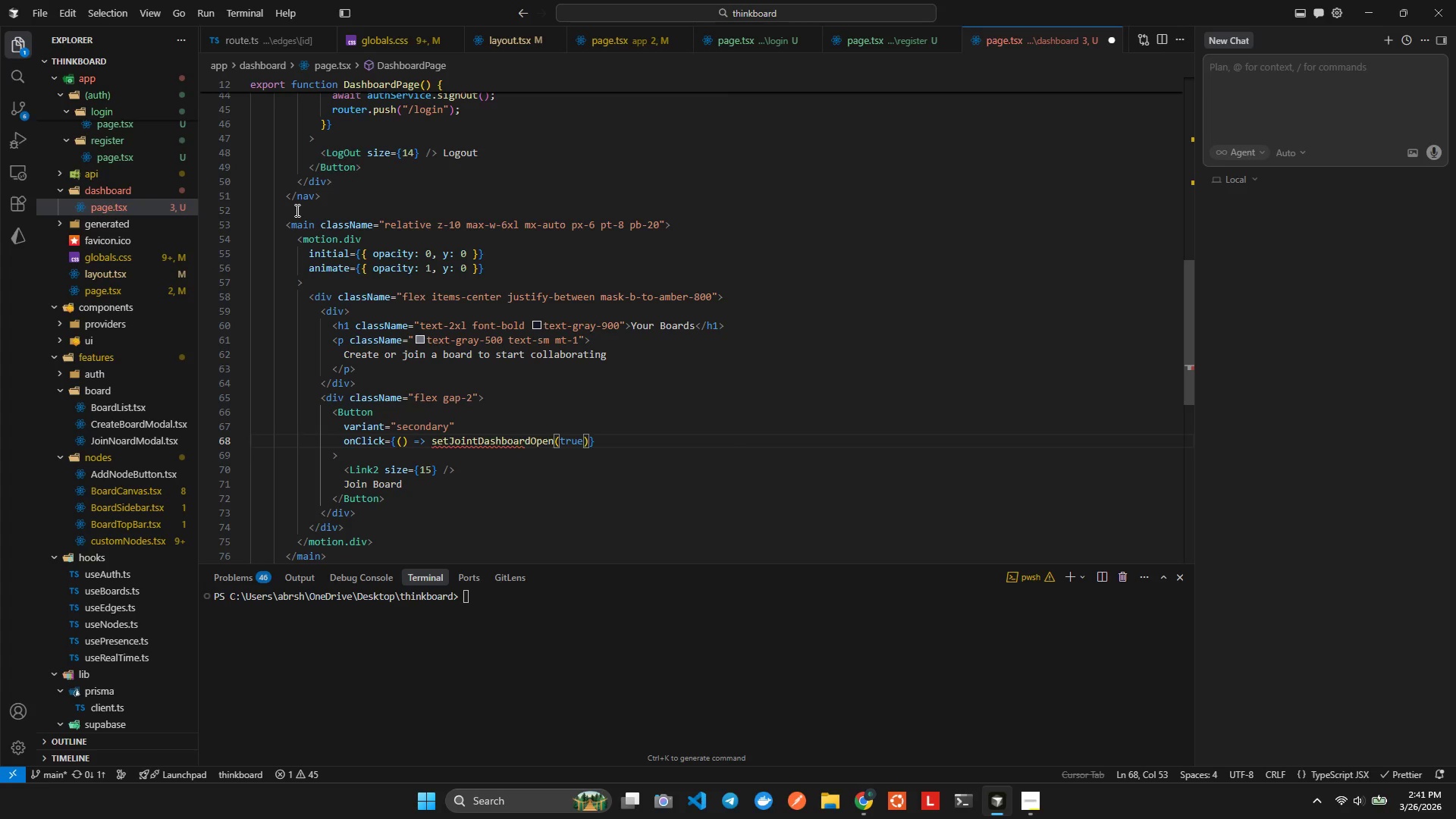 
key(Alt+Shift+F)
 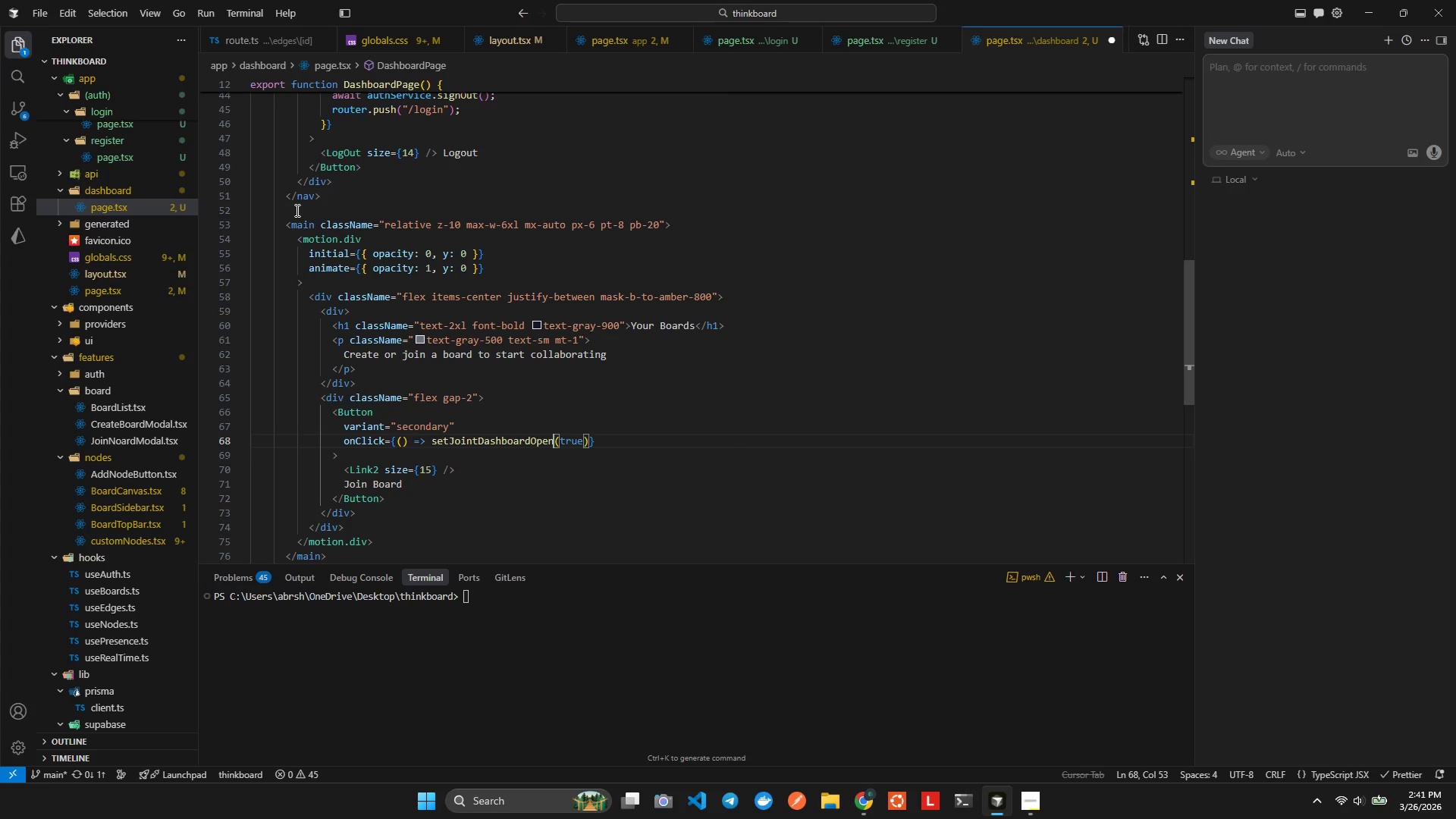 
key(ArrowDown)
 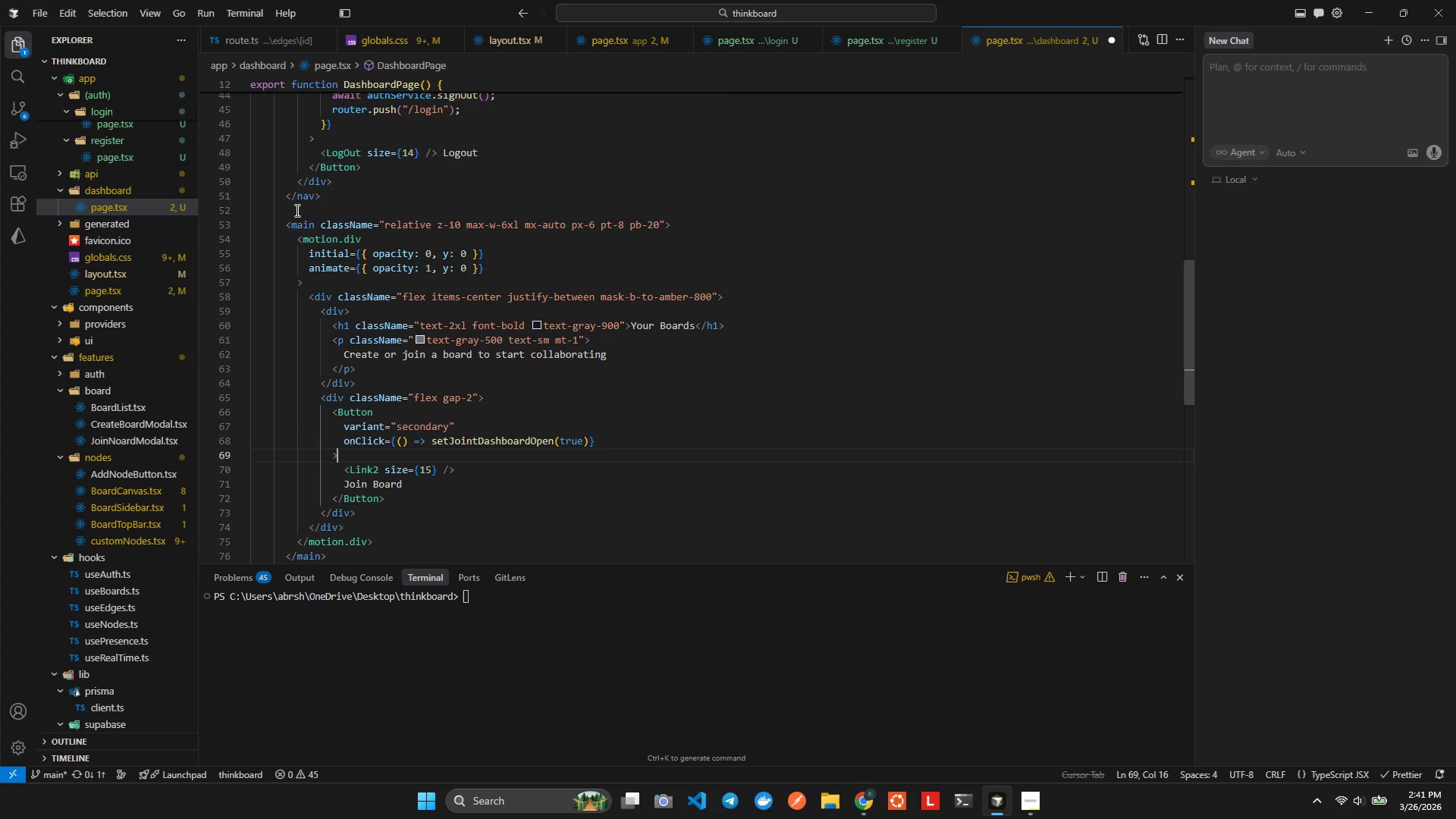 
key(ArrowDown)
 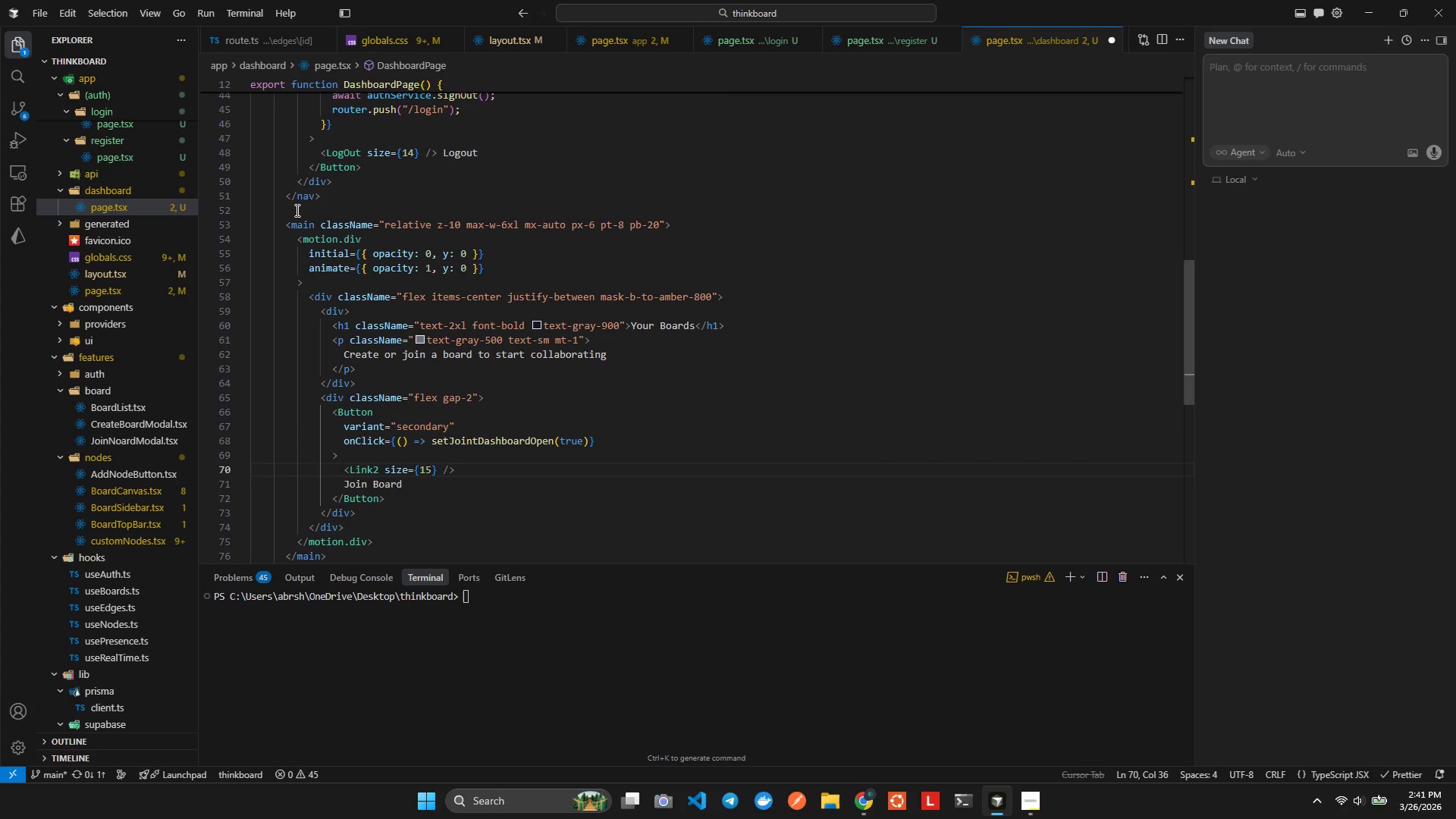 
key(ArrowLeft)
 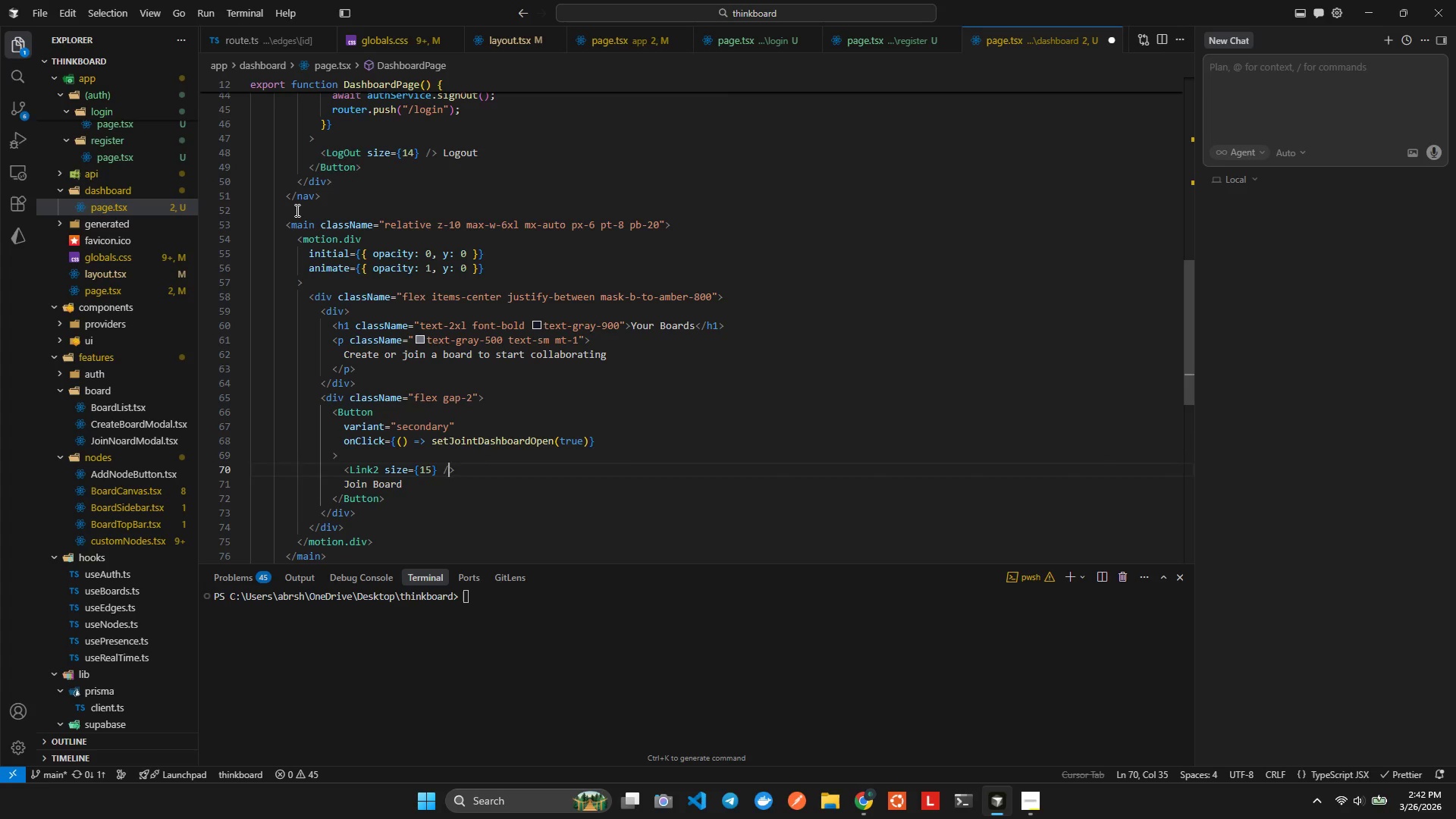 
key(ArrowDown)
 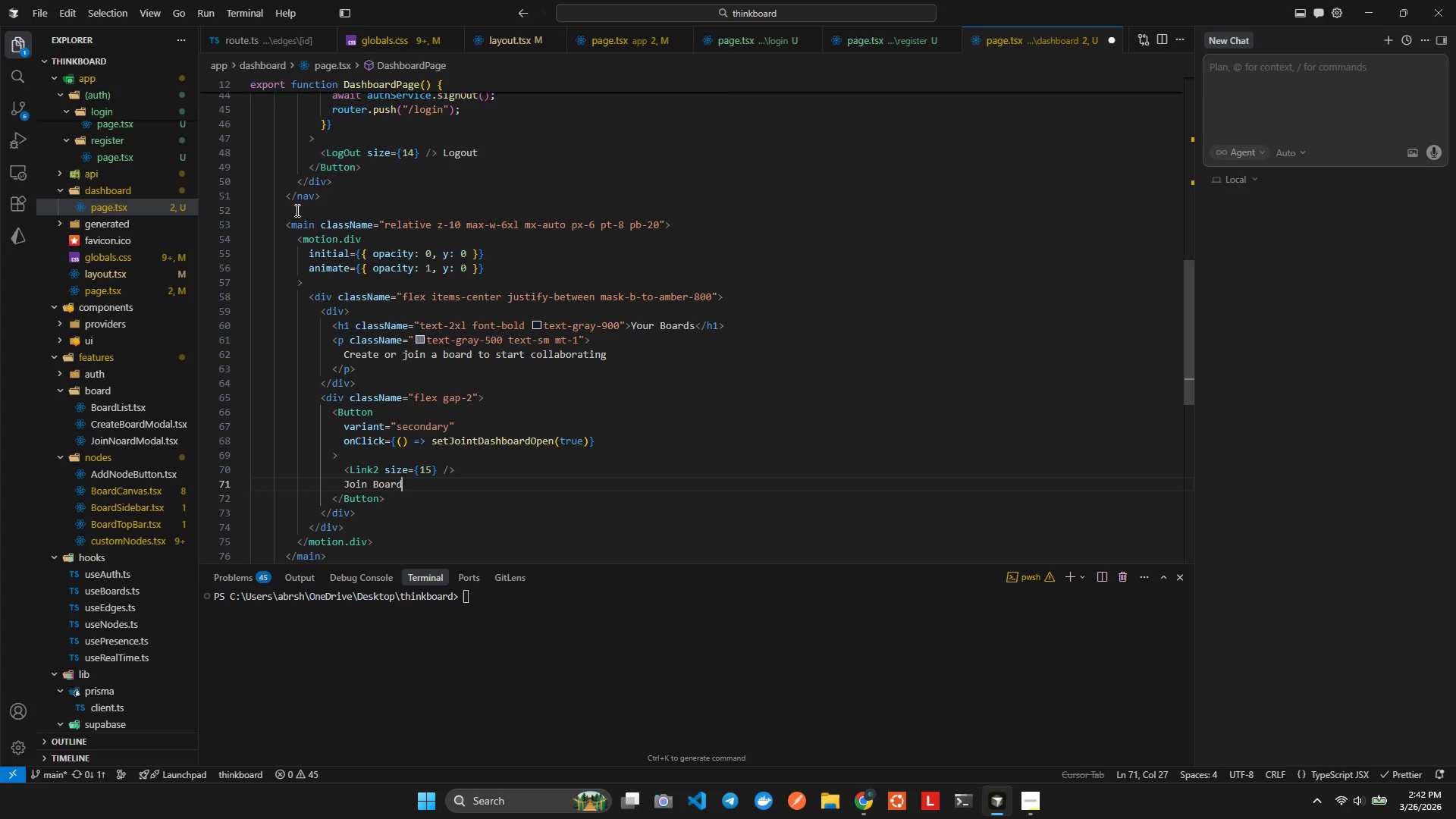 
wait(5.75)
 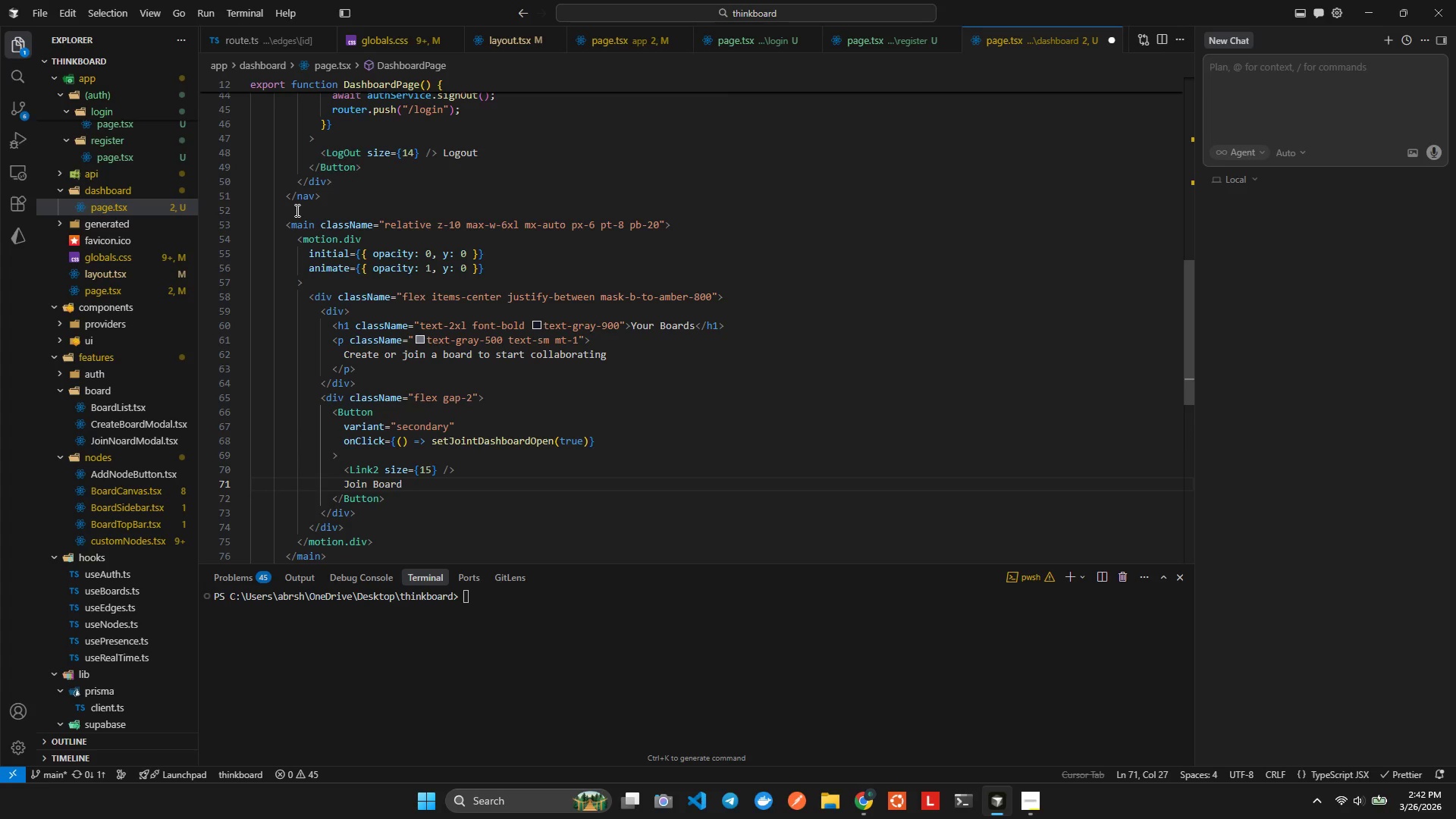 
key(ArrowDown)
 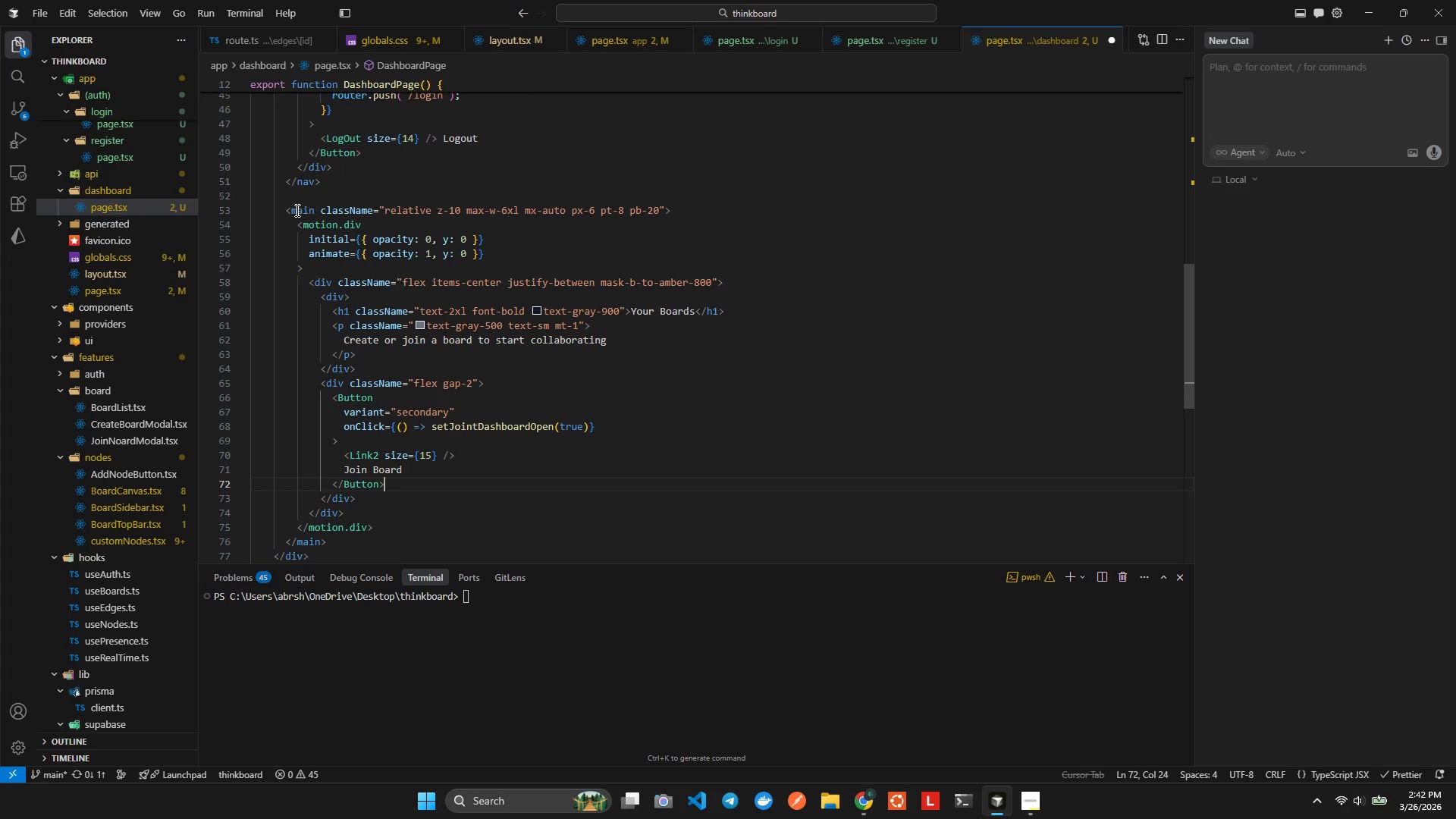 
key(ArrowLeft)
 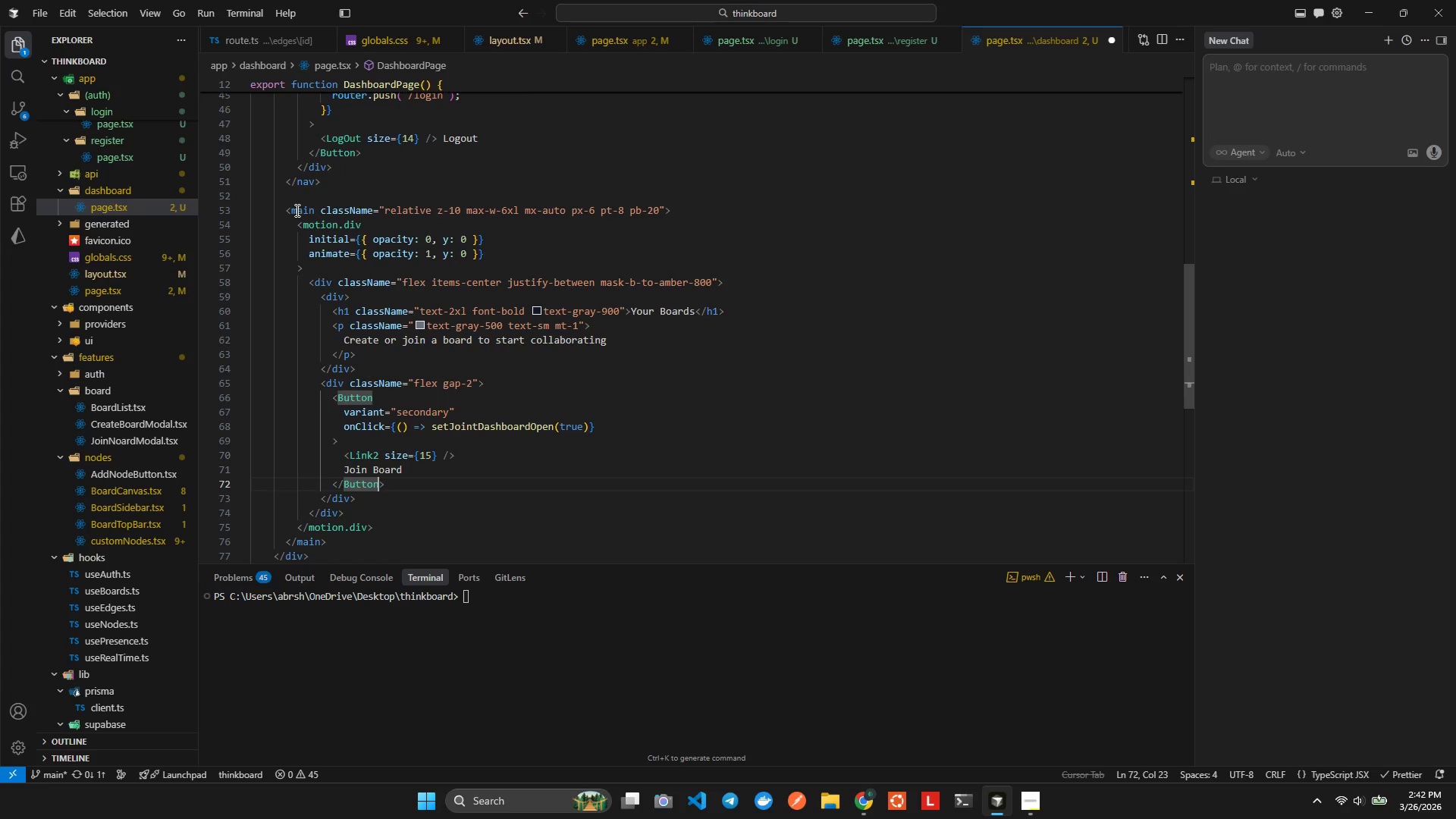 
key(ArrowRight)
 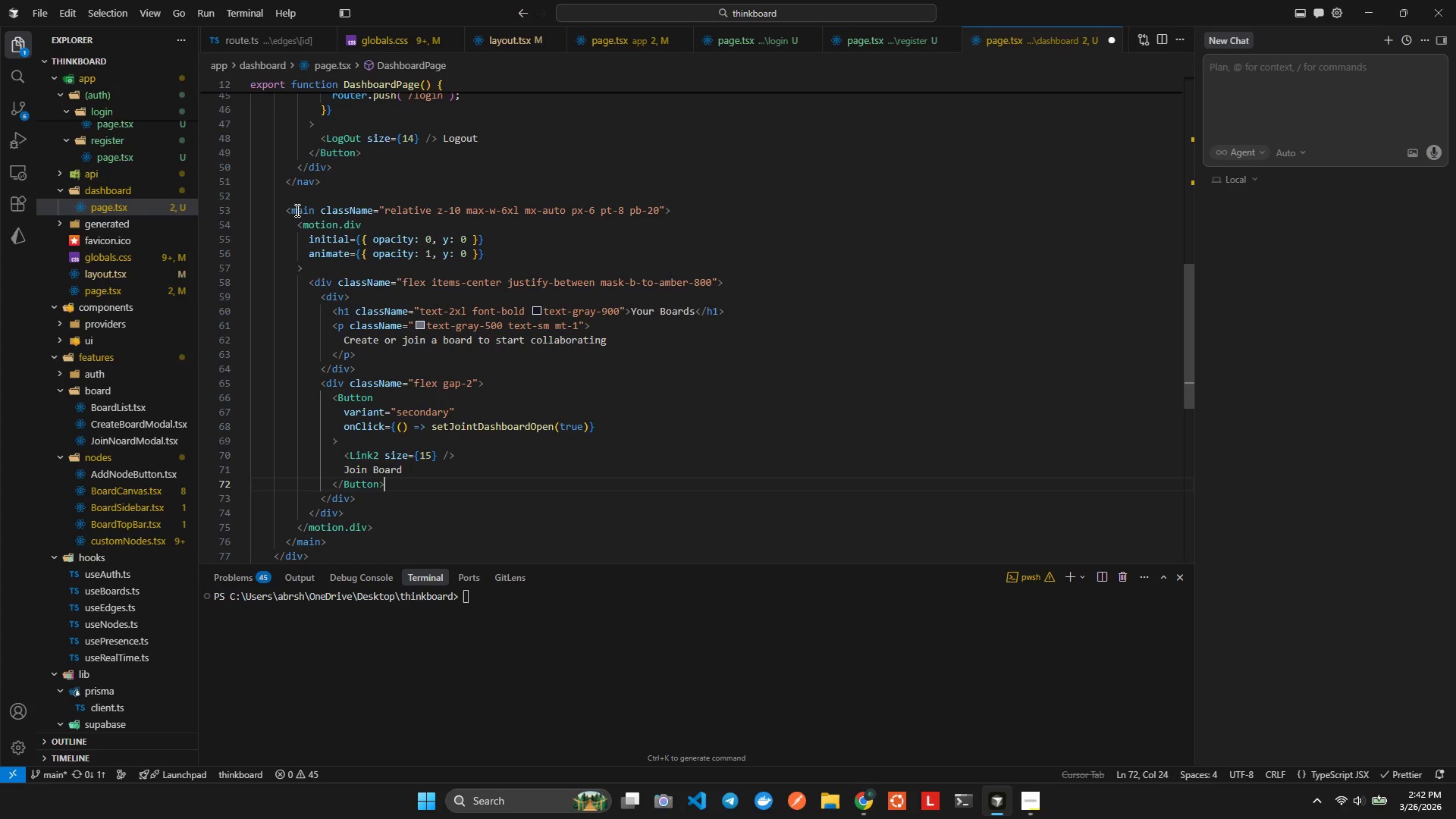 
key(Shift+ArrowUp)
 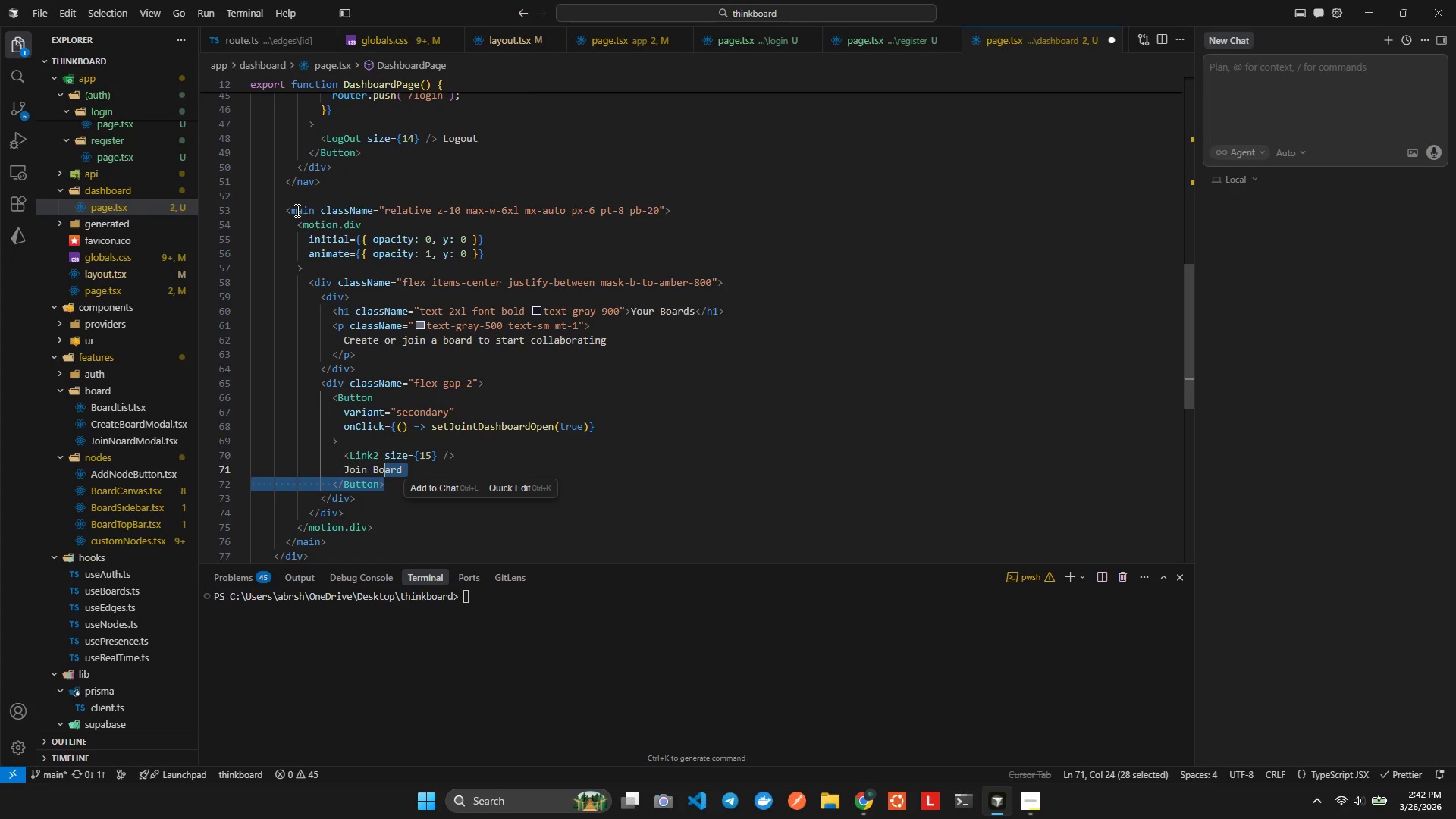 
key(Shift+ArrowUp)
 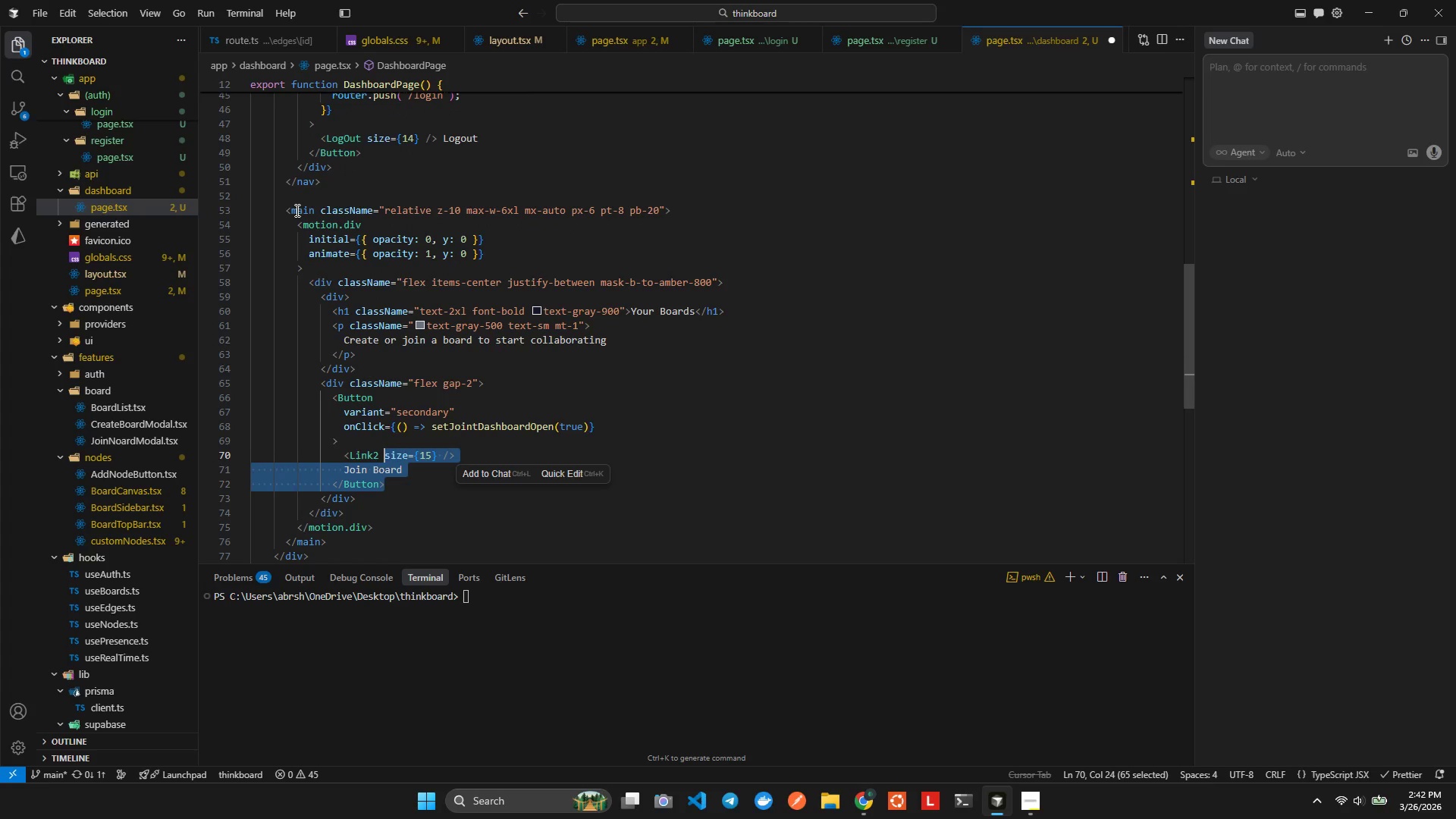 
key(Shift+ArrowUp)
 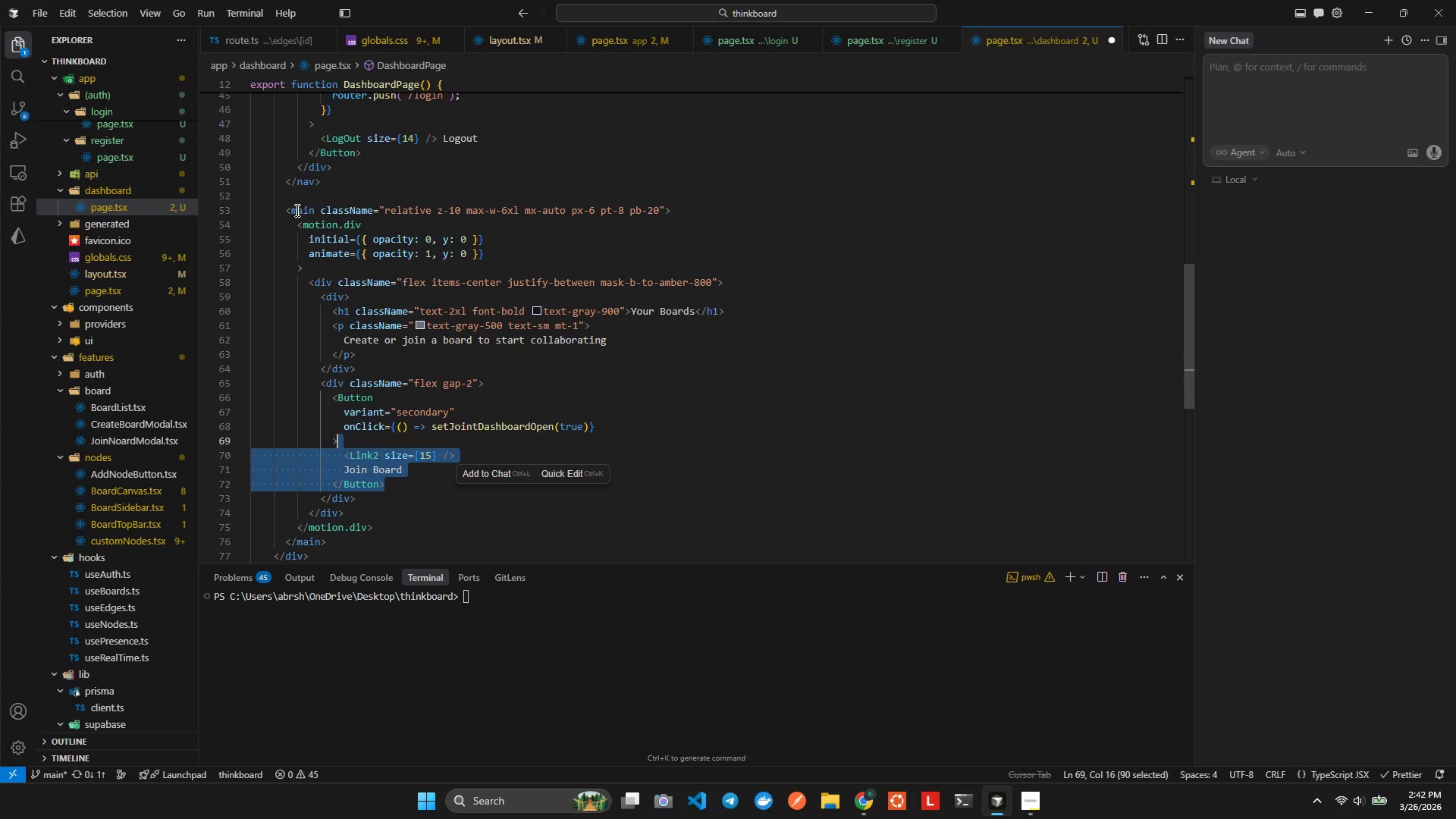 
key(Shift+ArrowUp)
 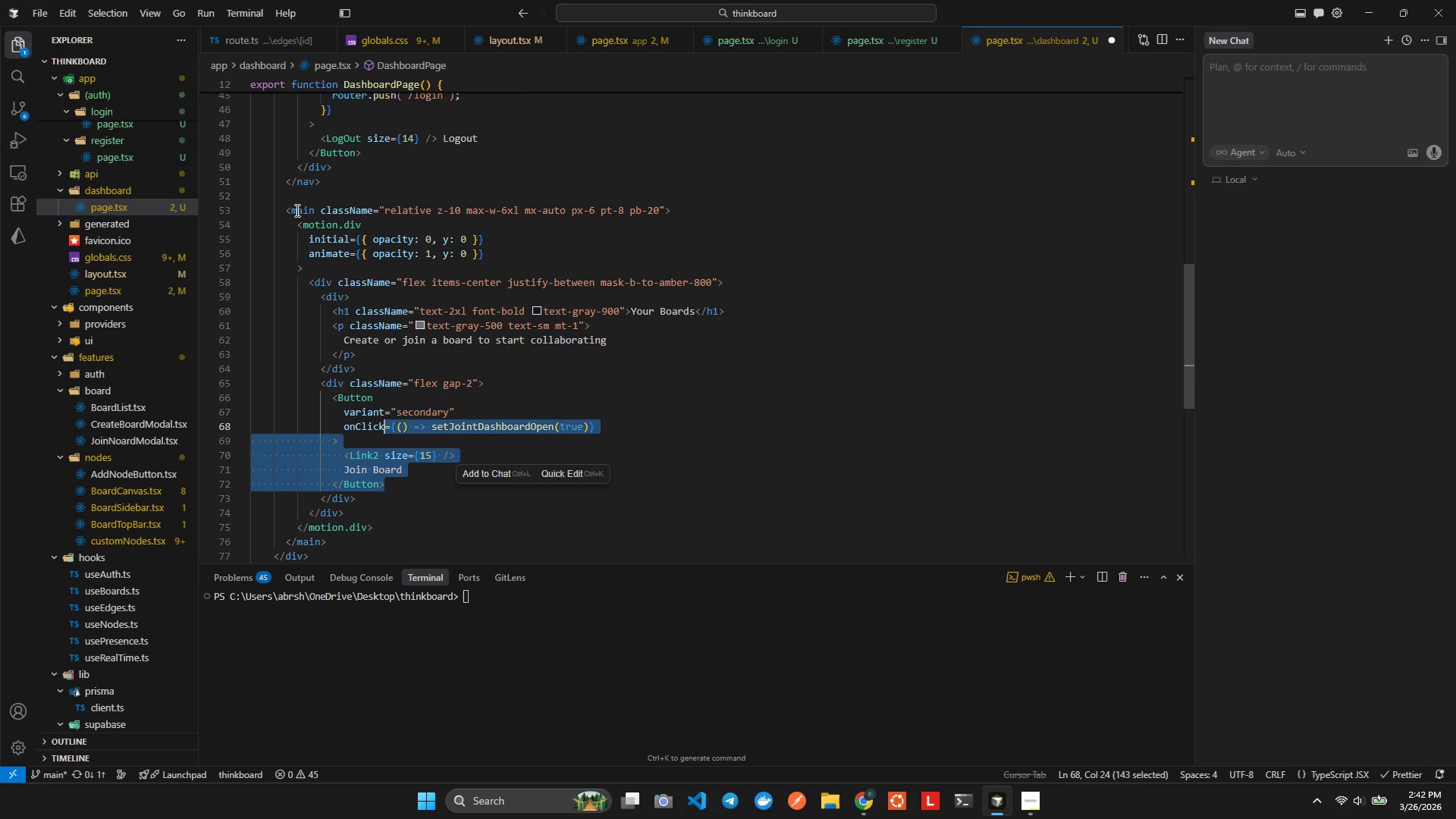 
key(Shift+ArrowUp)
 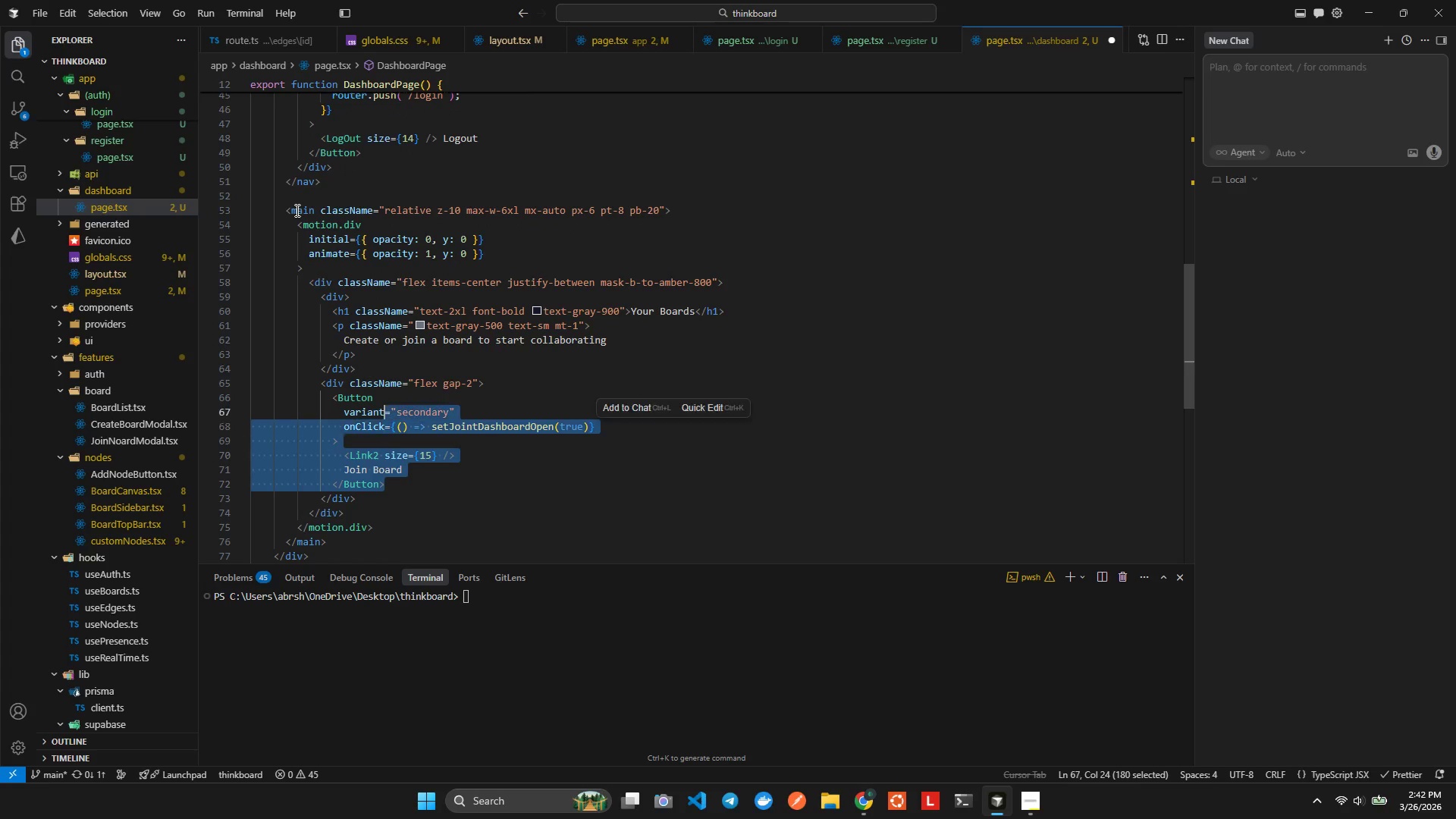 
key(Shift+ArrowUp)
 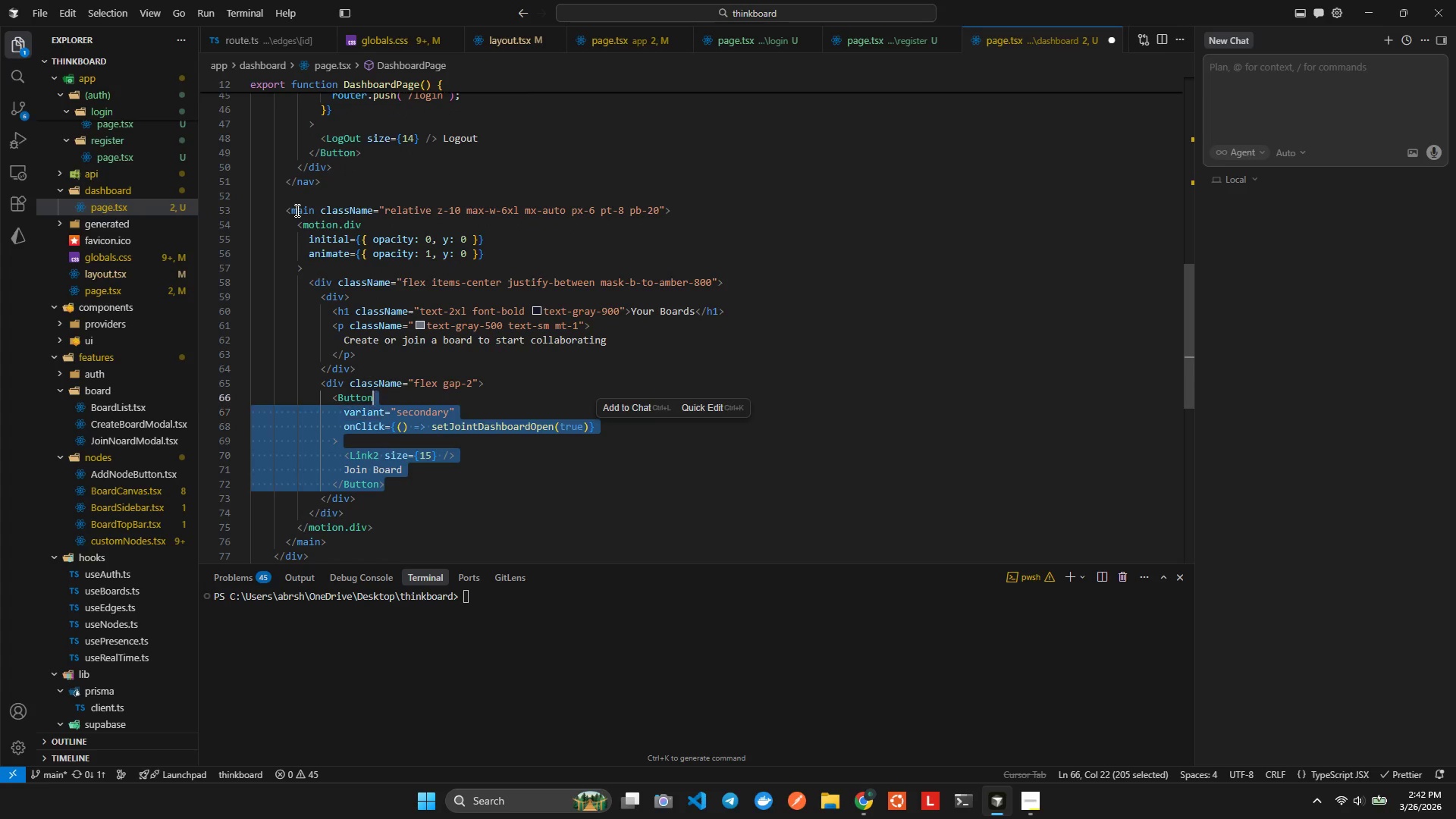 
key(Shift+ArrowRight)
 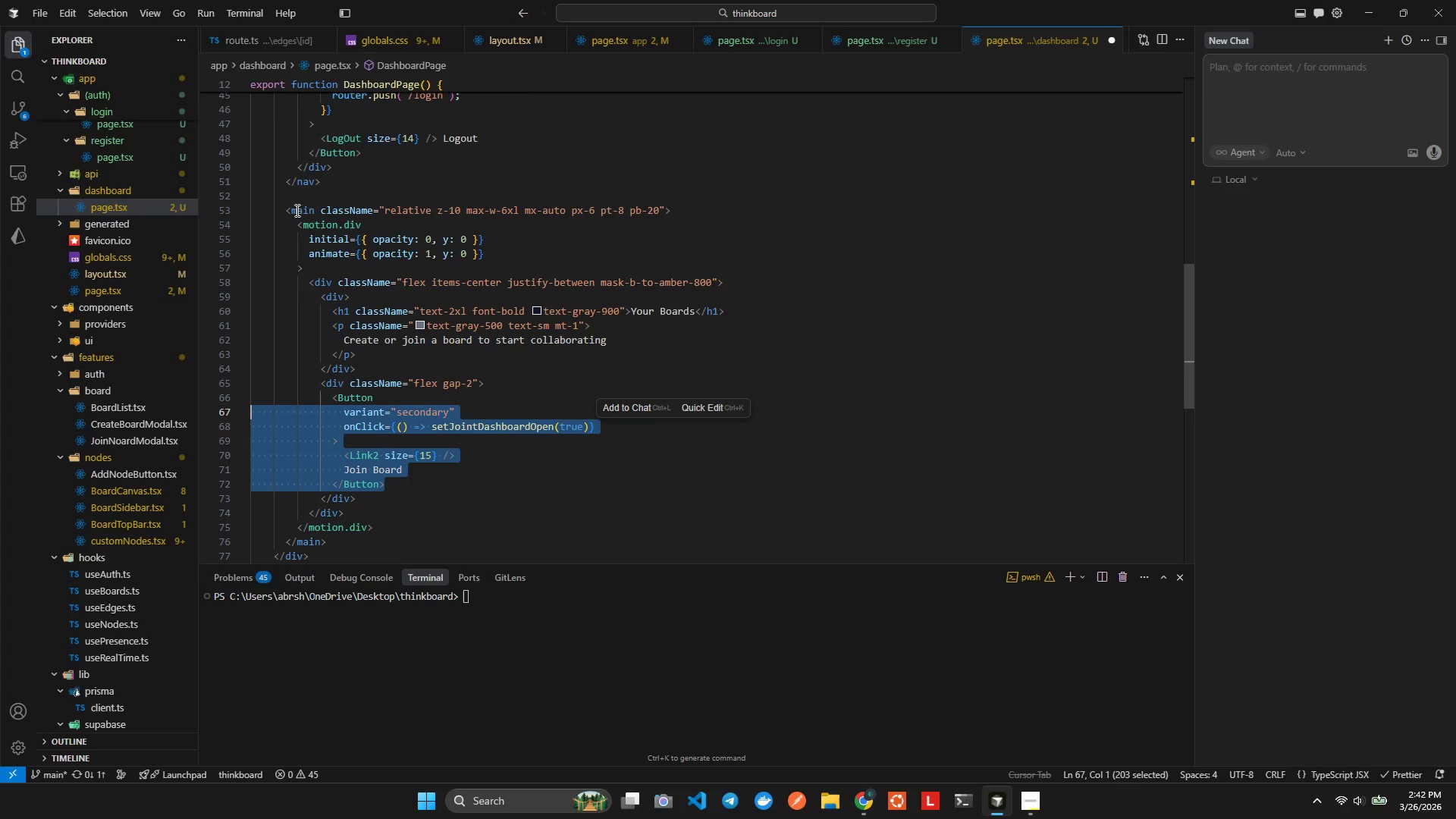 
key(Shift+ArrowUp)
 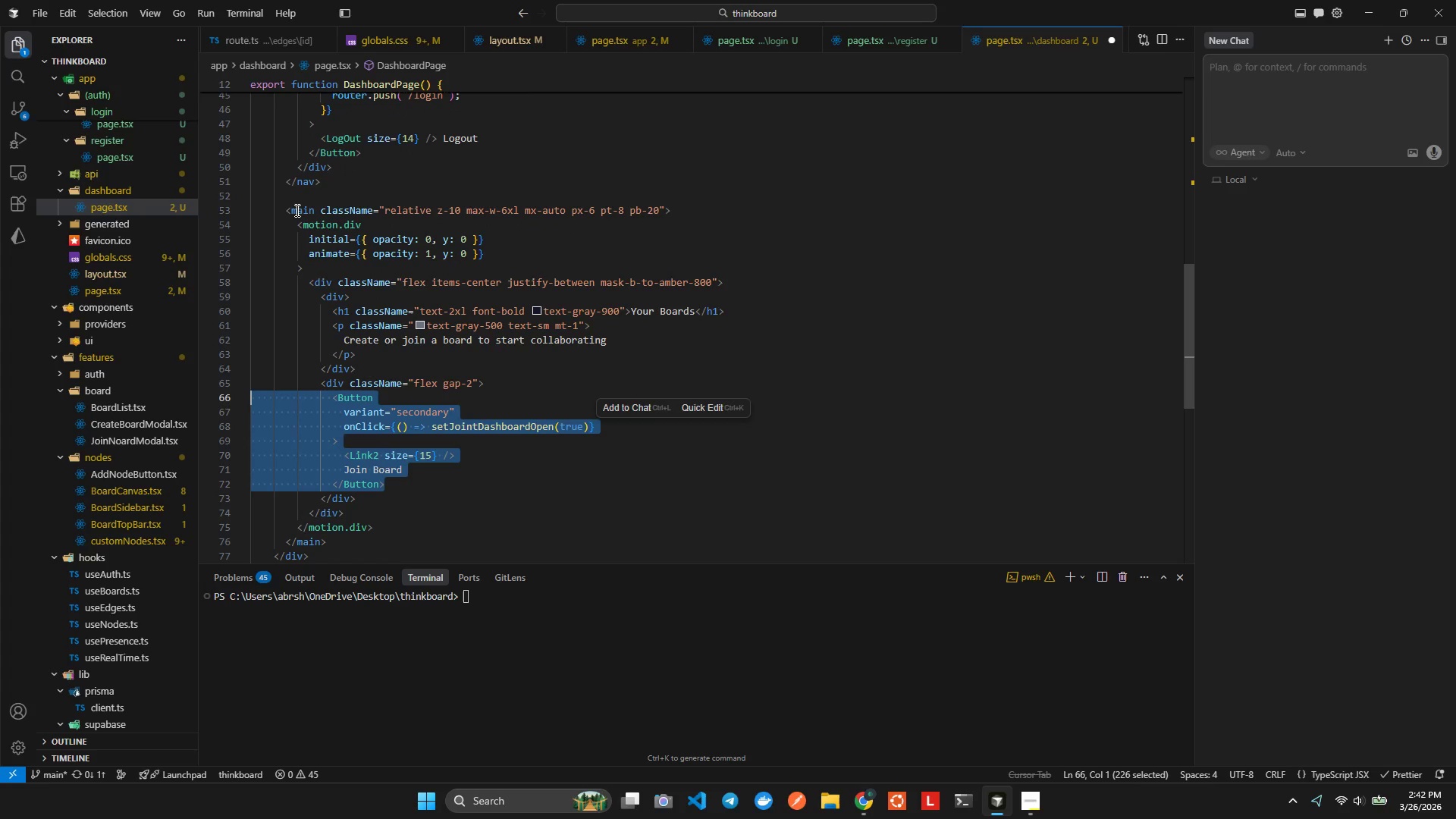 
key(Control+X)
 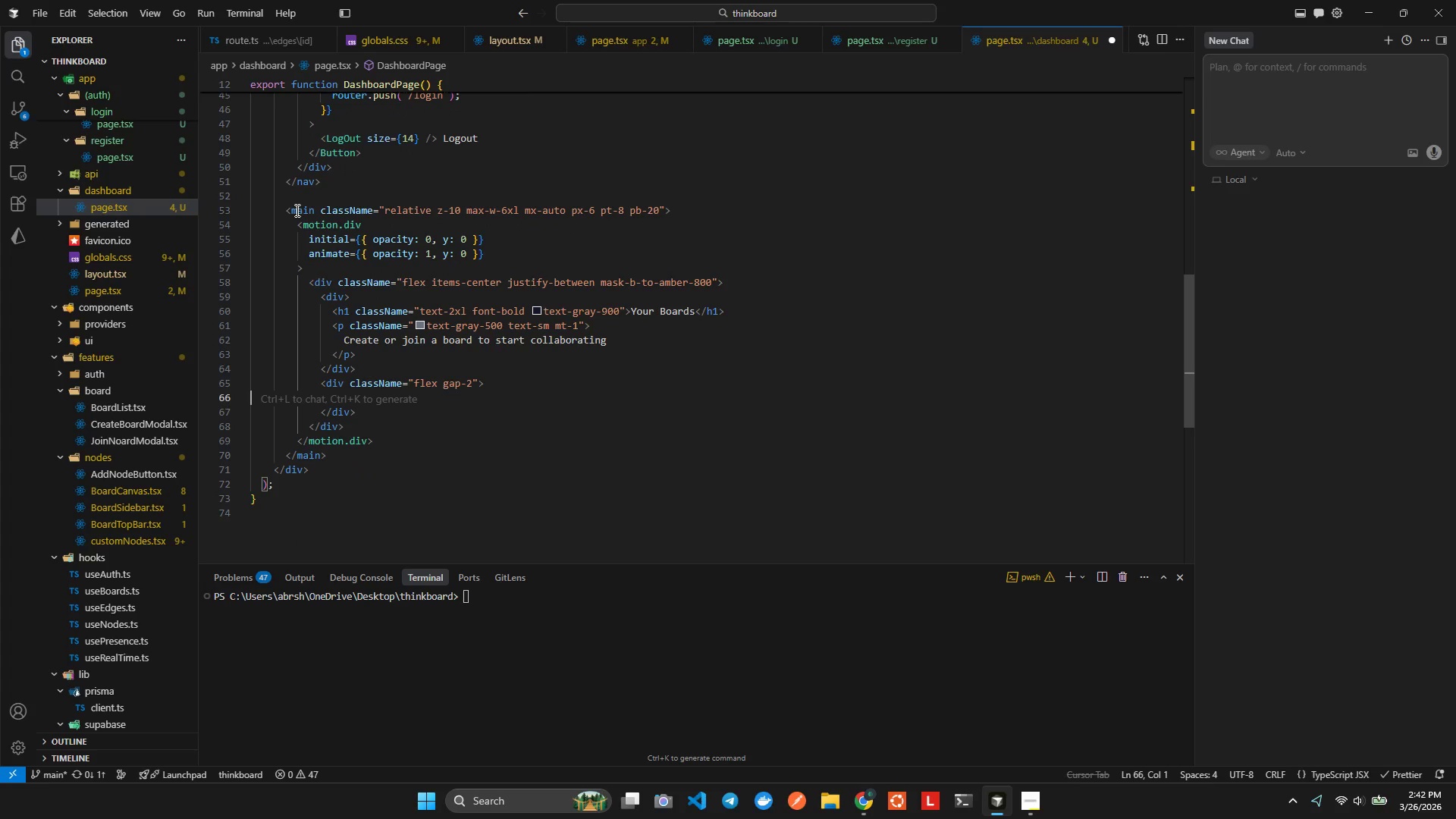 
key(Control+V)
 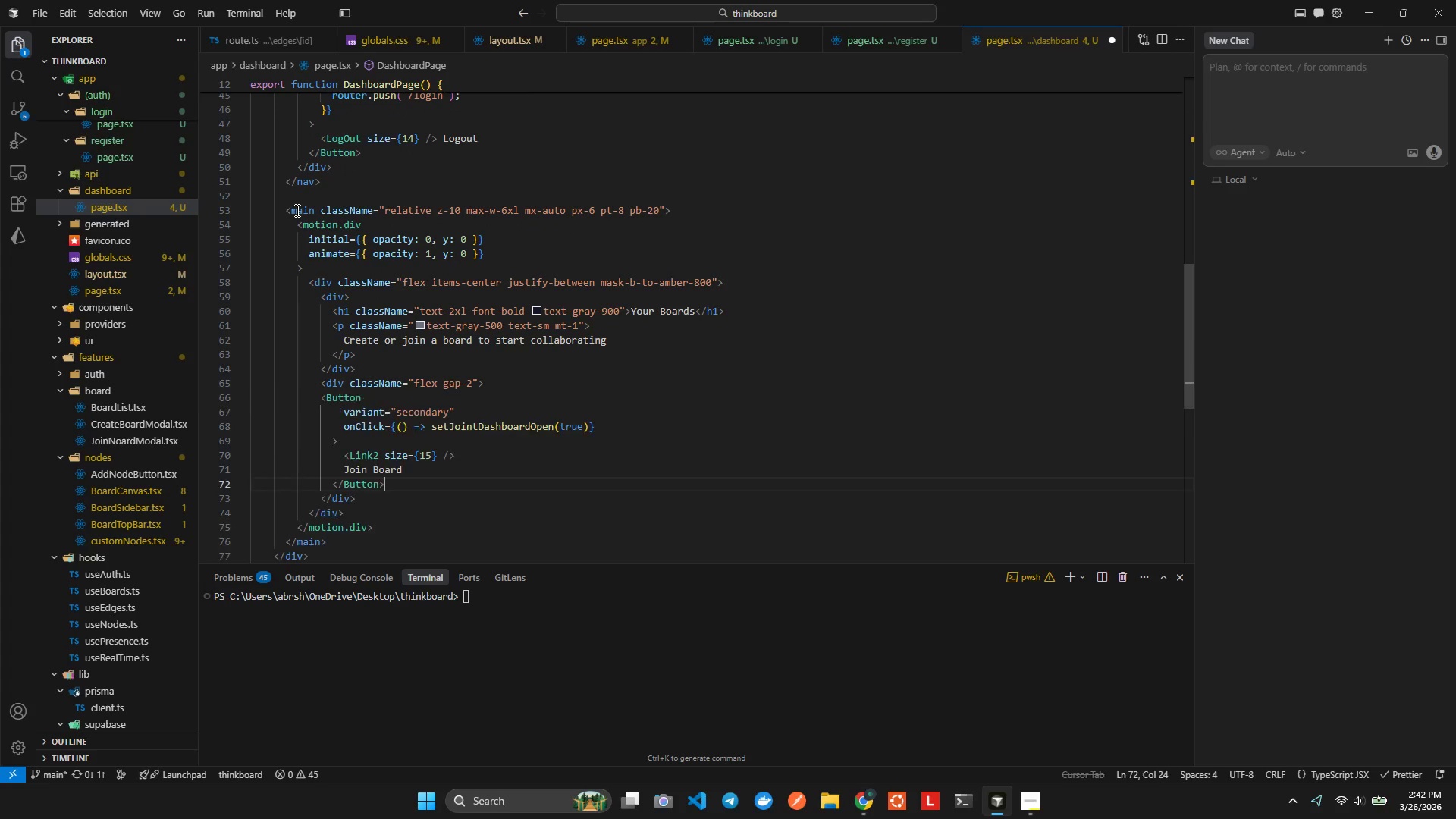 
key(Control+V)
 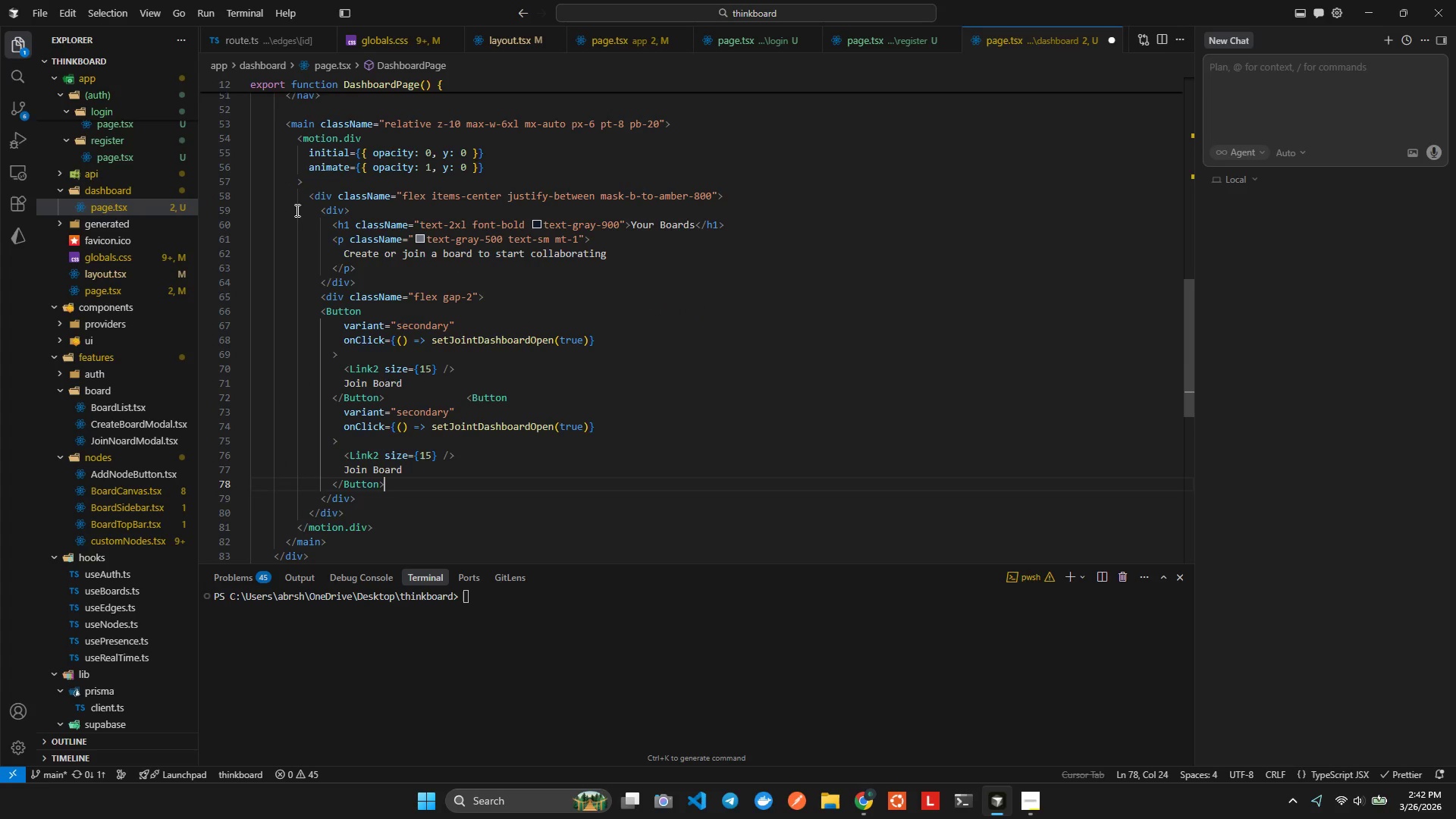 
key(Alt+Shift+F)
 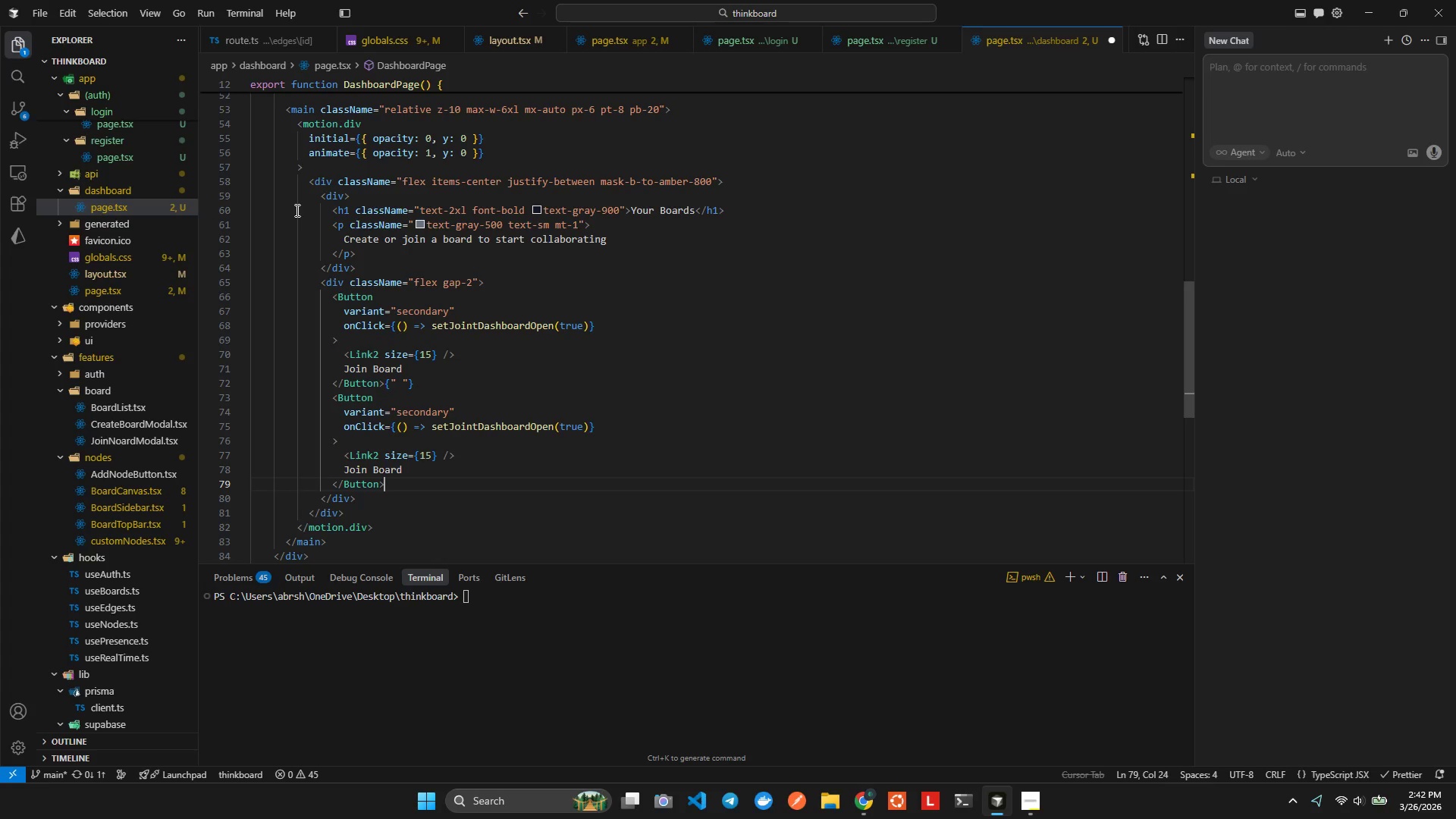 
key(ArrowUp)
 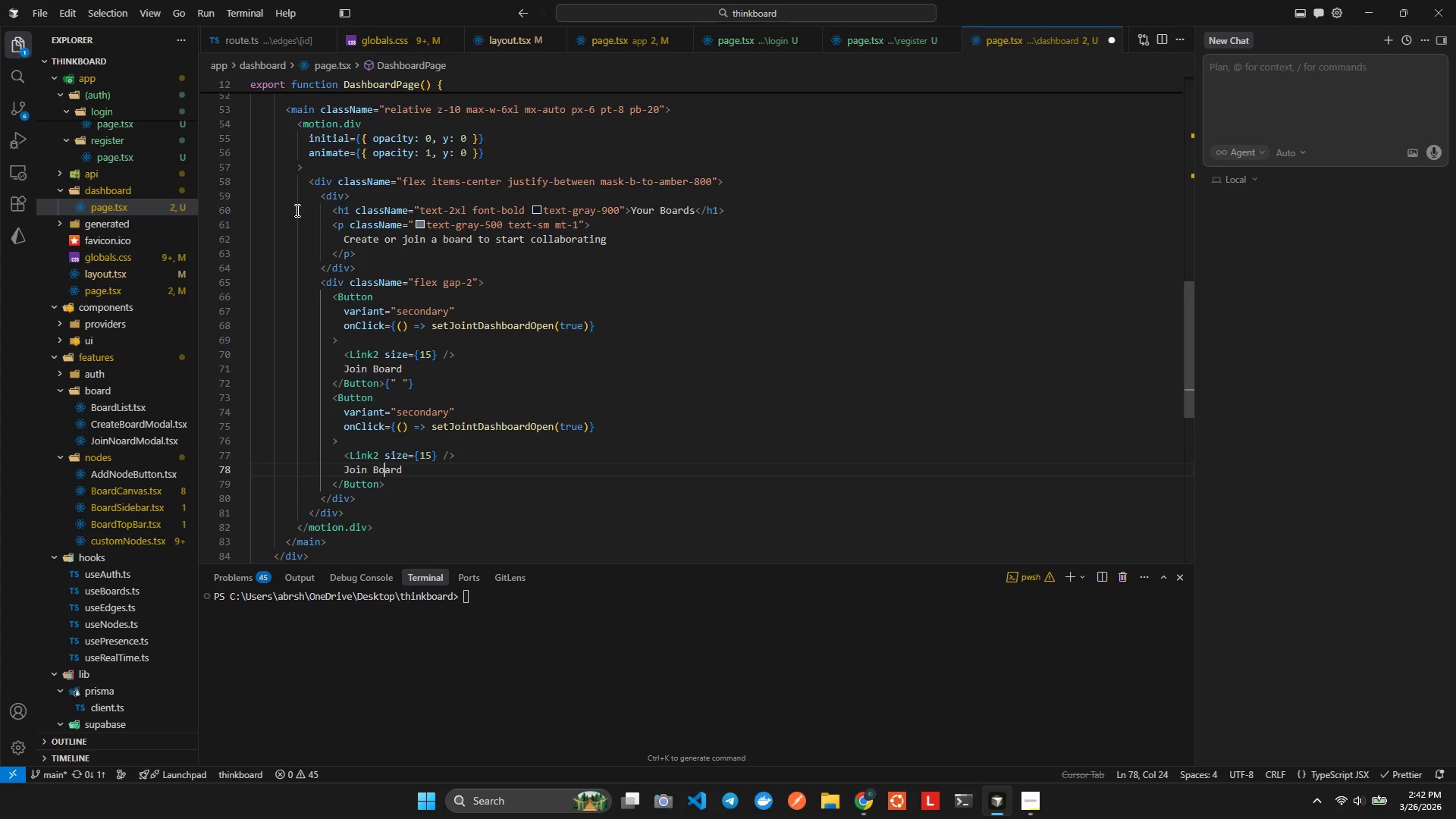 
key(ArrowUp)
 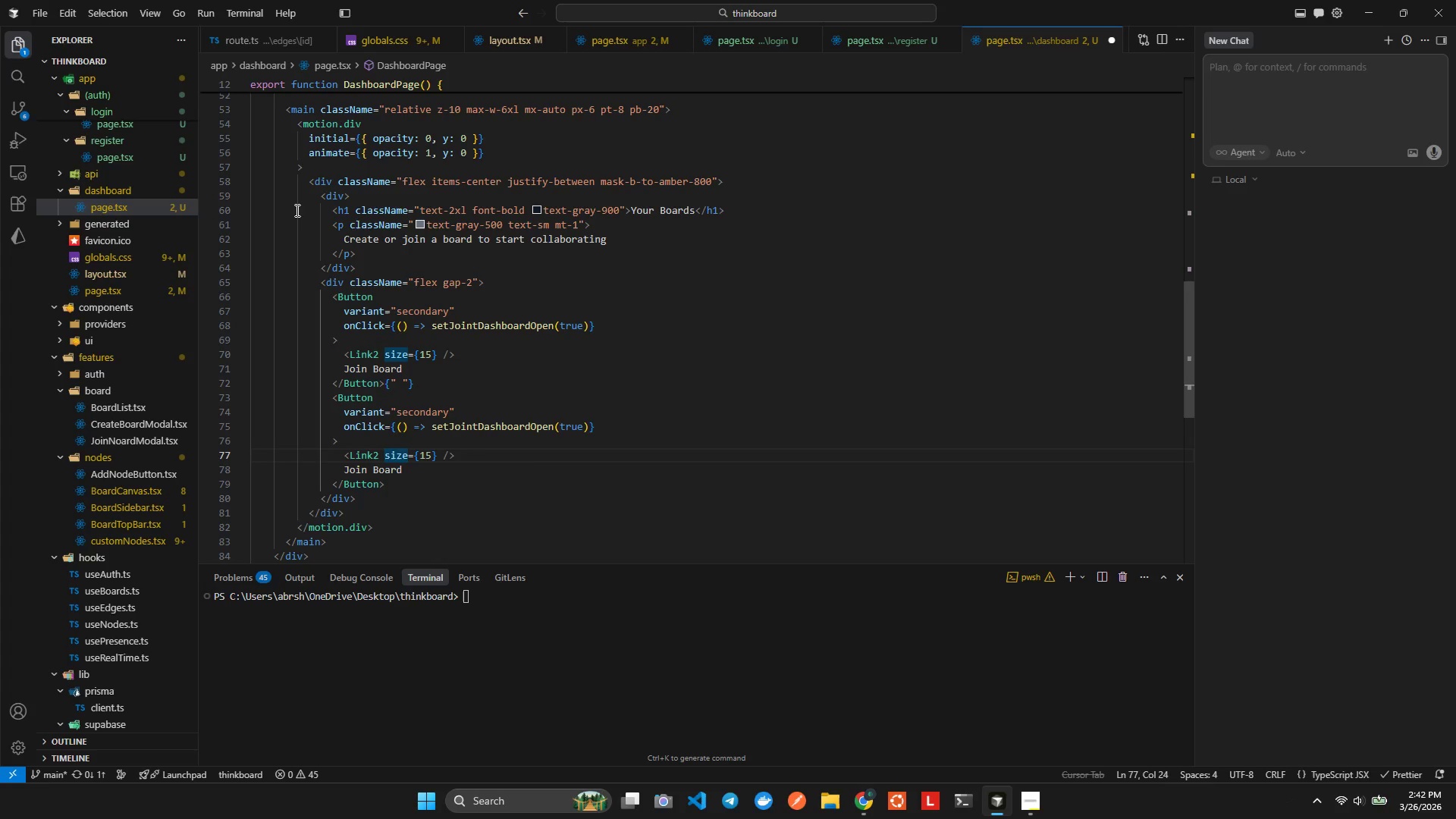 
key(ArrowUp)
 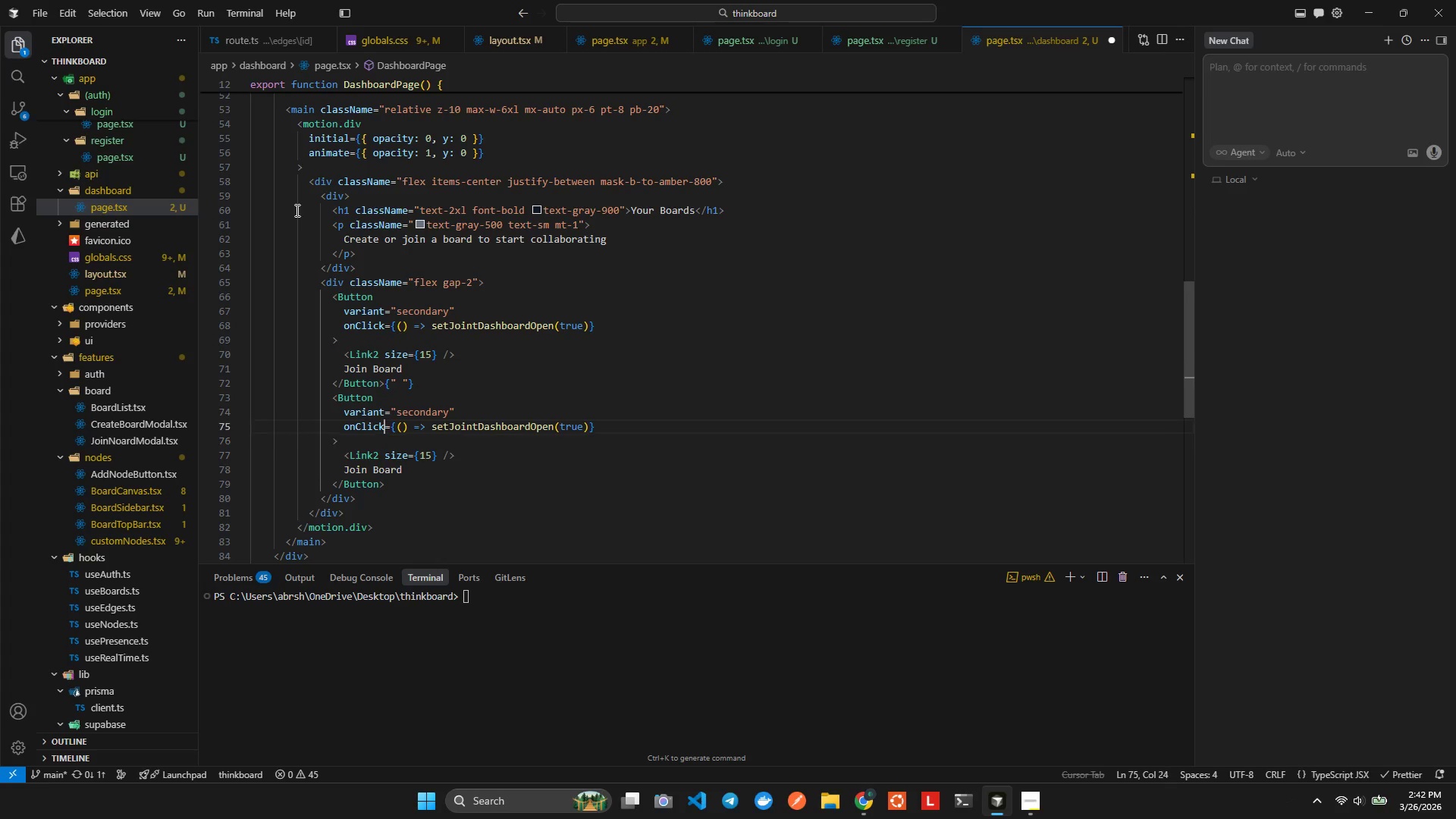 
key(ArrowUp)
 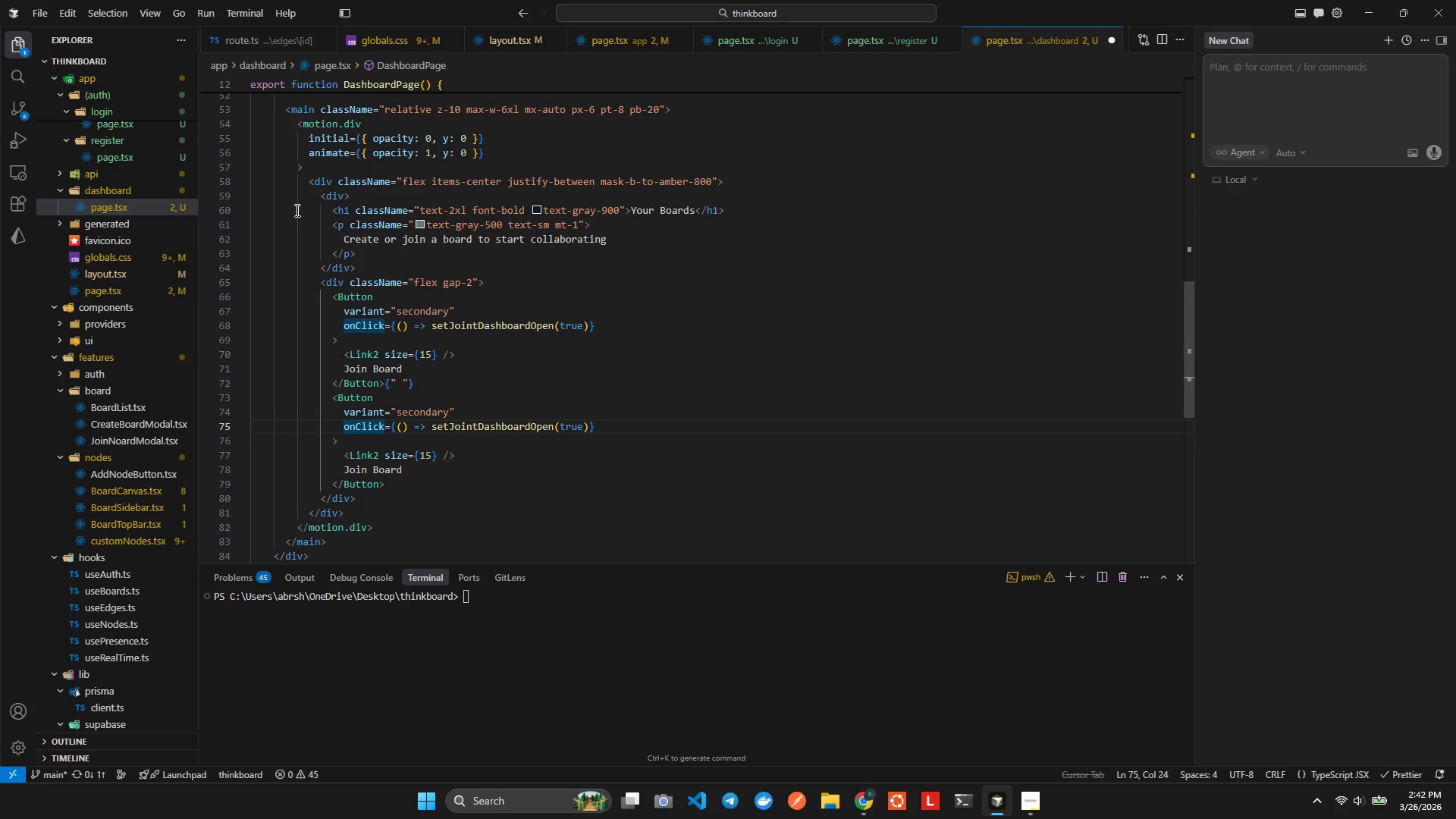 
key(ArrowRight)
 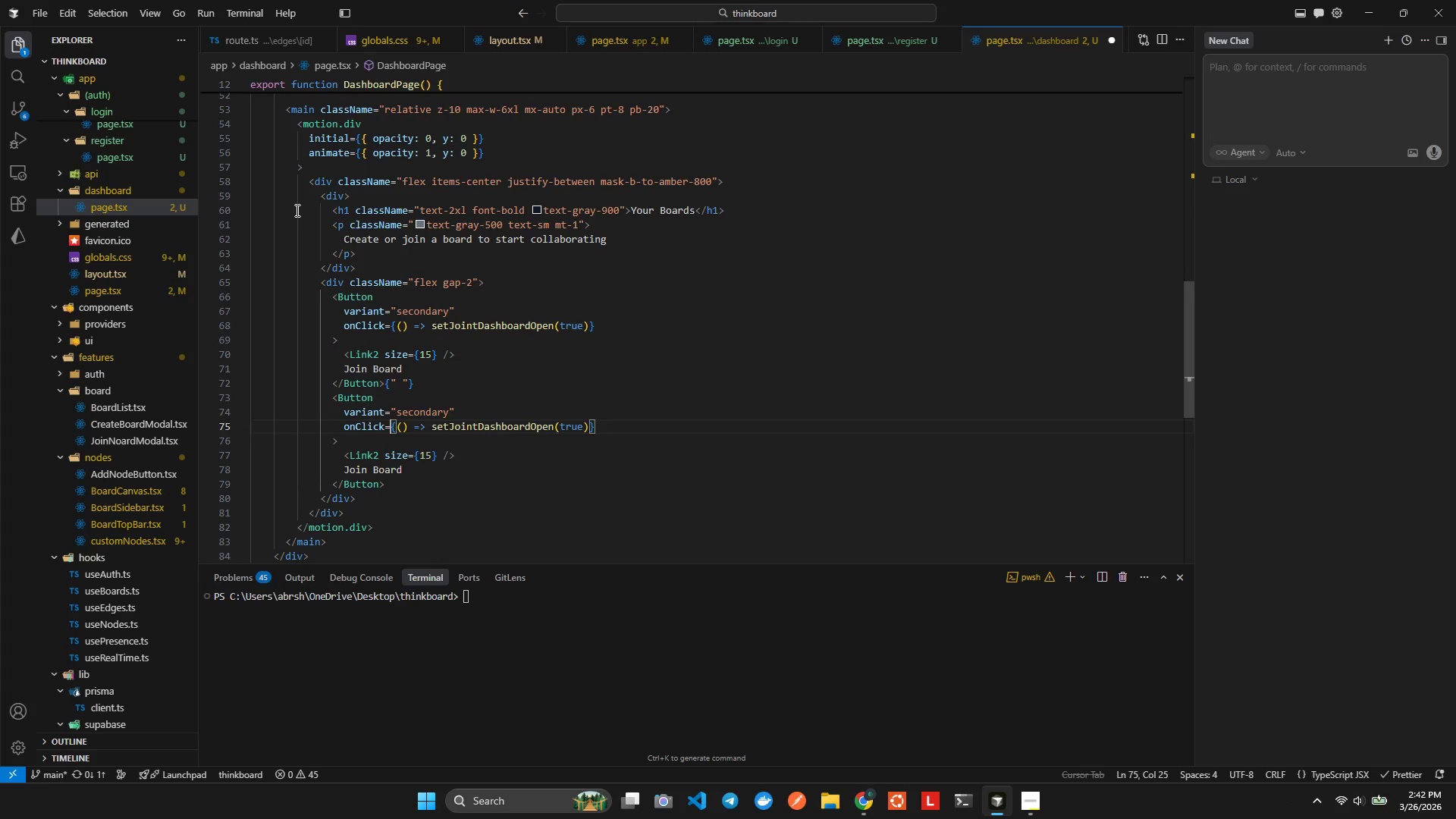 
key(ArrowUp)
 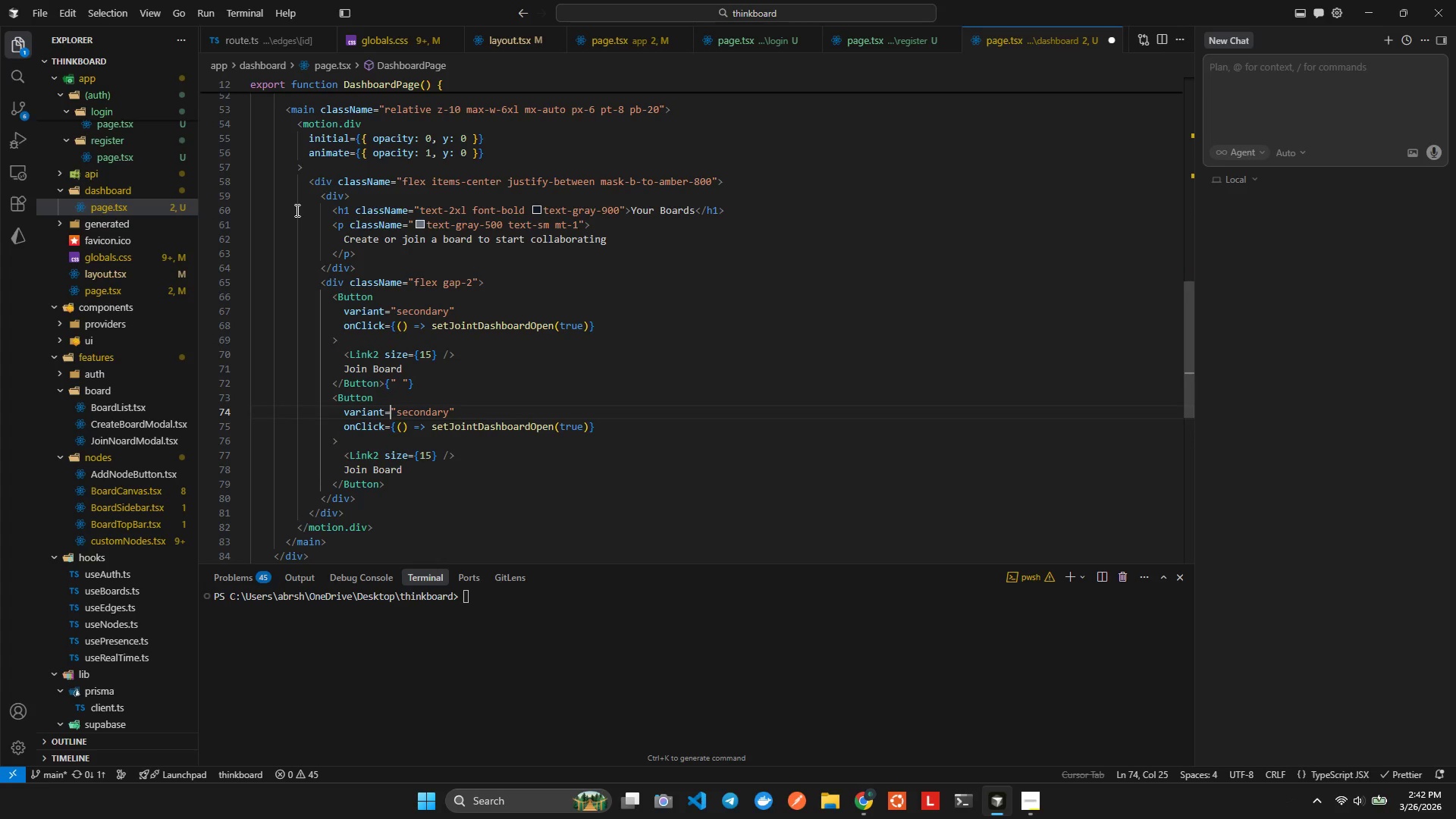 
key(Control+X)
 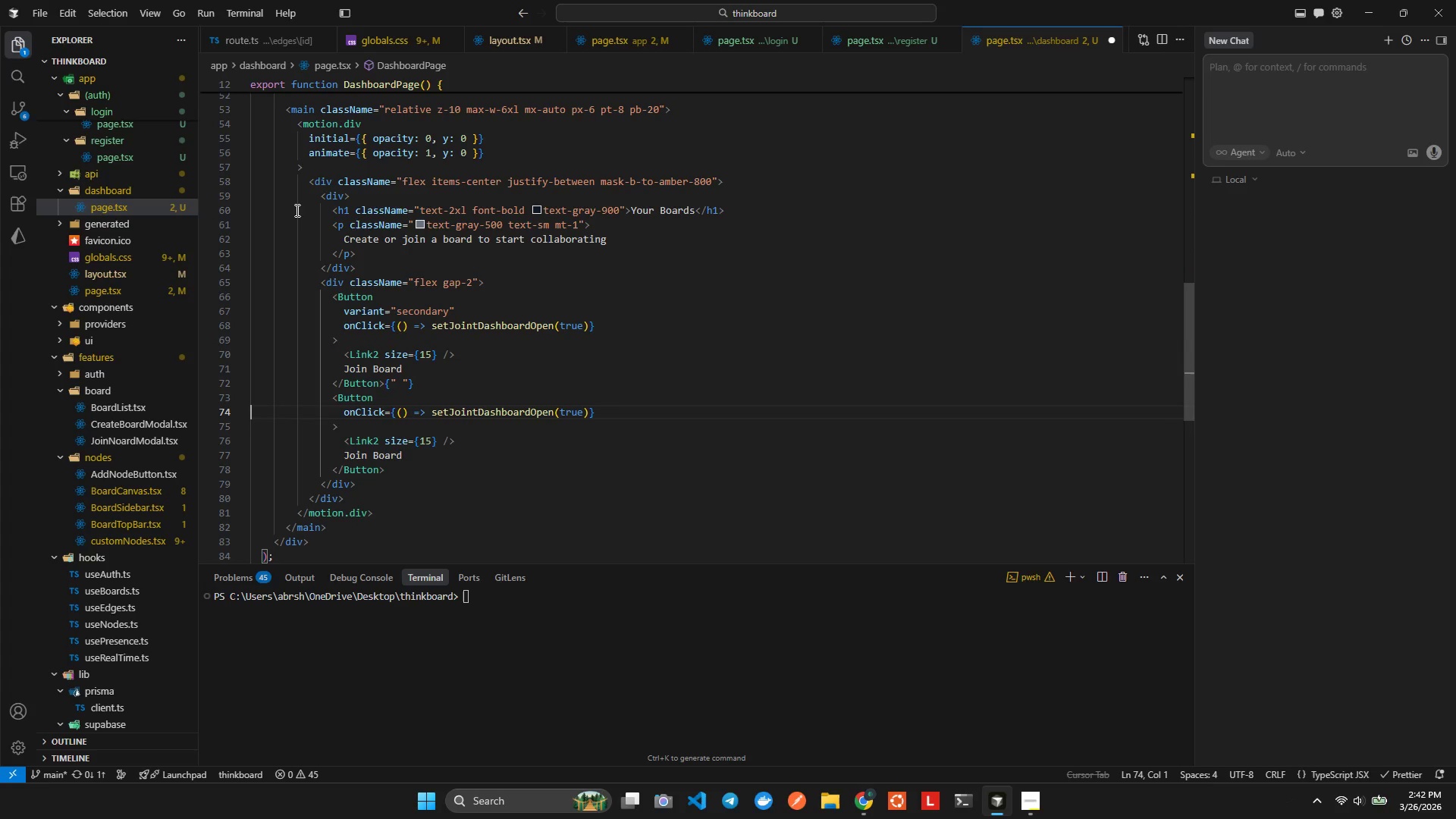 
key(Alt+Shift+ShiftLeft)
 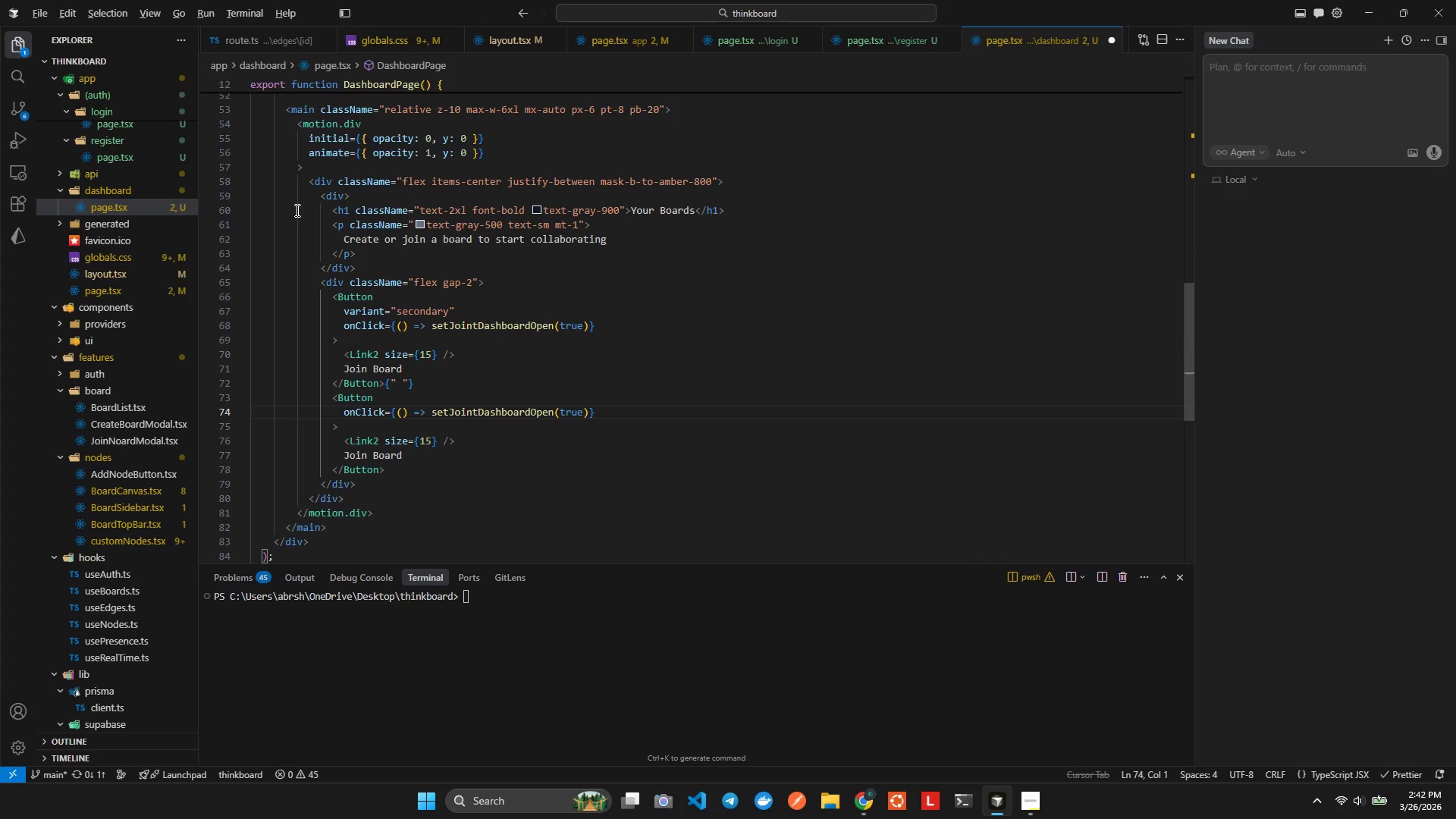 
key(Alt+Shift+F)
 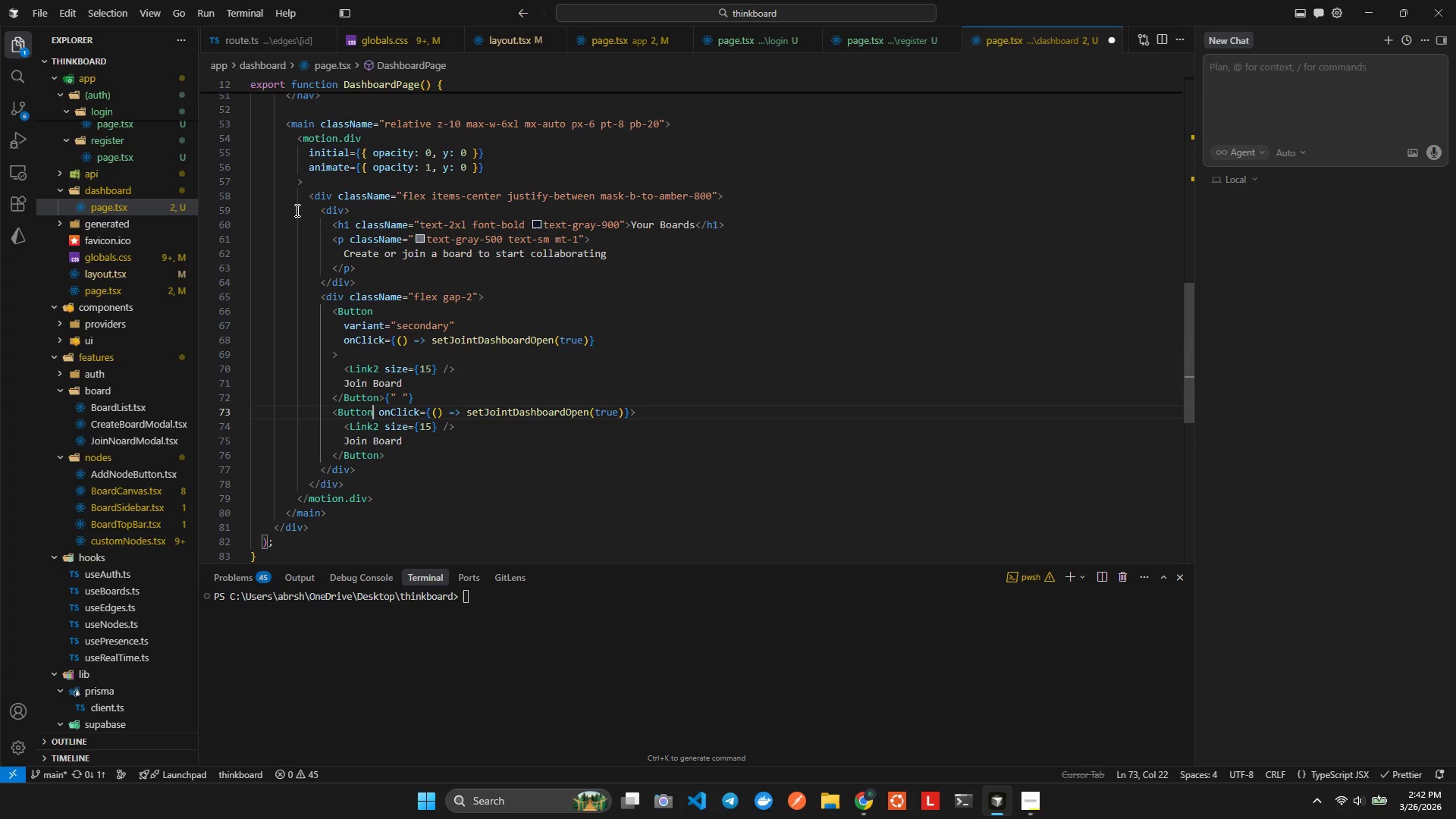 
key(ArrowRight)
 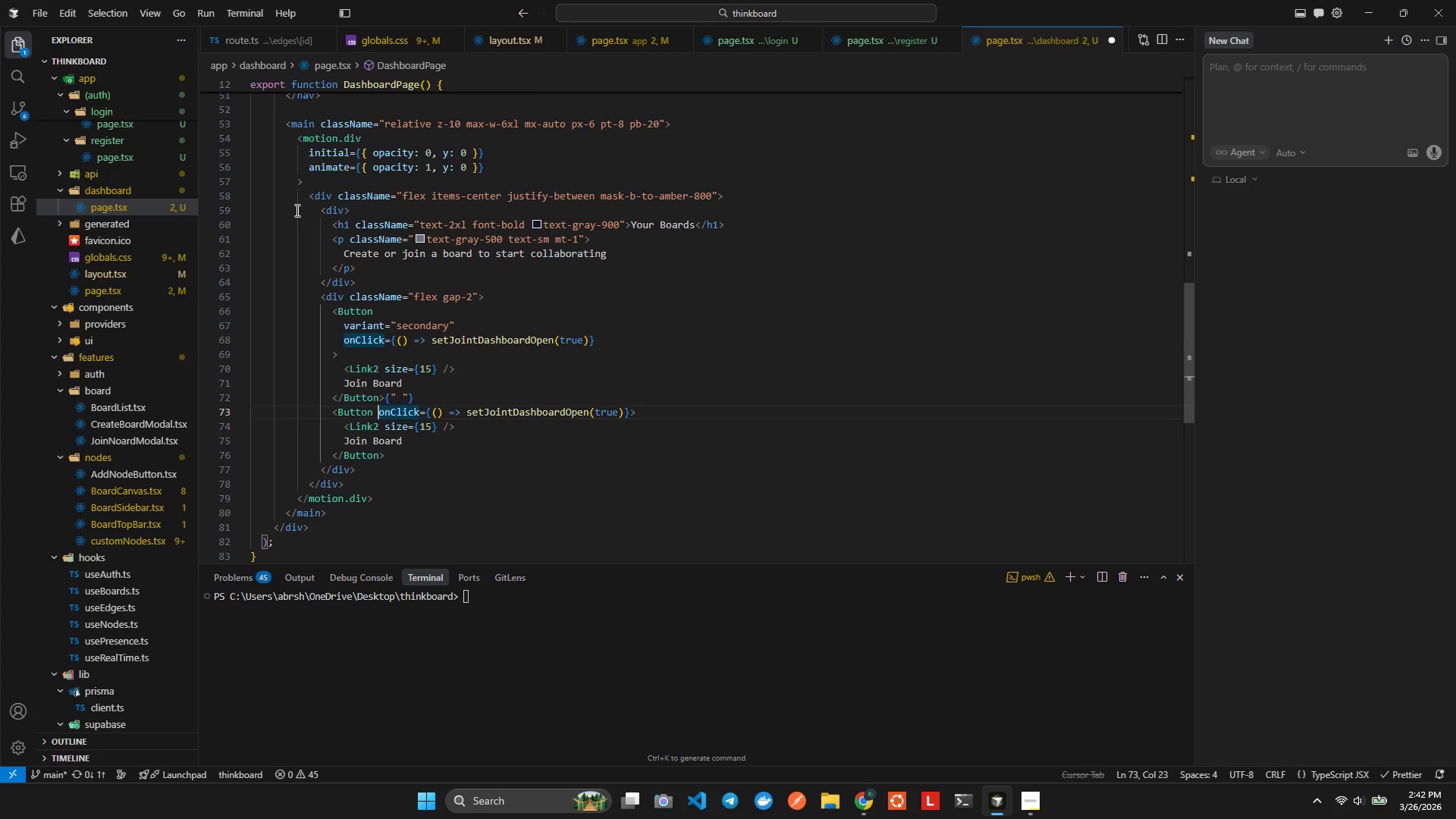 
hold_key(key=ArrowRight, duration=1.08)
 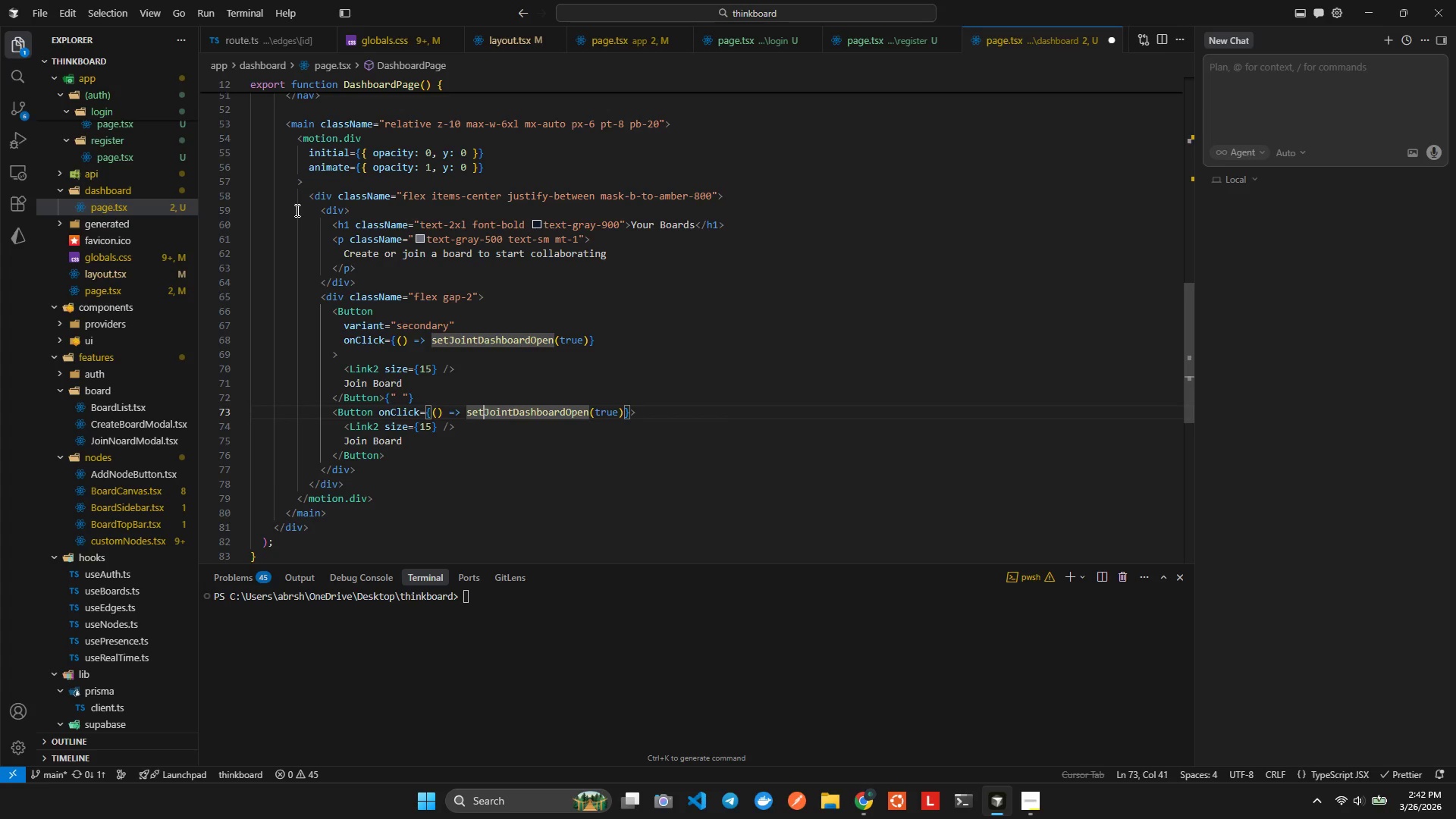 
hold_key(key=ArrowRight, duration=1.5)
 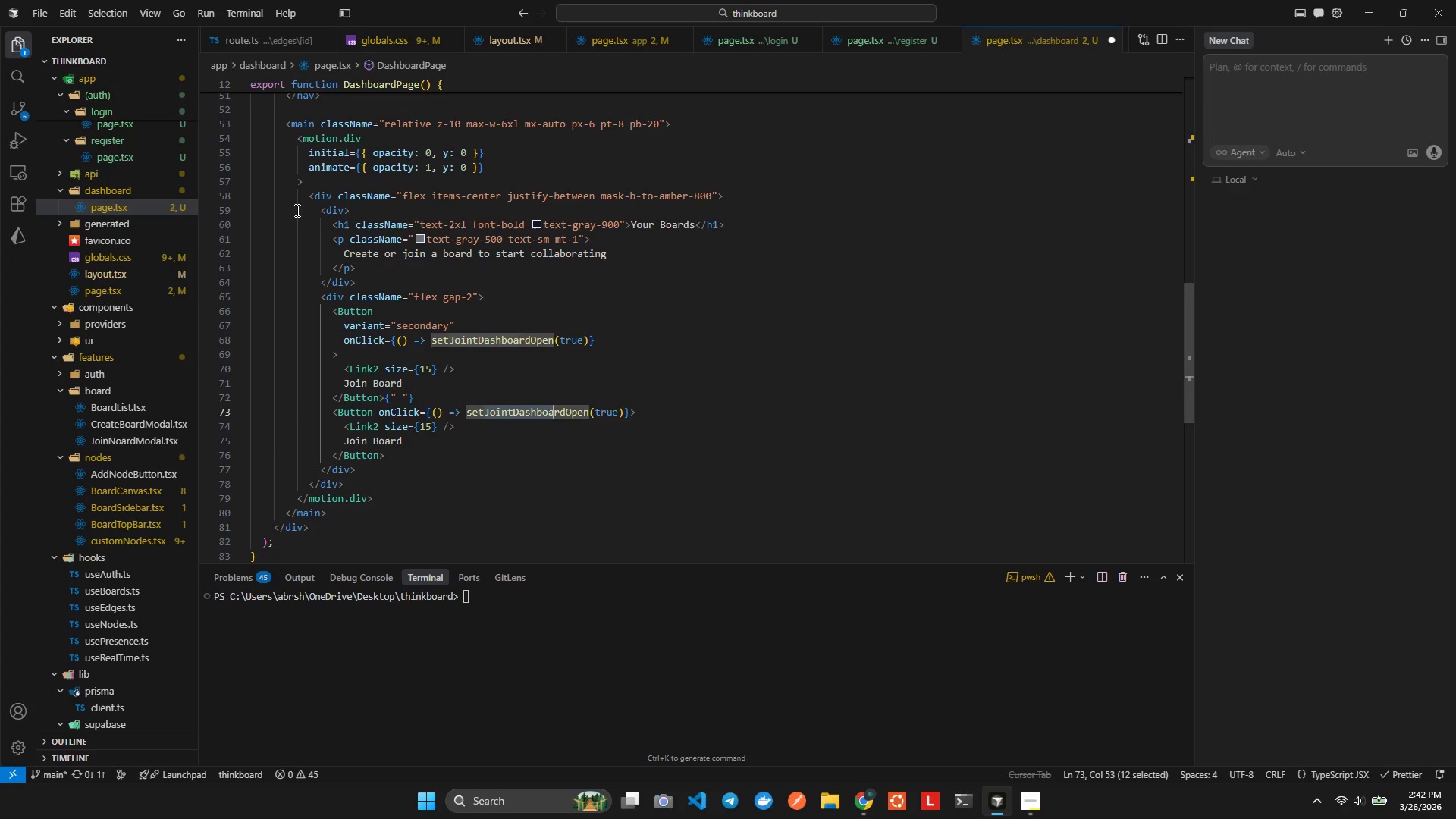 
key(ArrowLeft)
 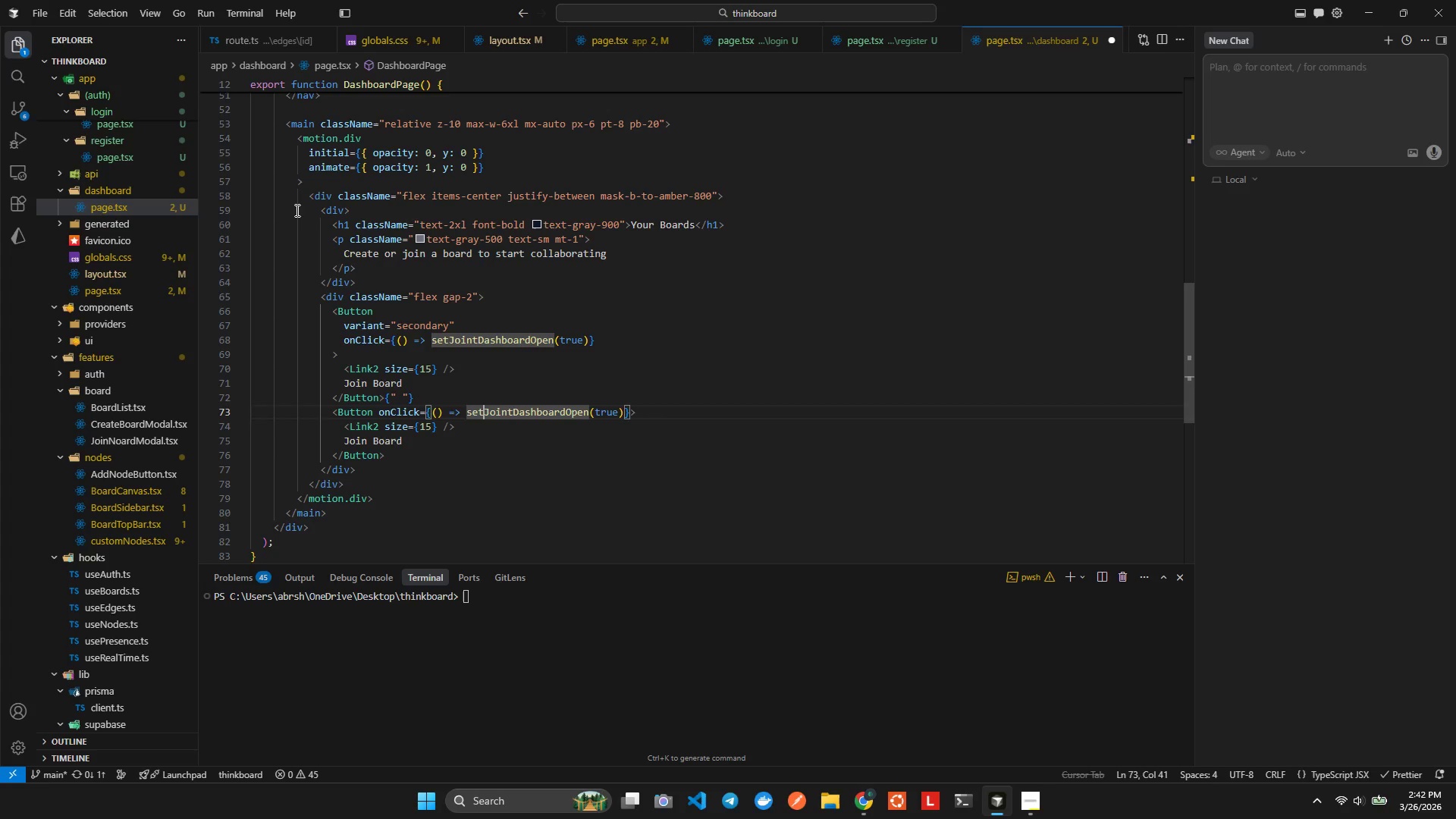 
key(Shift+ArrowRight)
 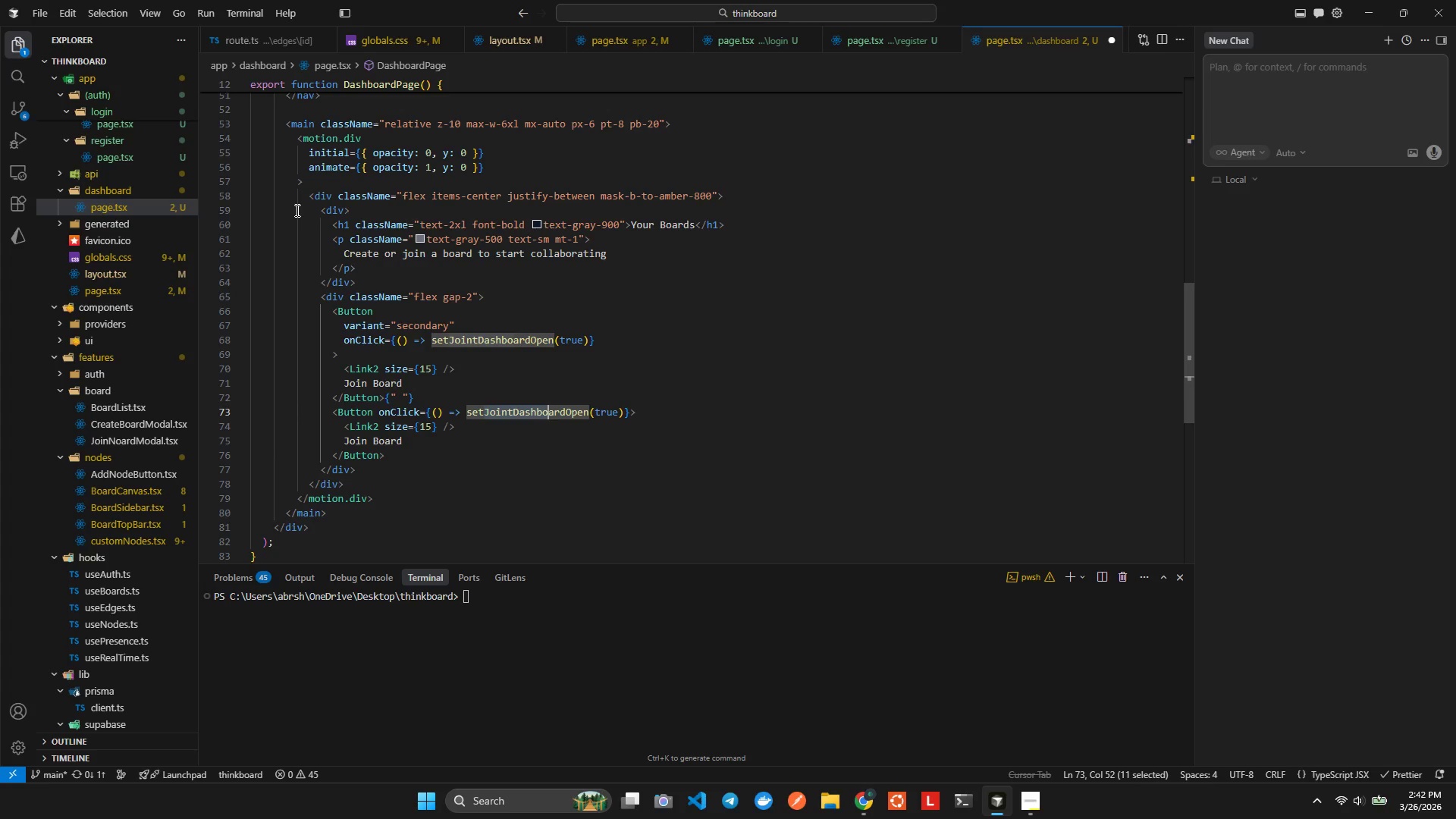 
key(Shift+ArrowRight)
 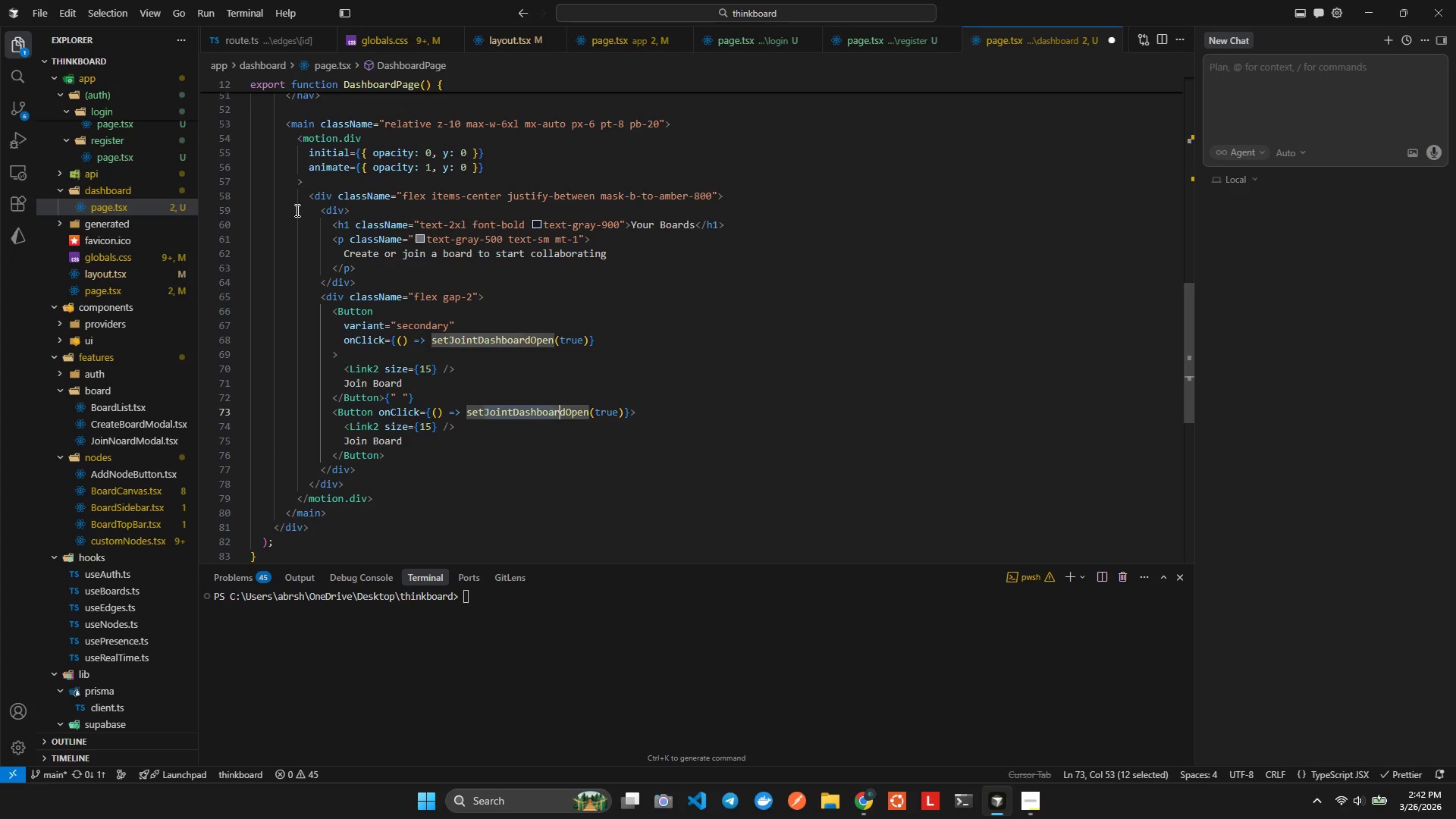 
key(Shift+ArrowRight)
 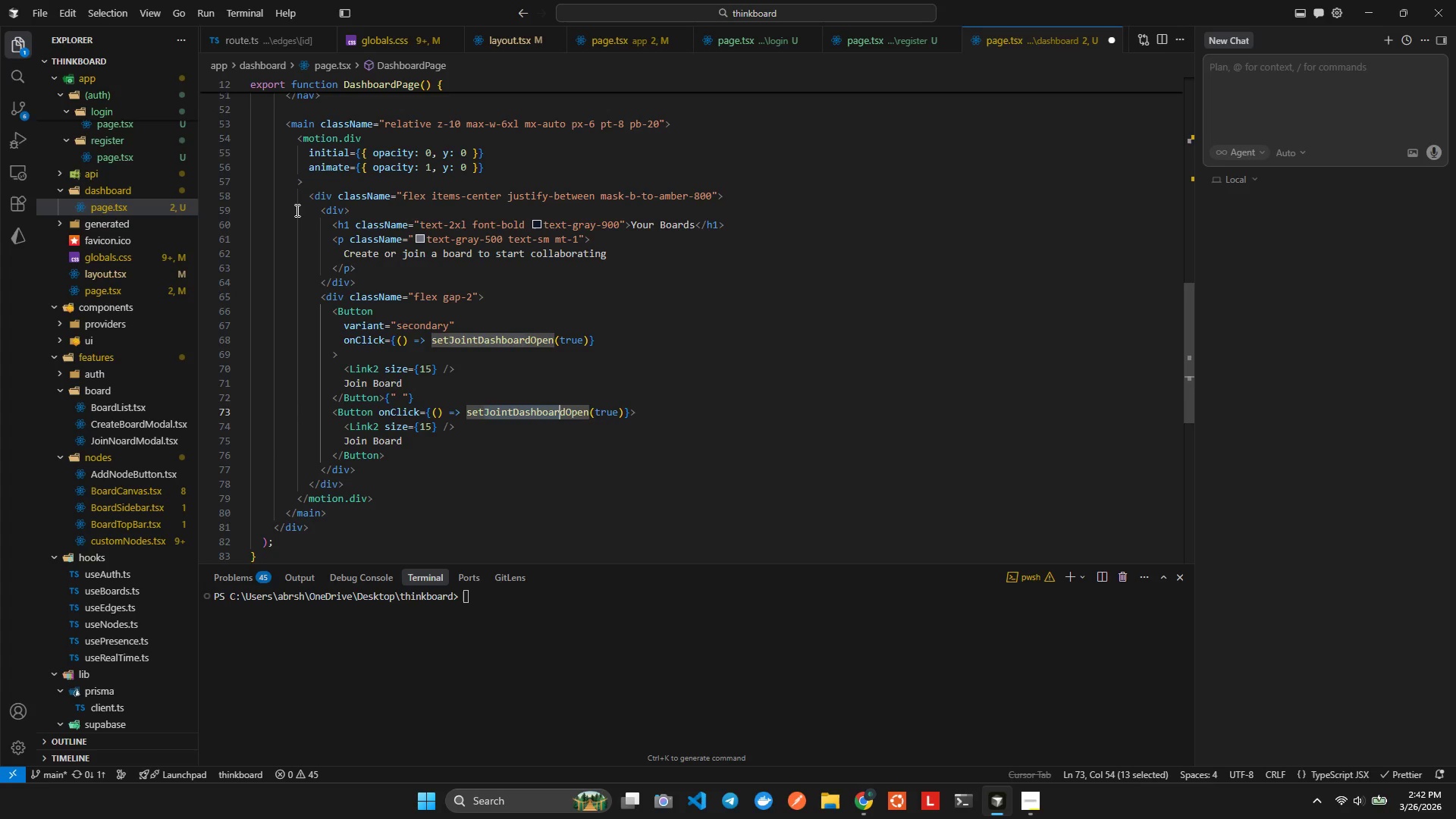 
key(Shift+ArrowRight)
 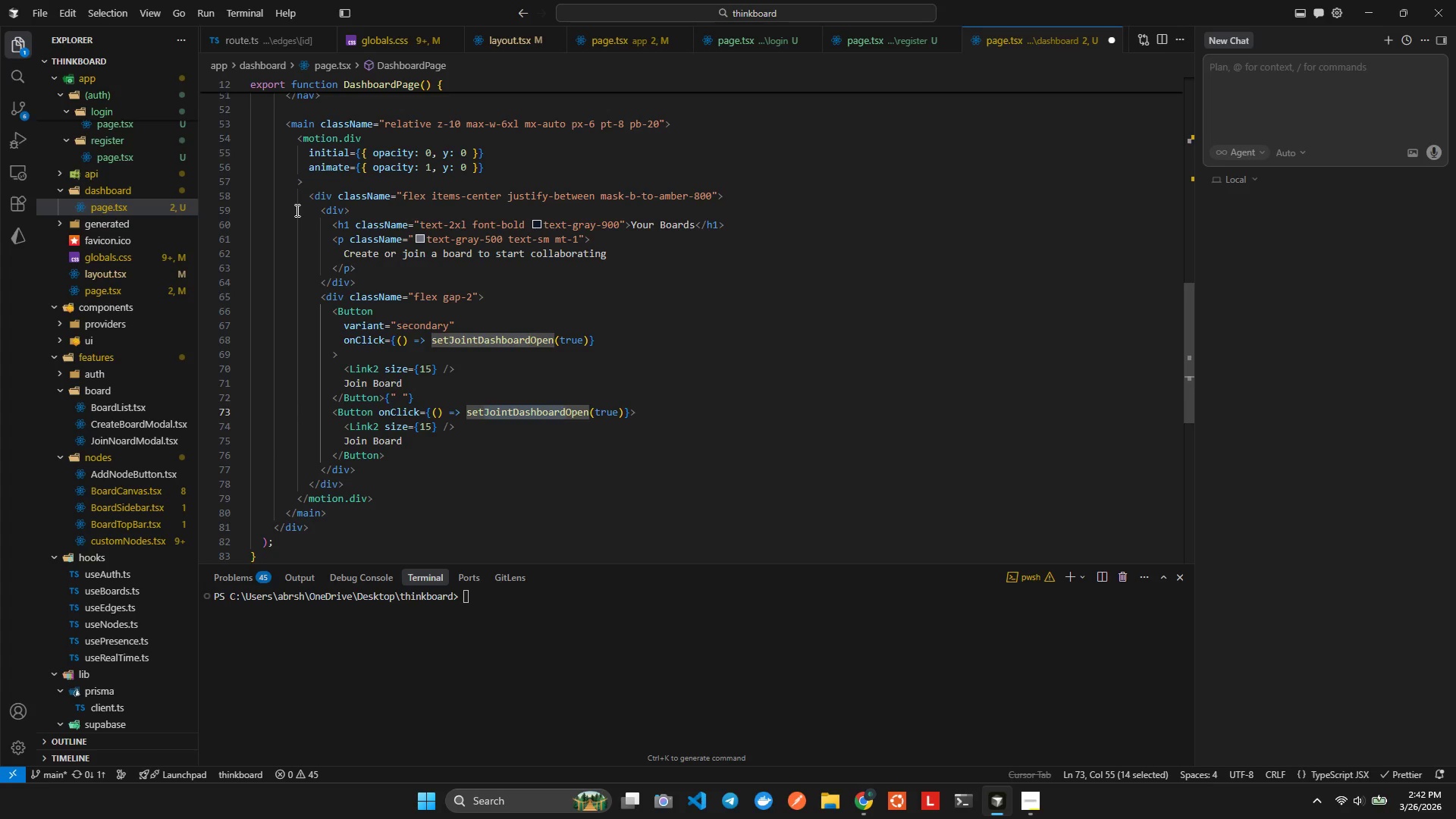 
type(new)
 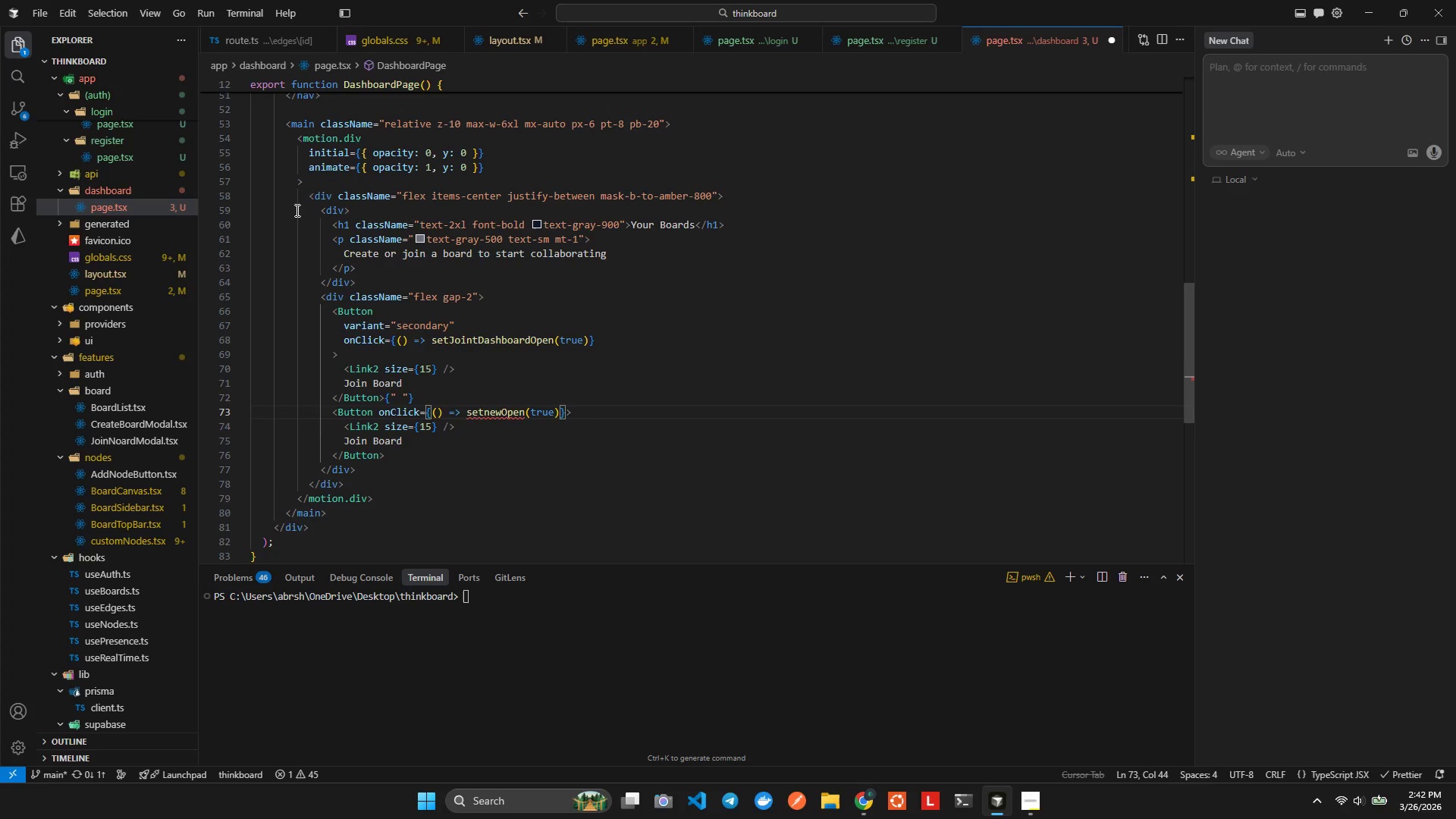 
key(Control+Space)
 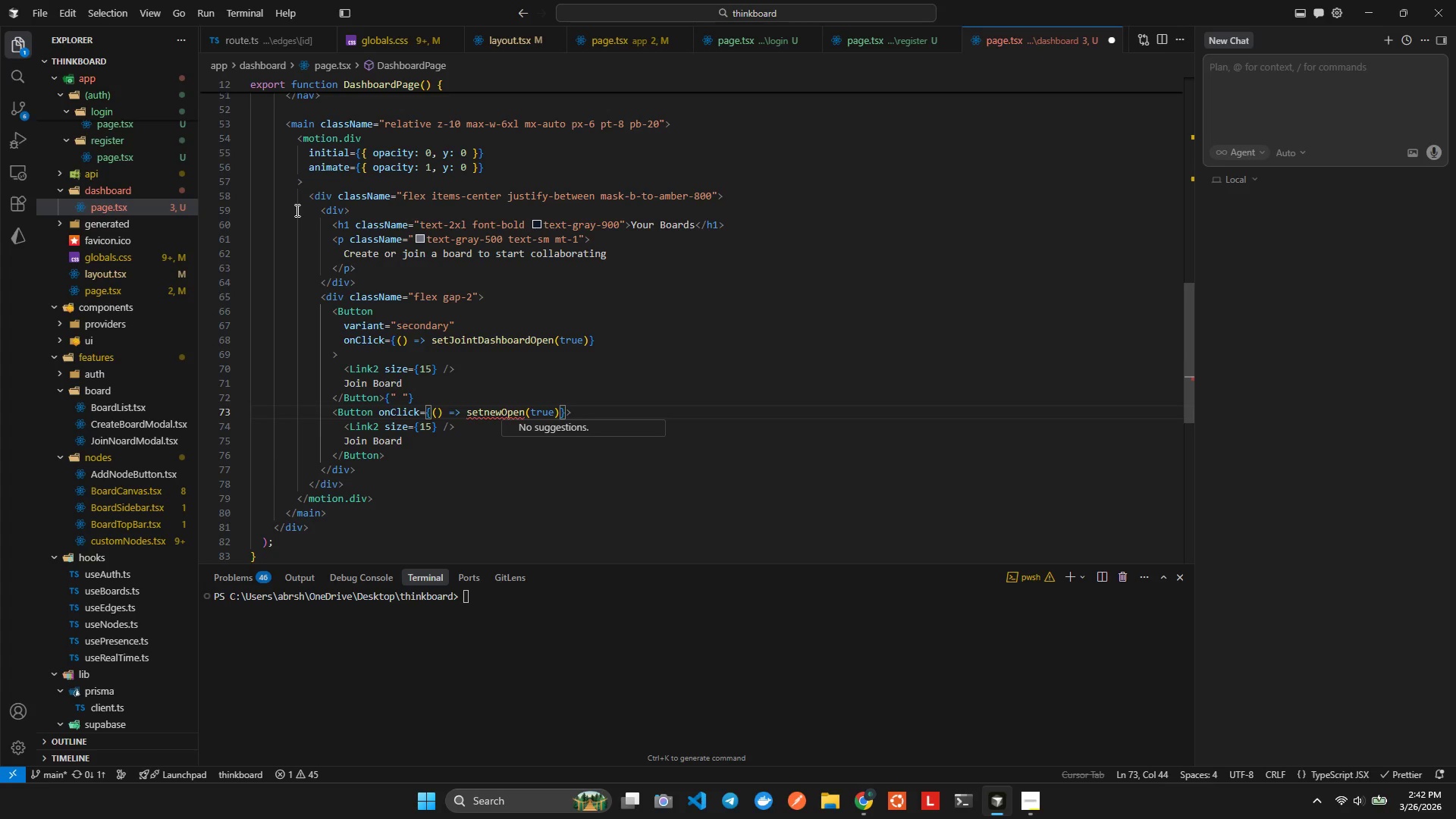 
key(ArrowRight)
 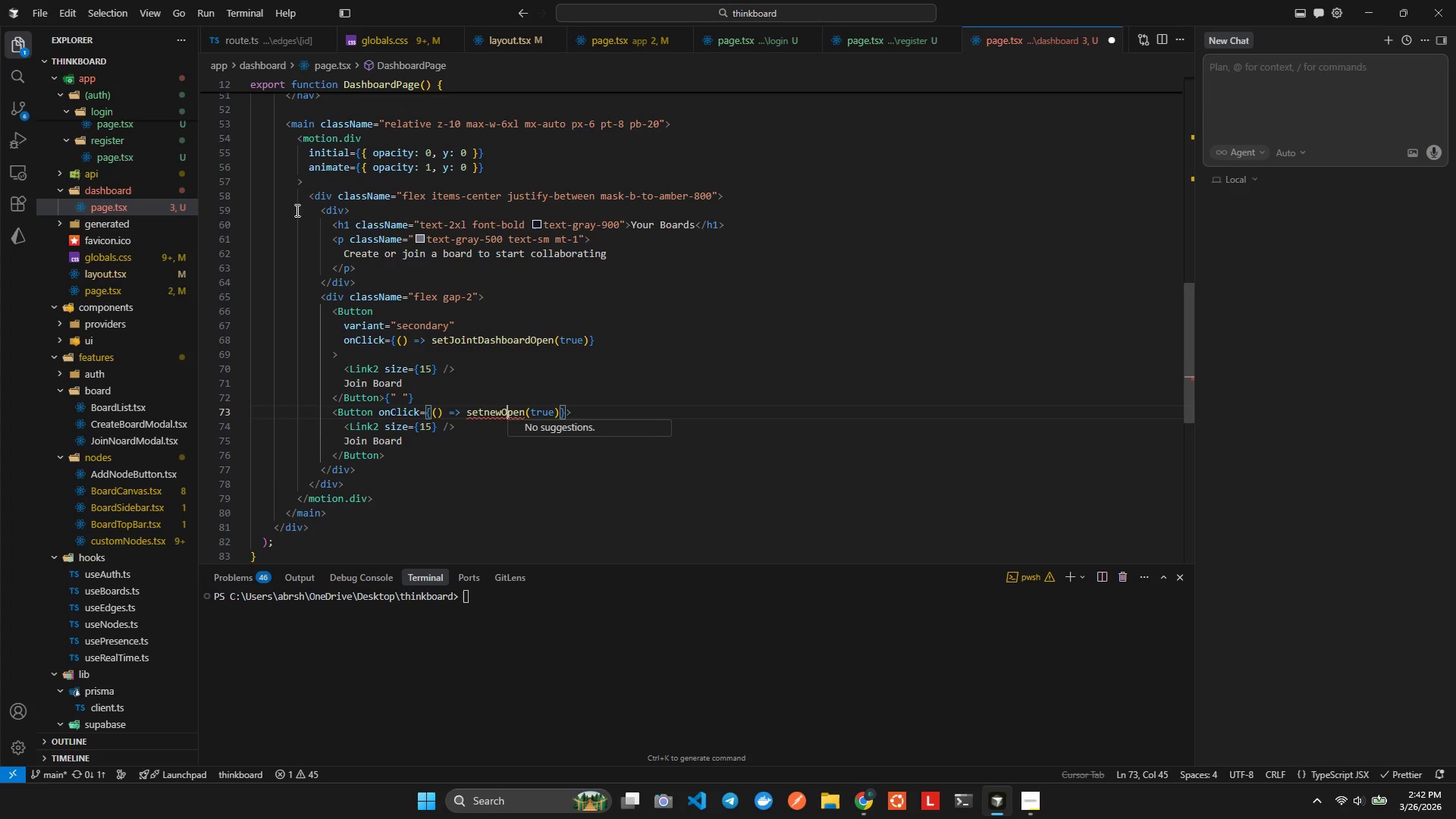 
key(ArrowRight)
 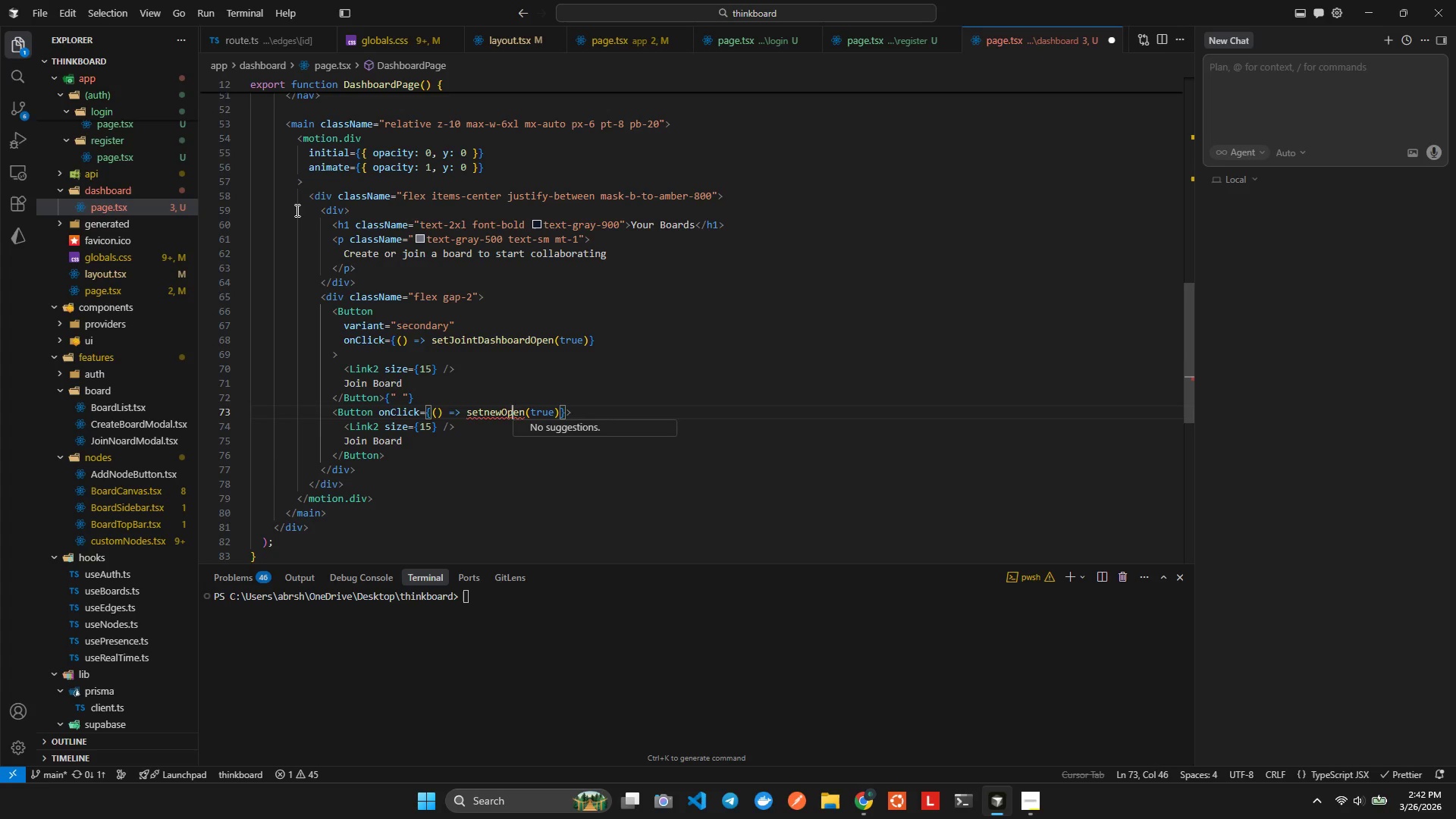 
key(ArrowRight)
 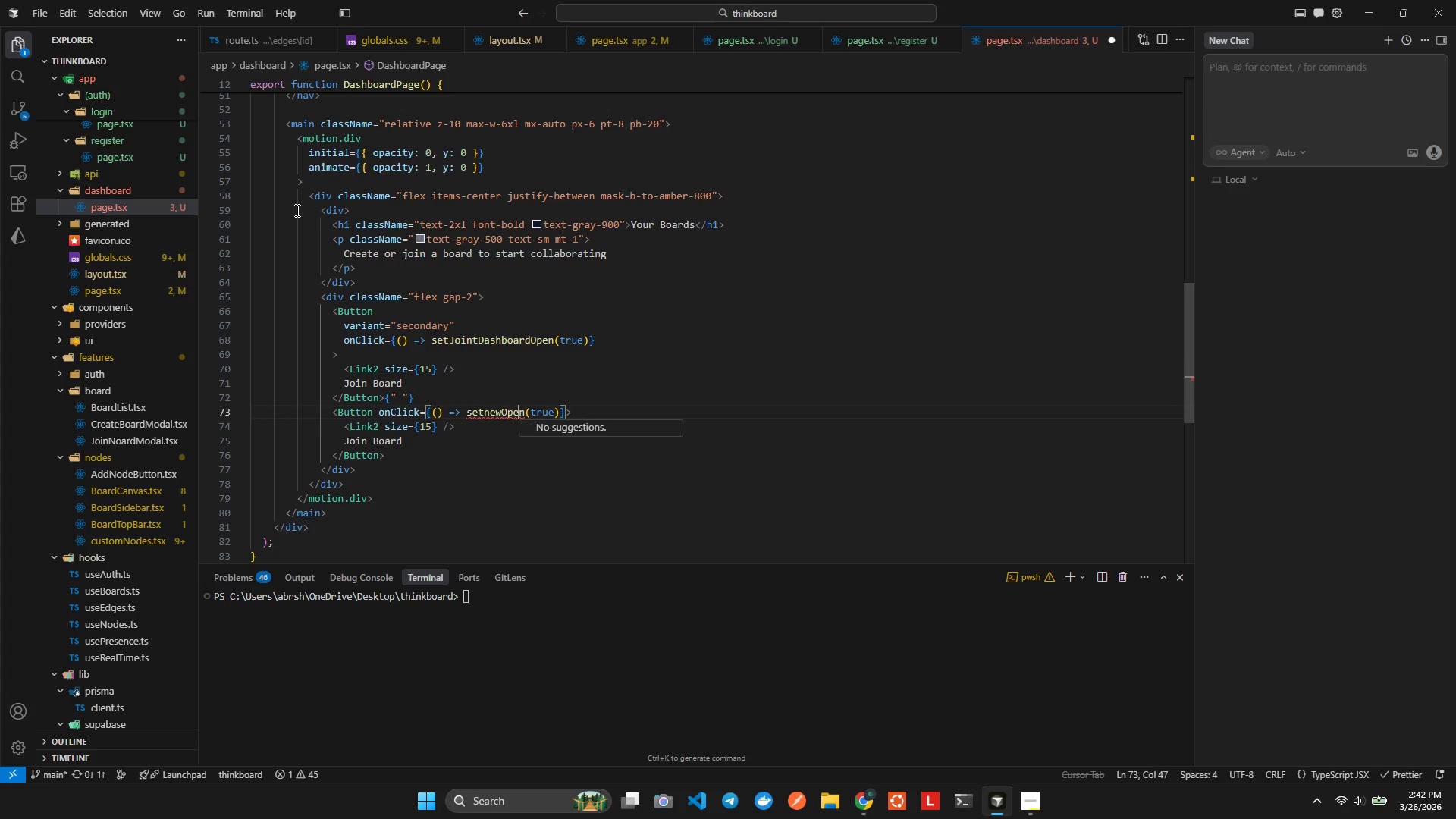 
key(ArrowRight)
 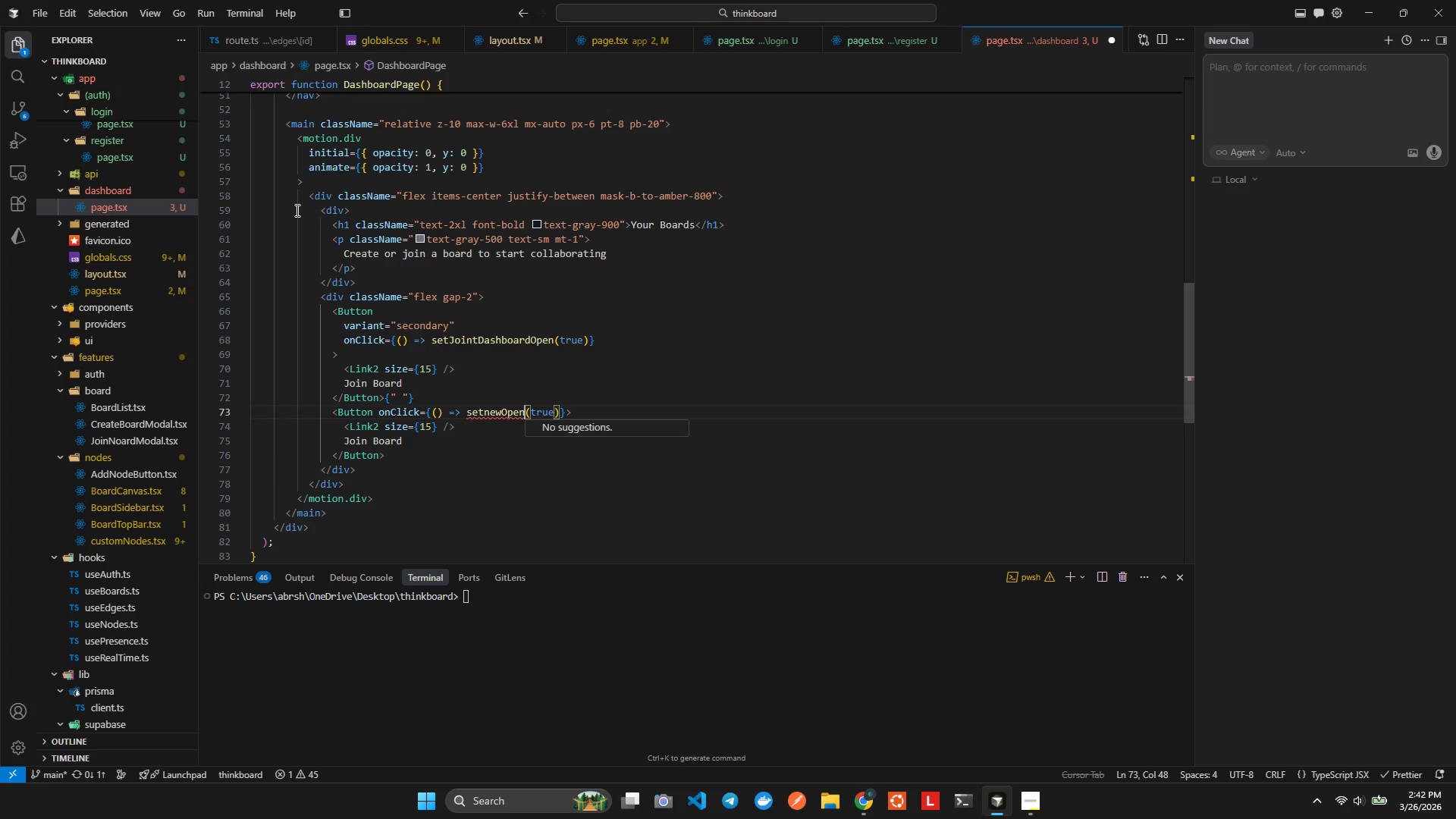 
key(Backspace)
 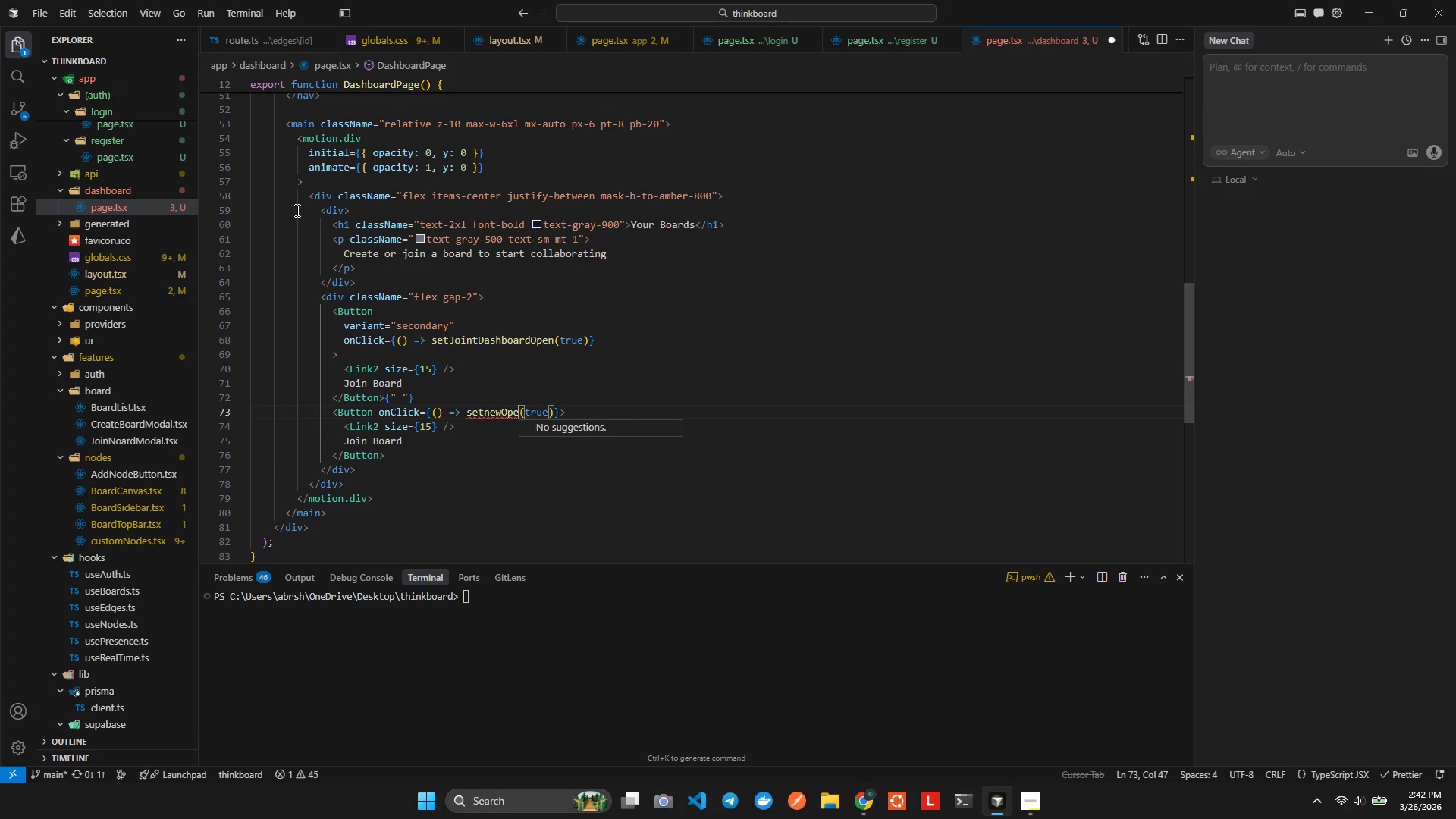 
key(Backspace)
 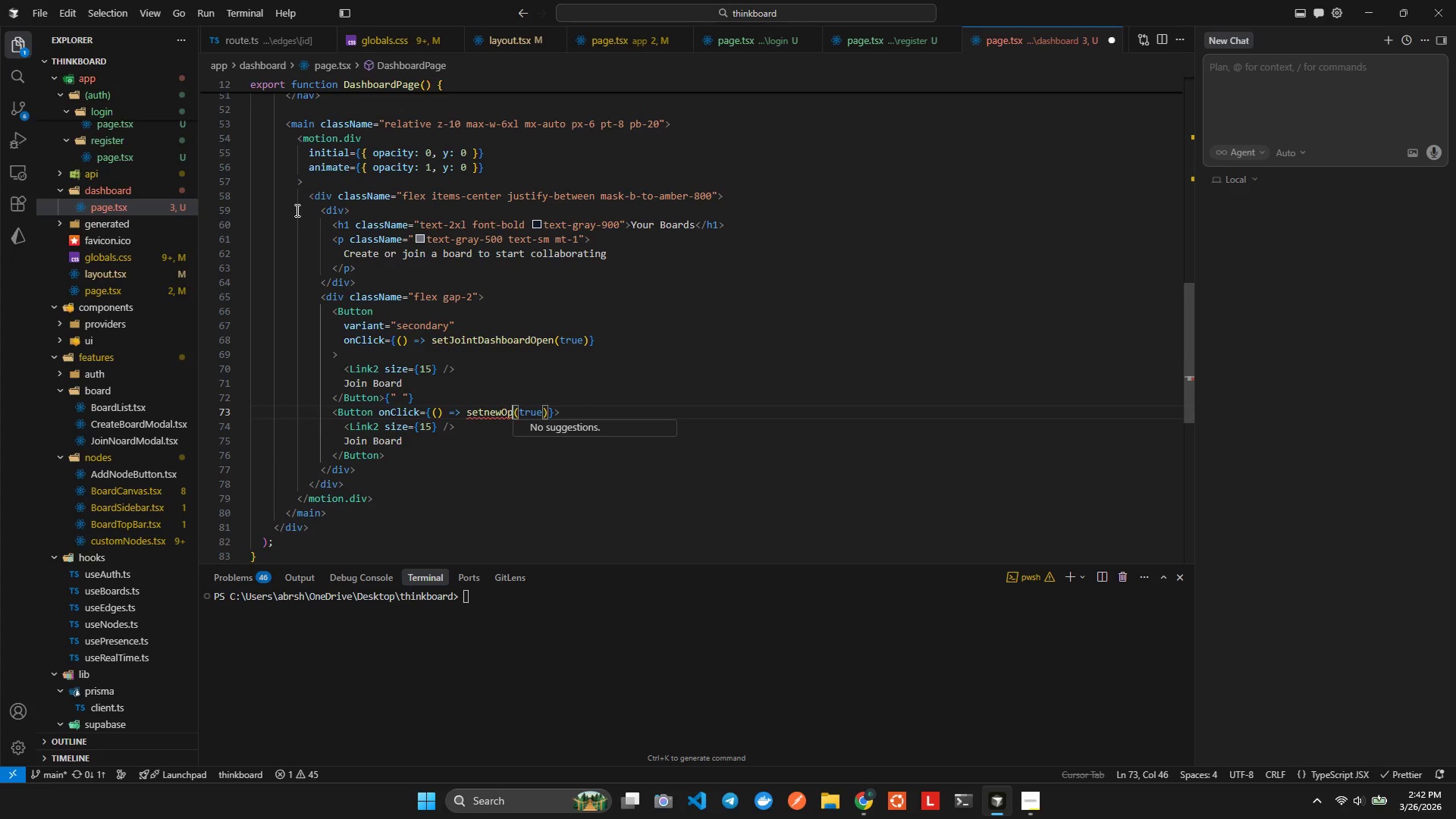 
key(Backspace)
 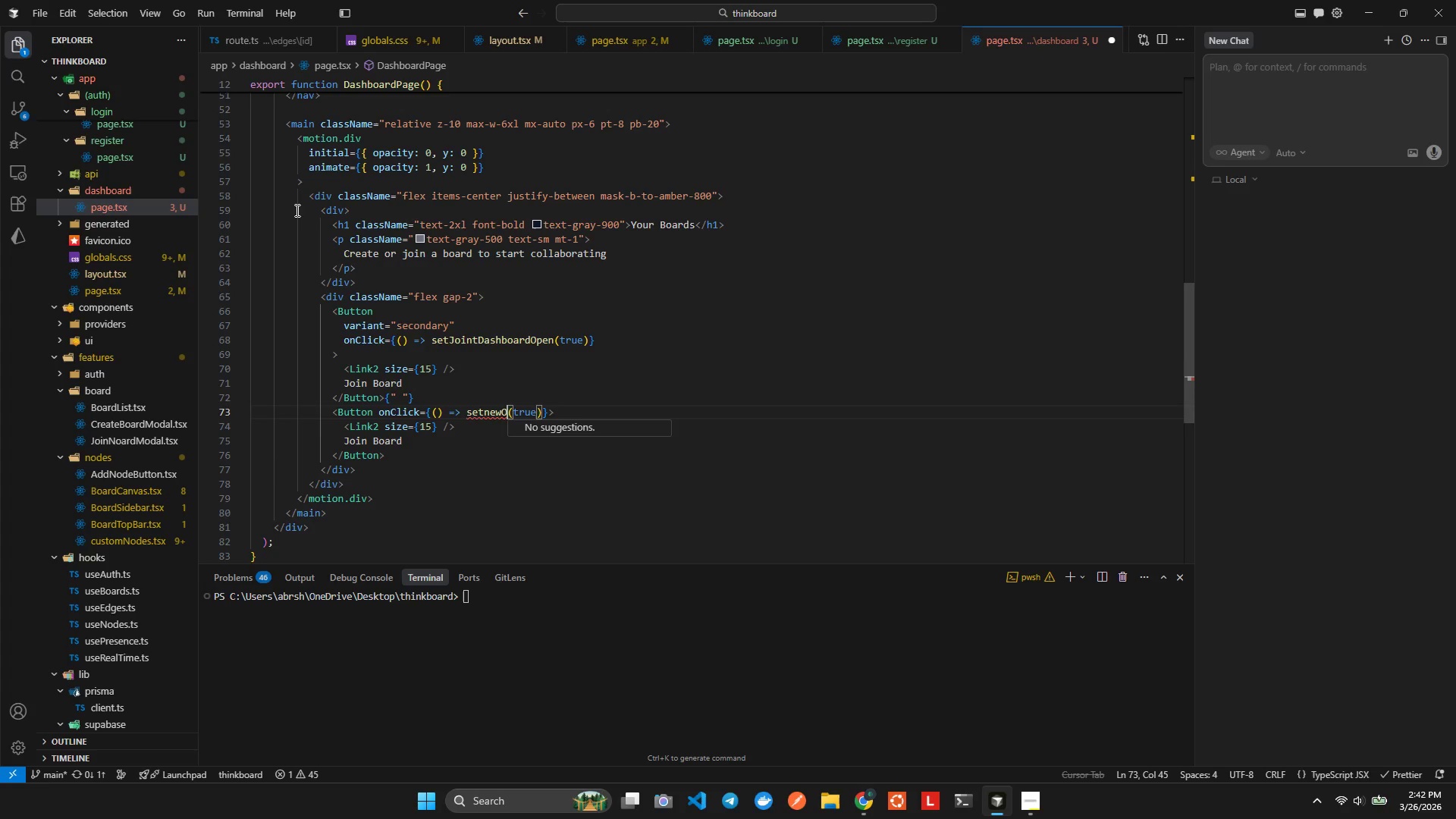 
key(Backspace)
 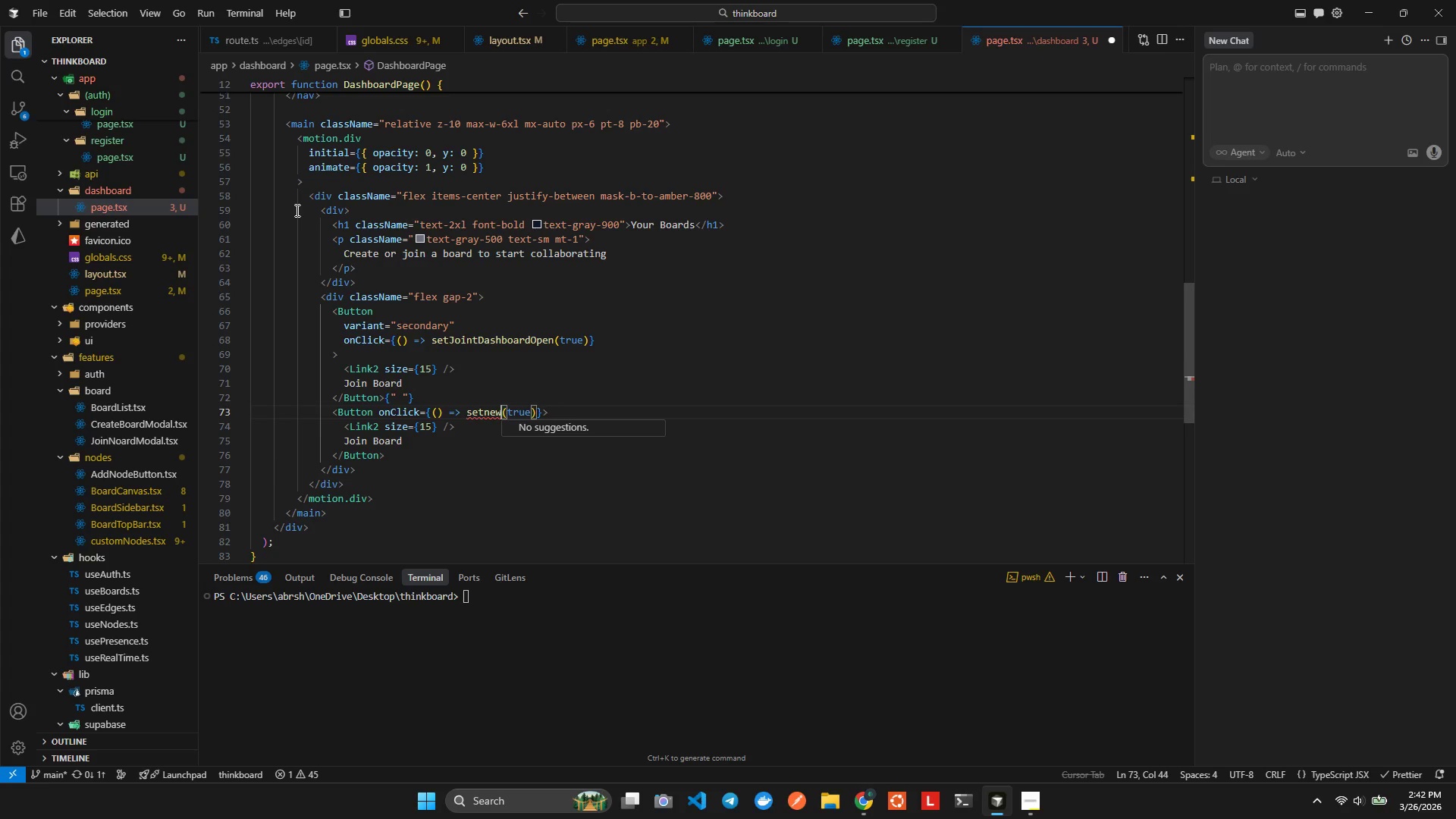 
key(Backspace)
 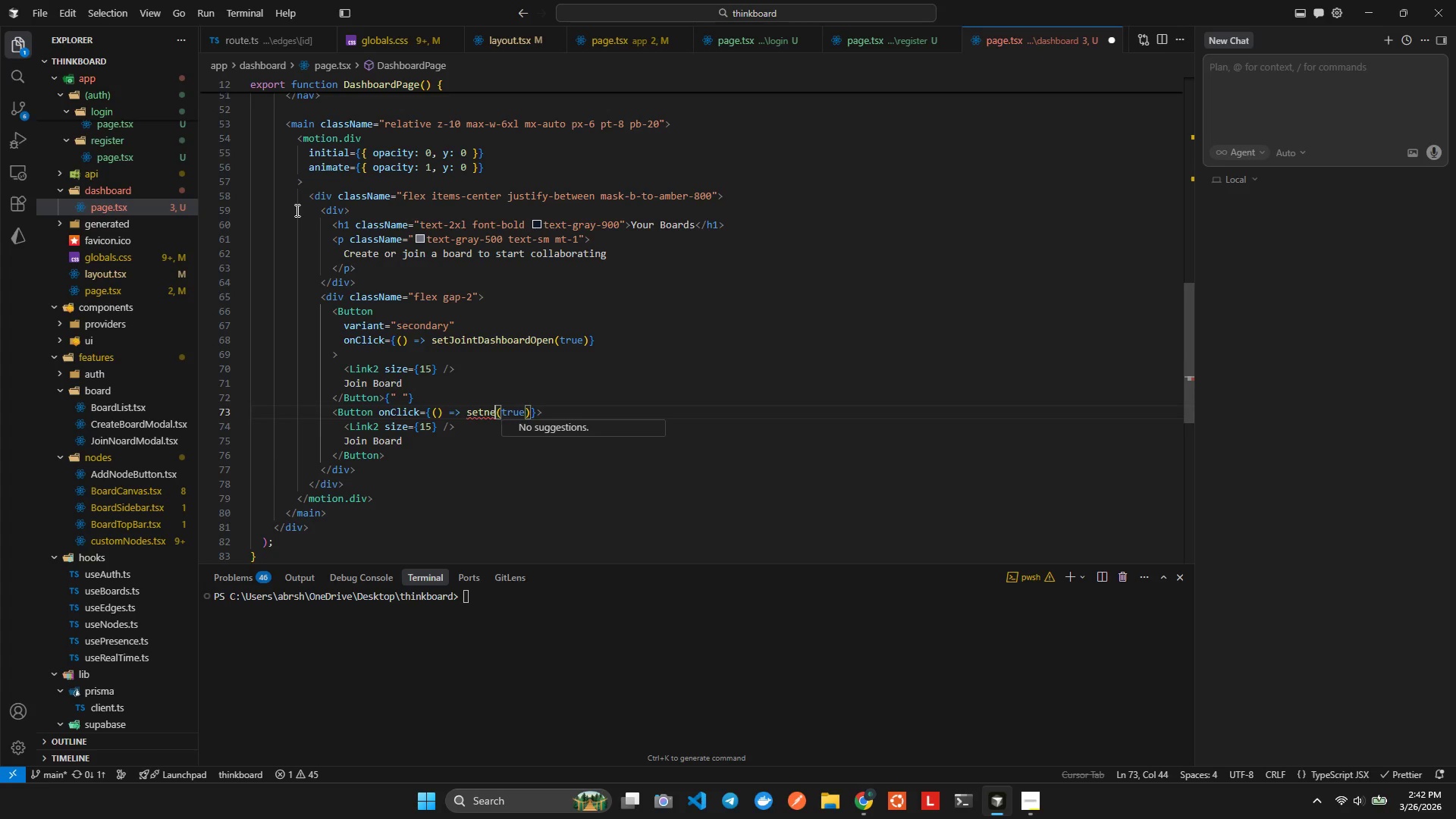 
key(Backspace)
 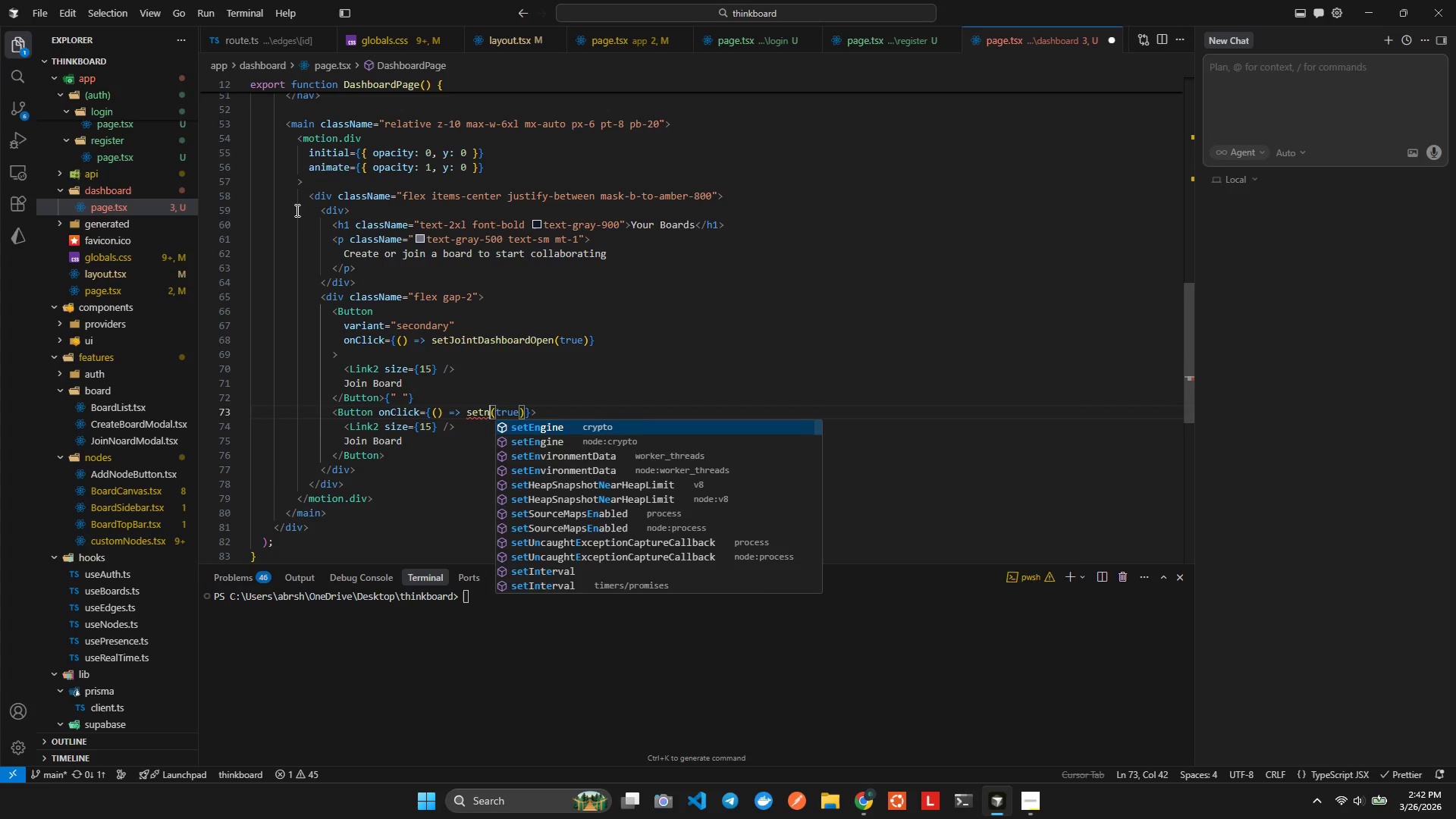 
key(Backspace)
 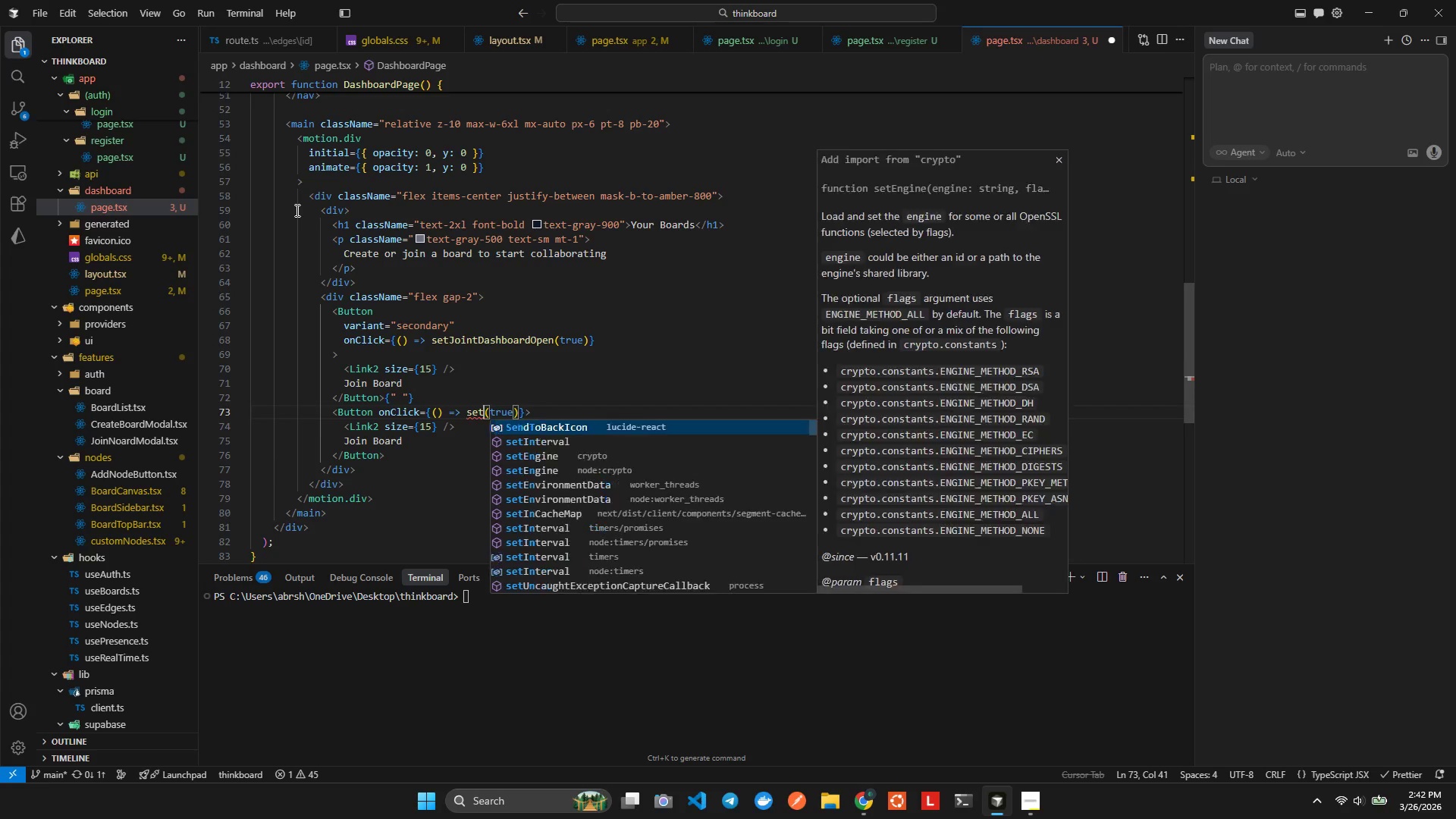 
key(Control+ControlLeft)
 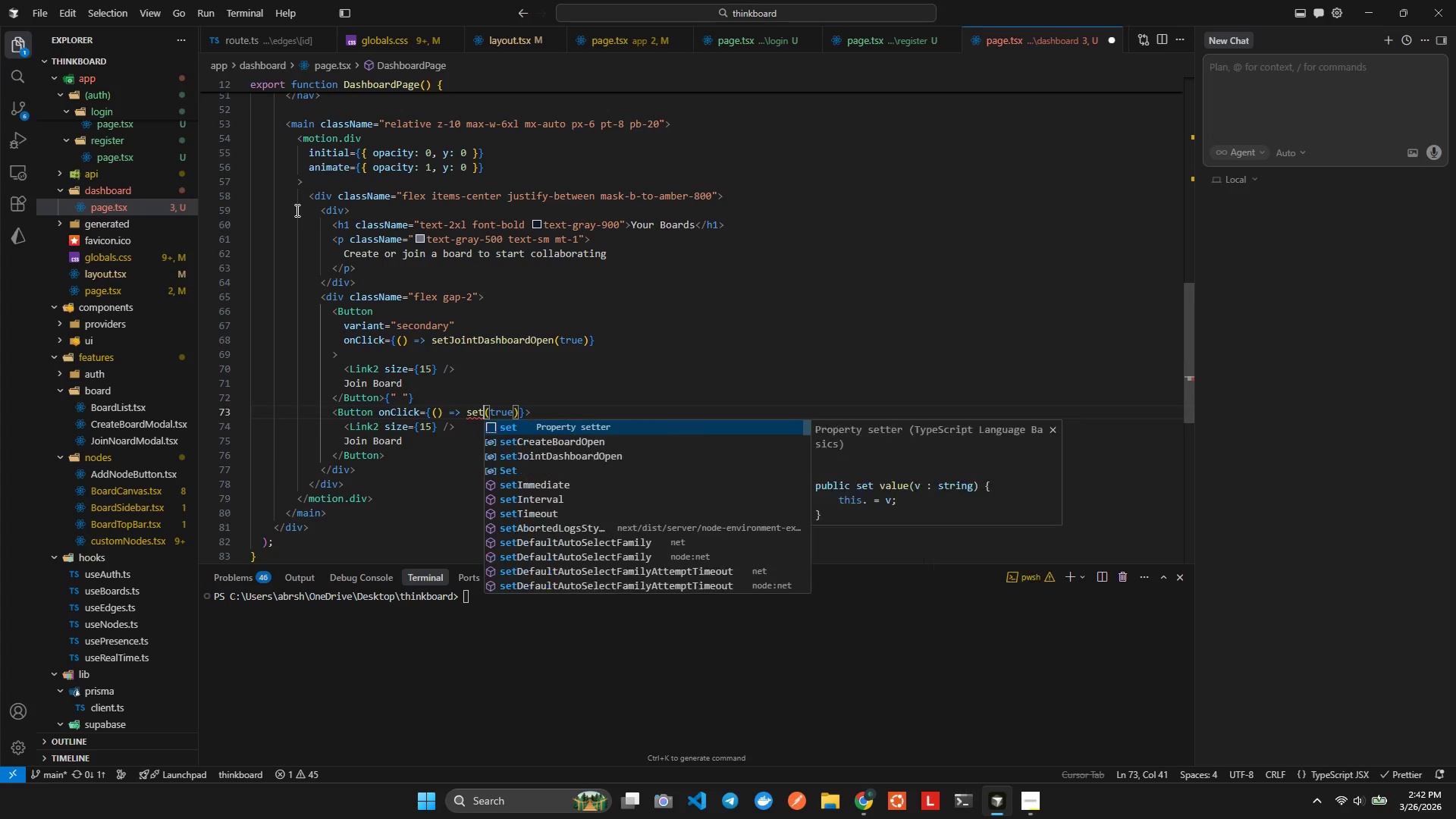 
key(Control+Space)
 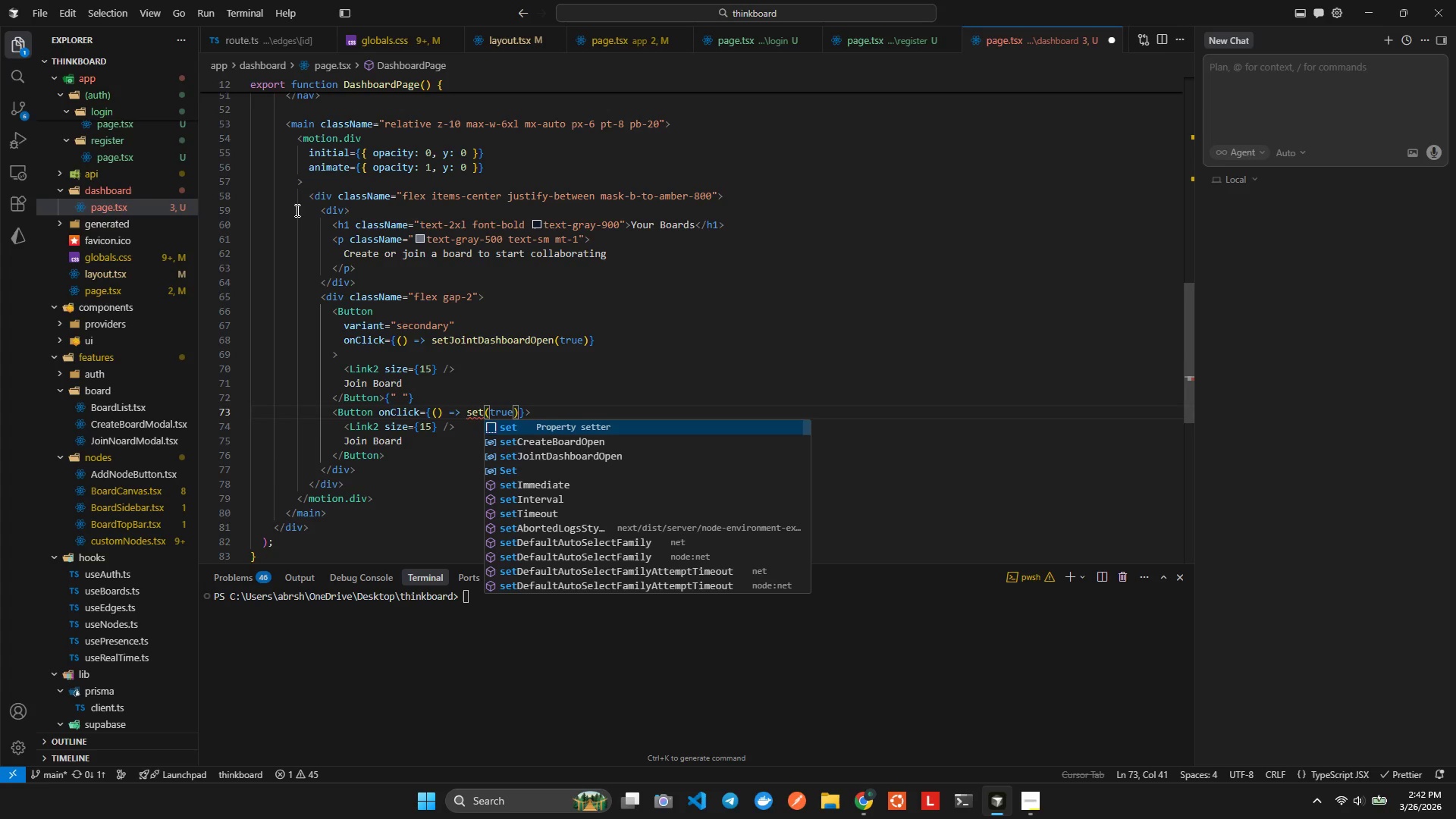 
key(ArrowDown)
 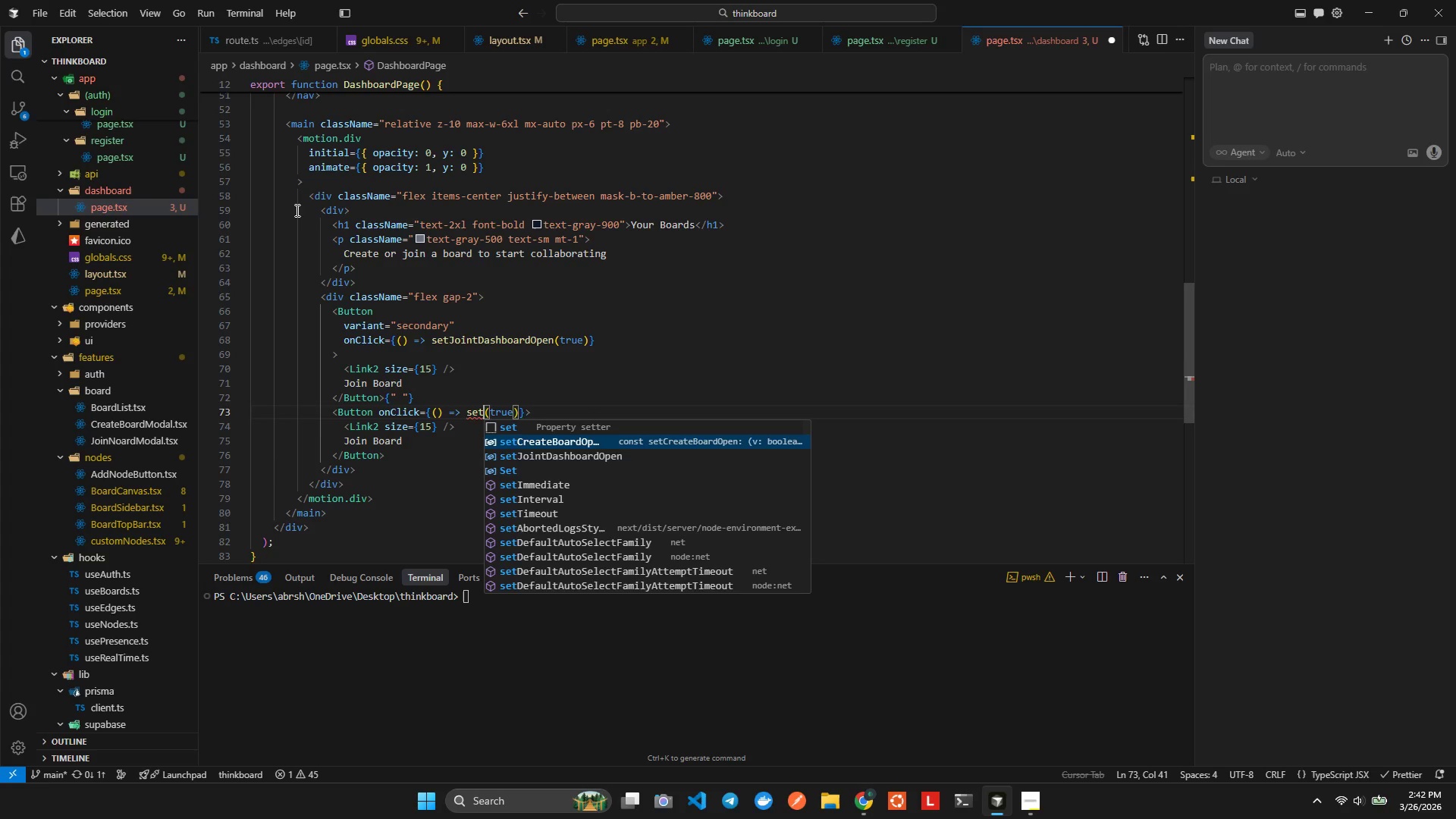 
key(Enter)
 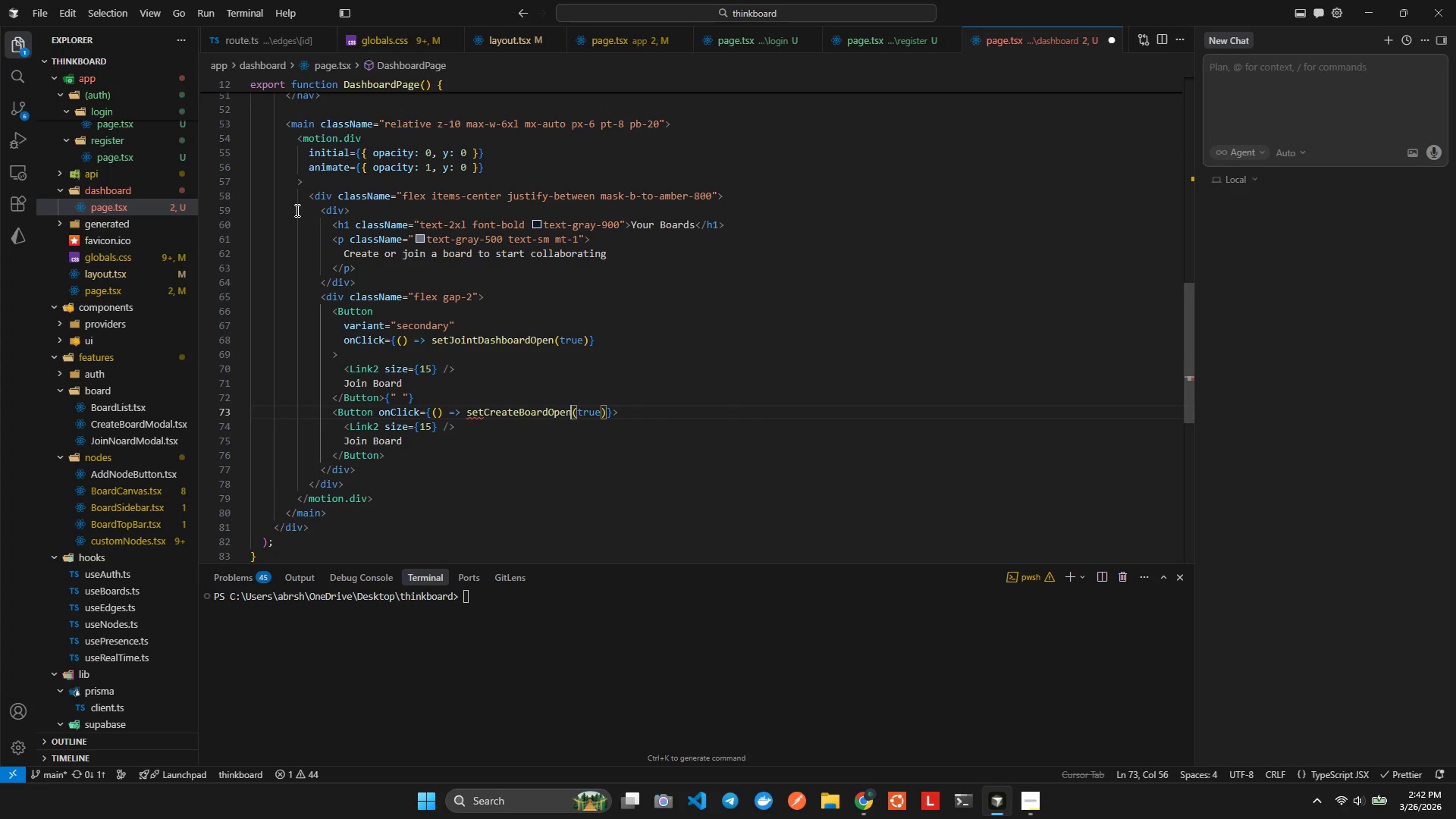 
key(ArrowDown)
 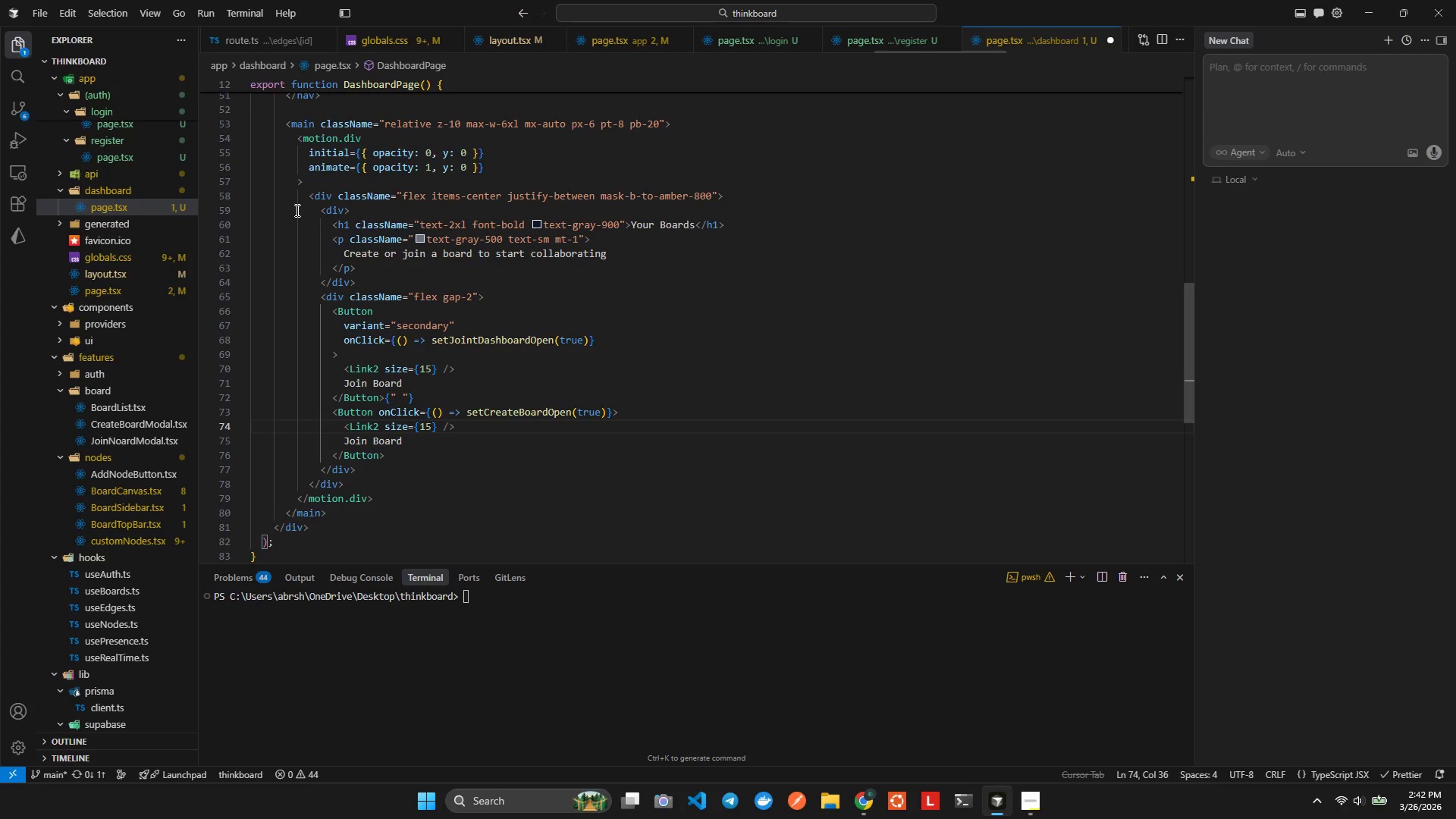 
key(ArrowDown)
 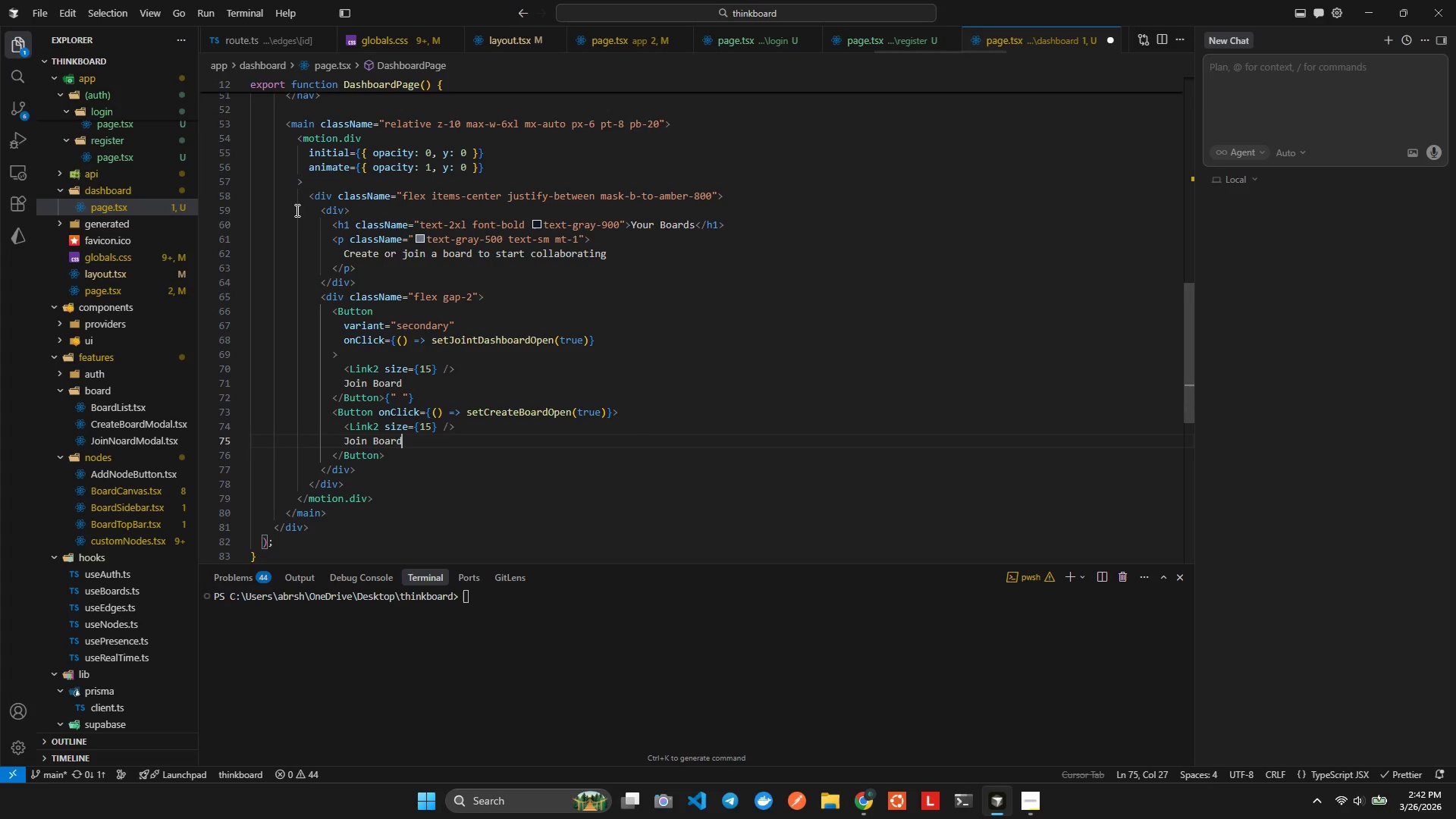 
key(ArrowLeft)
 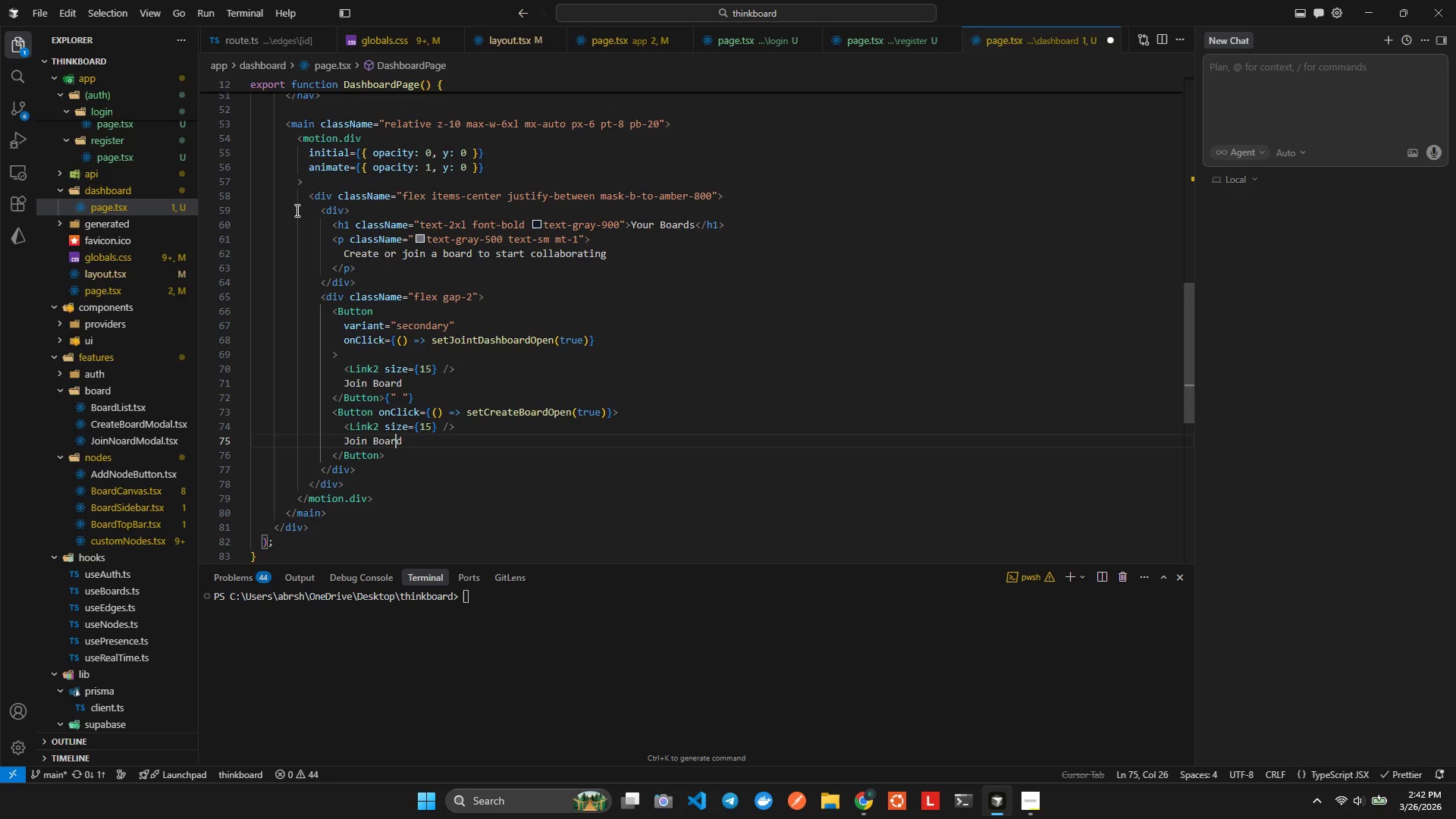 
key(ArrowLeft)
 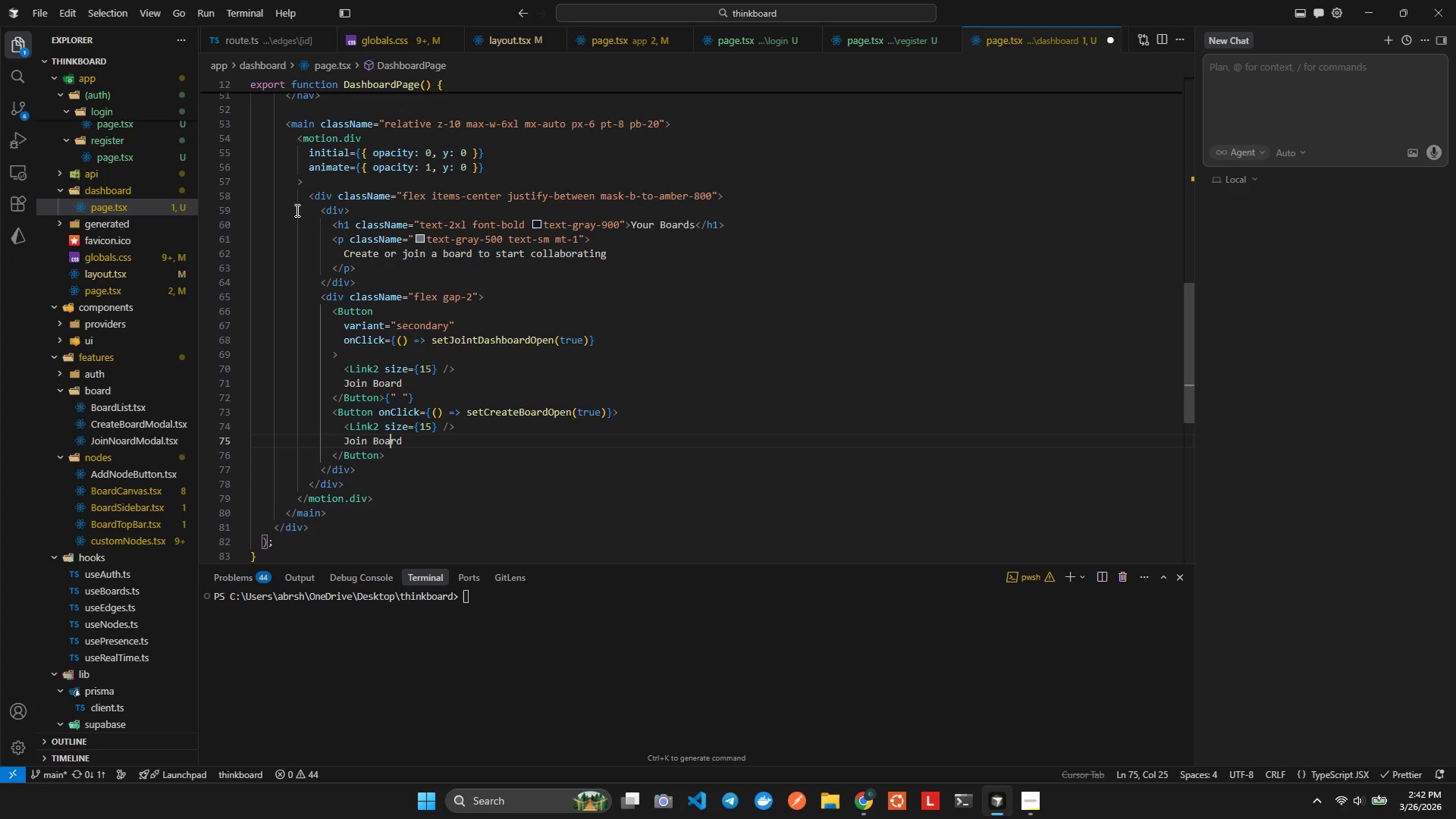 
key(ArrowLeft)
 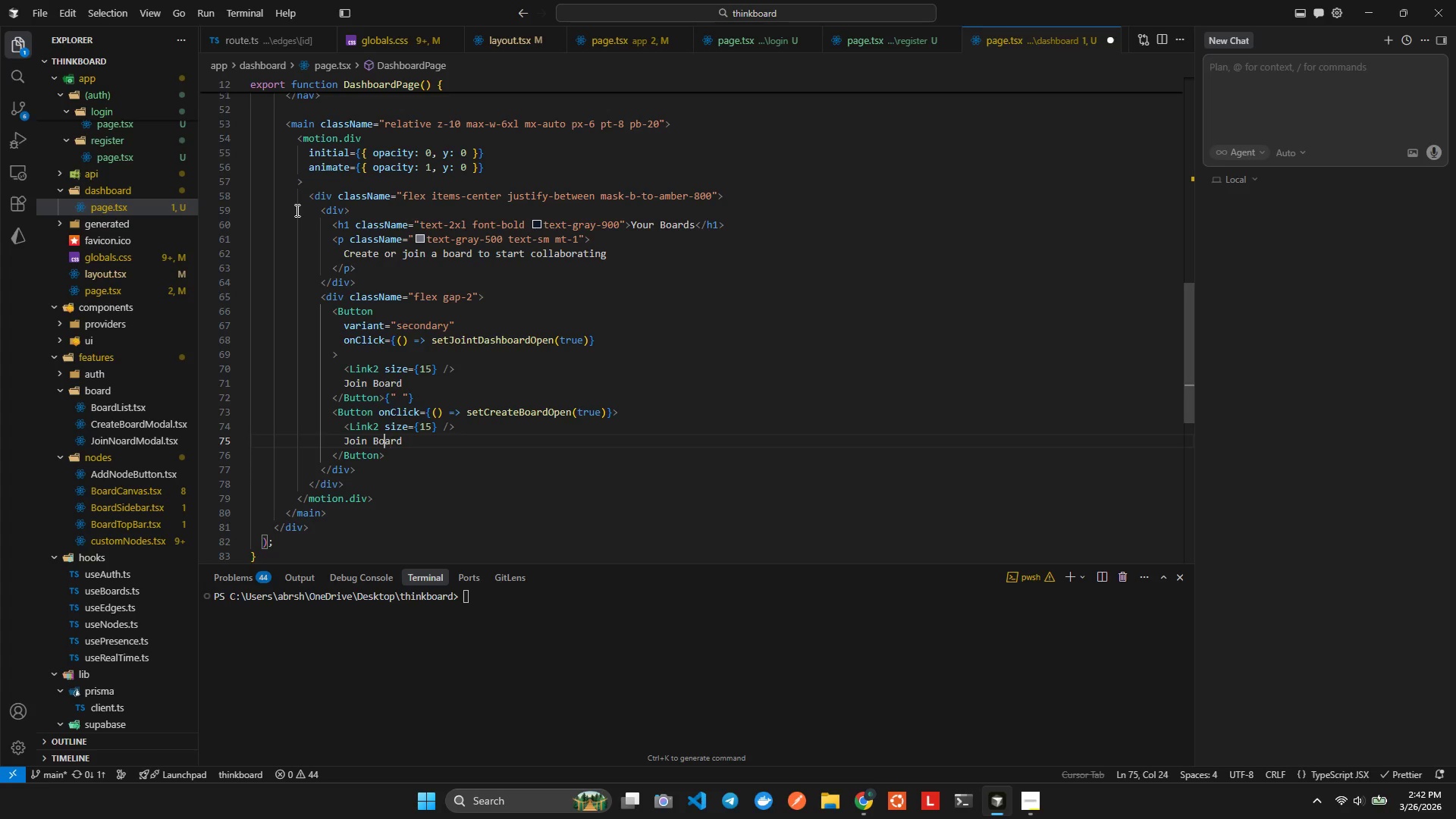 
key(ArrowLeft)
 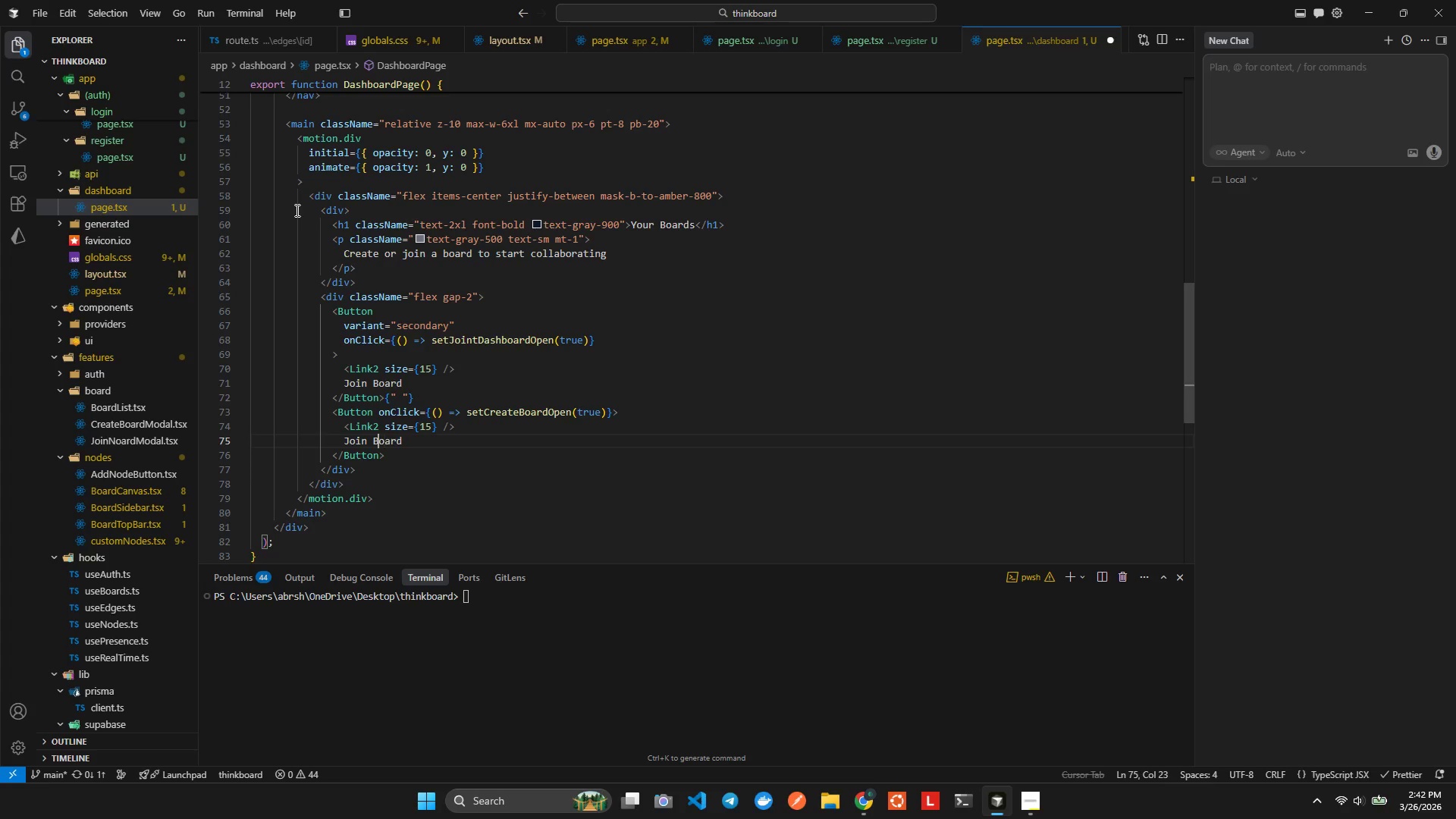 
key(ArrowLeft)
 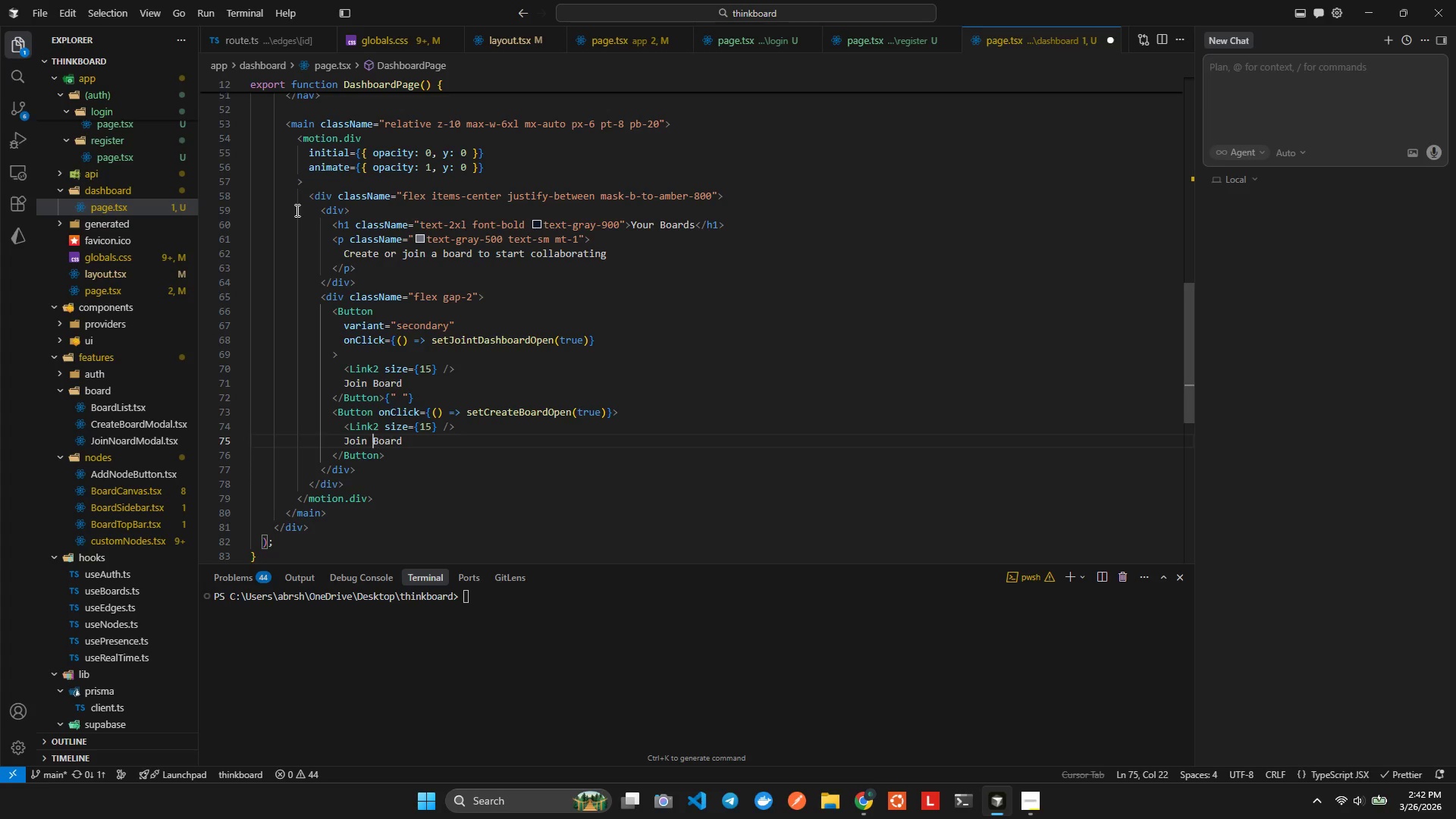 
key(ArrowLeft)
 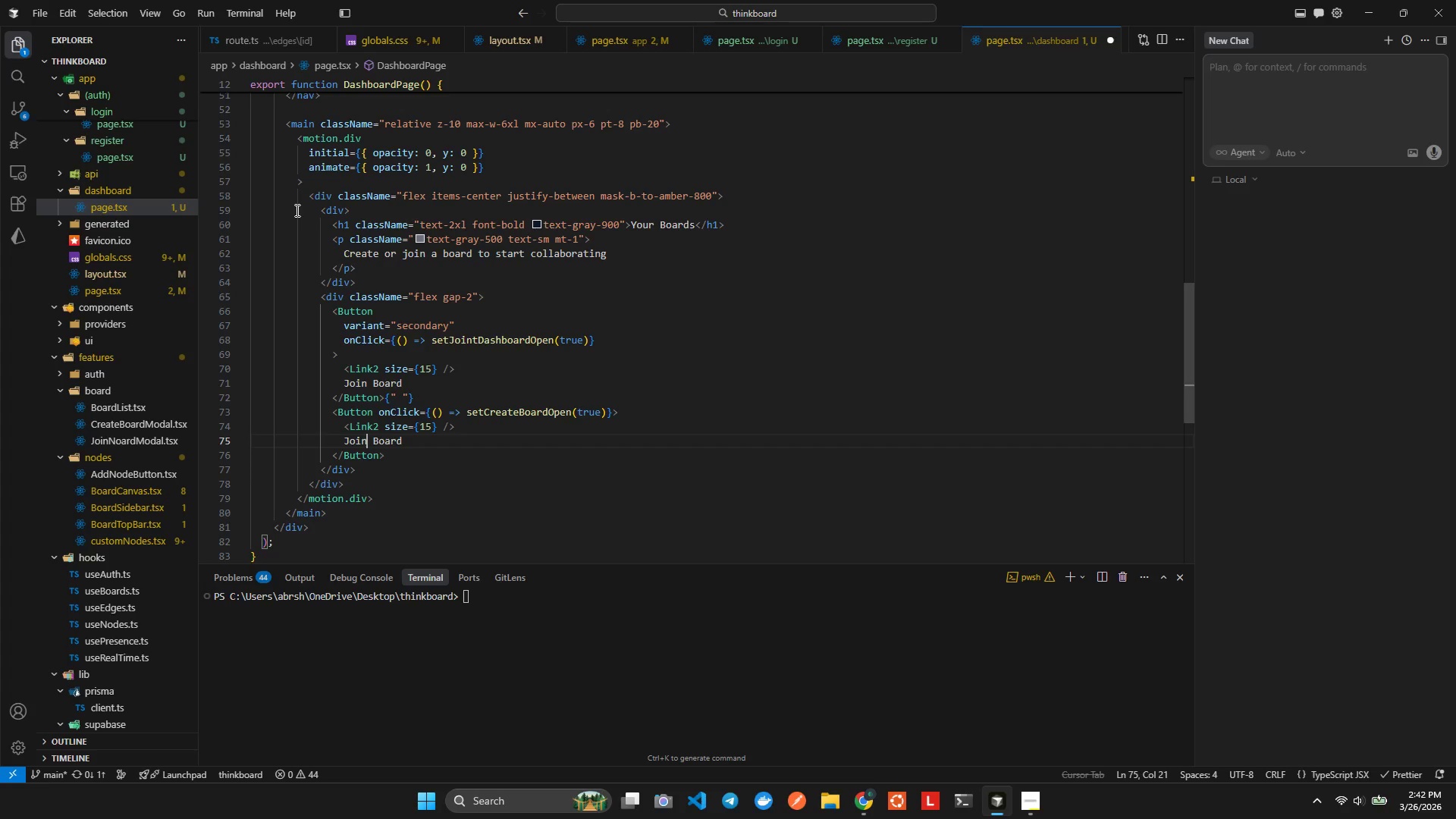 
key(Backspace)
key(Backspace)
key(Backspace)
key(Backspace)
type(New)
 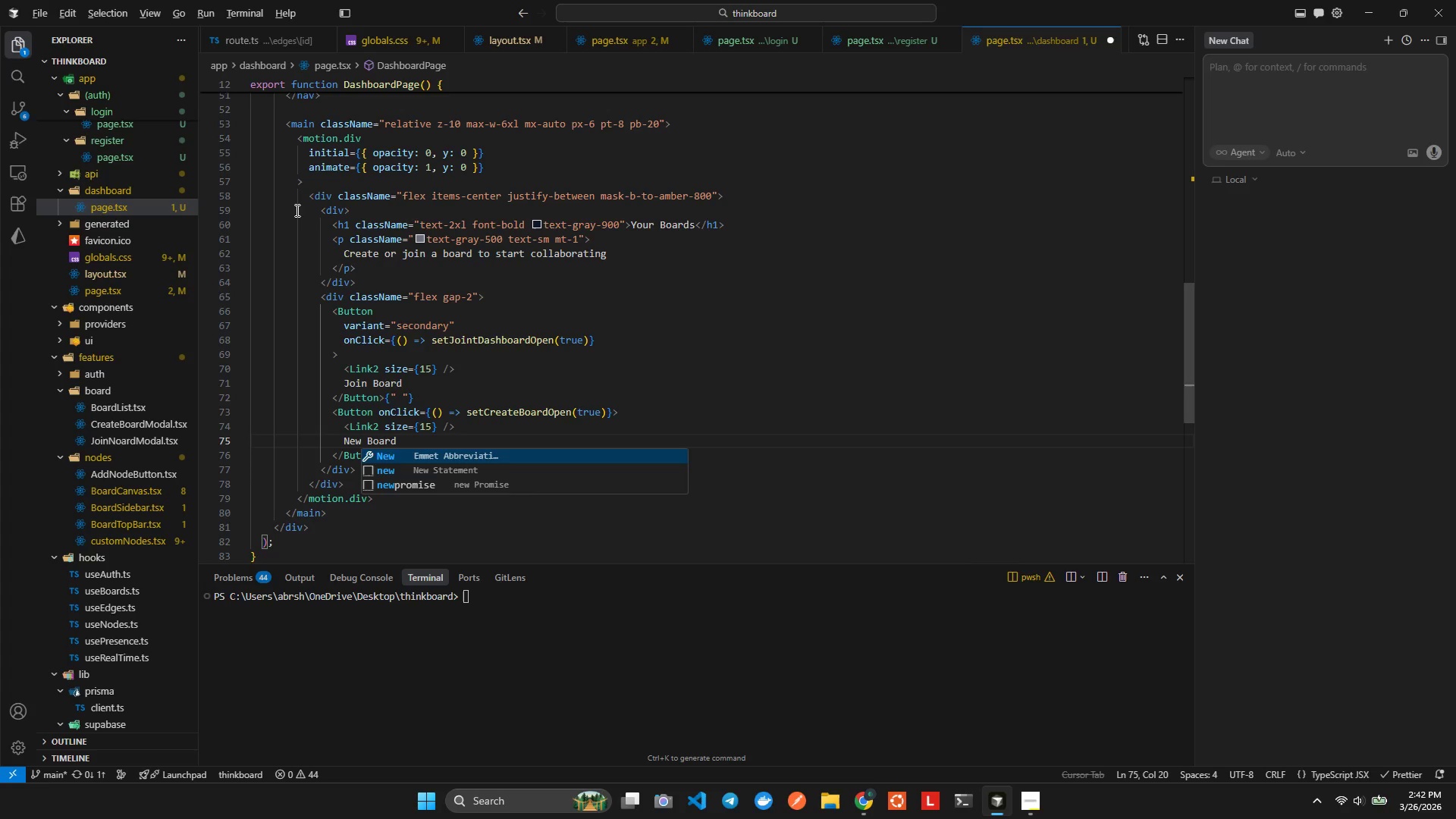 
 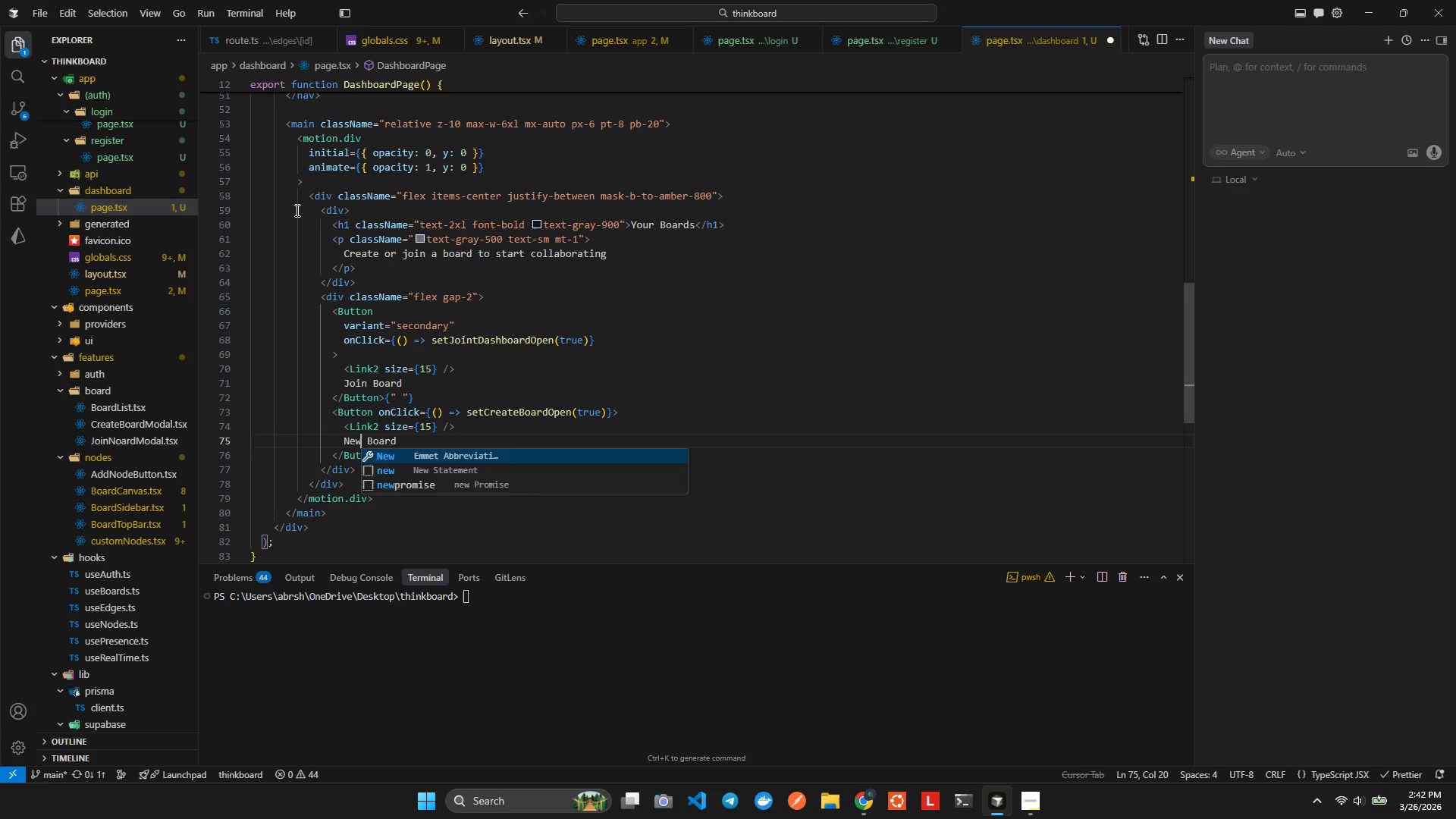 
key(Alt+AltLeft)
 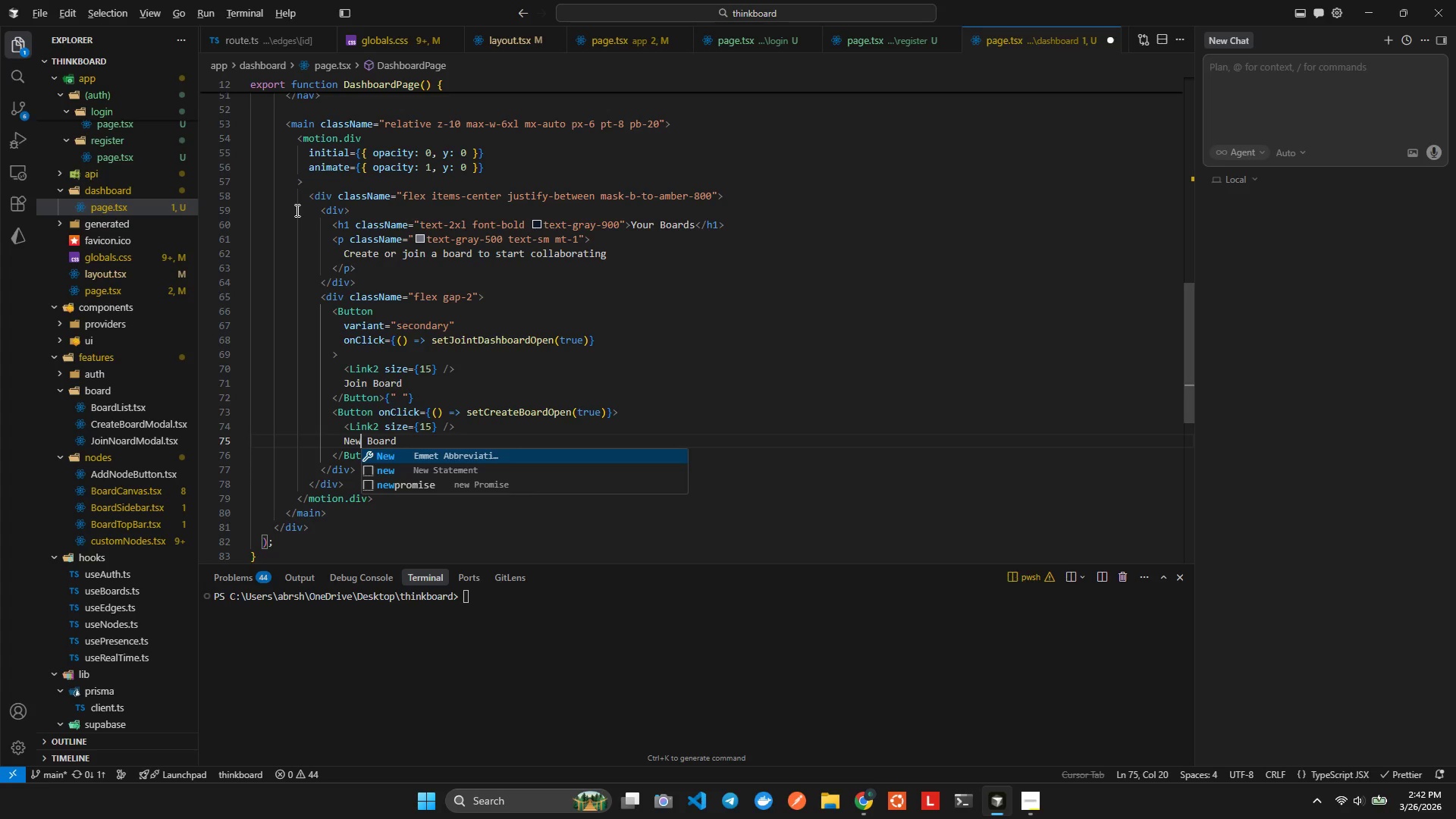 
key(Alt+Shift+F)
 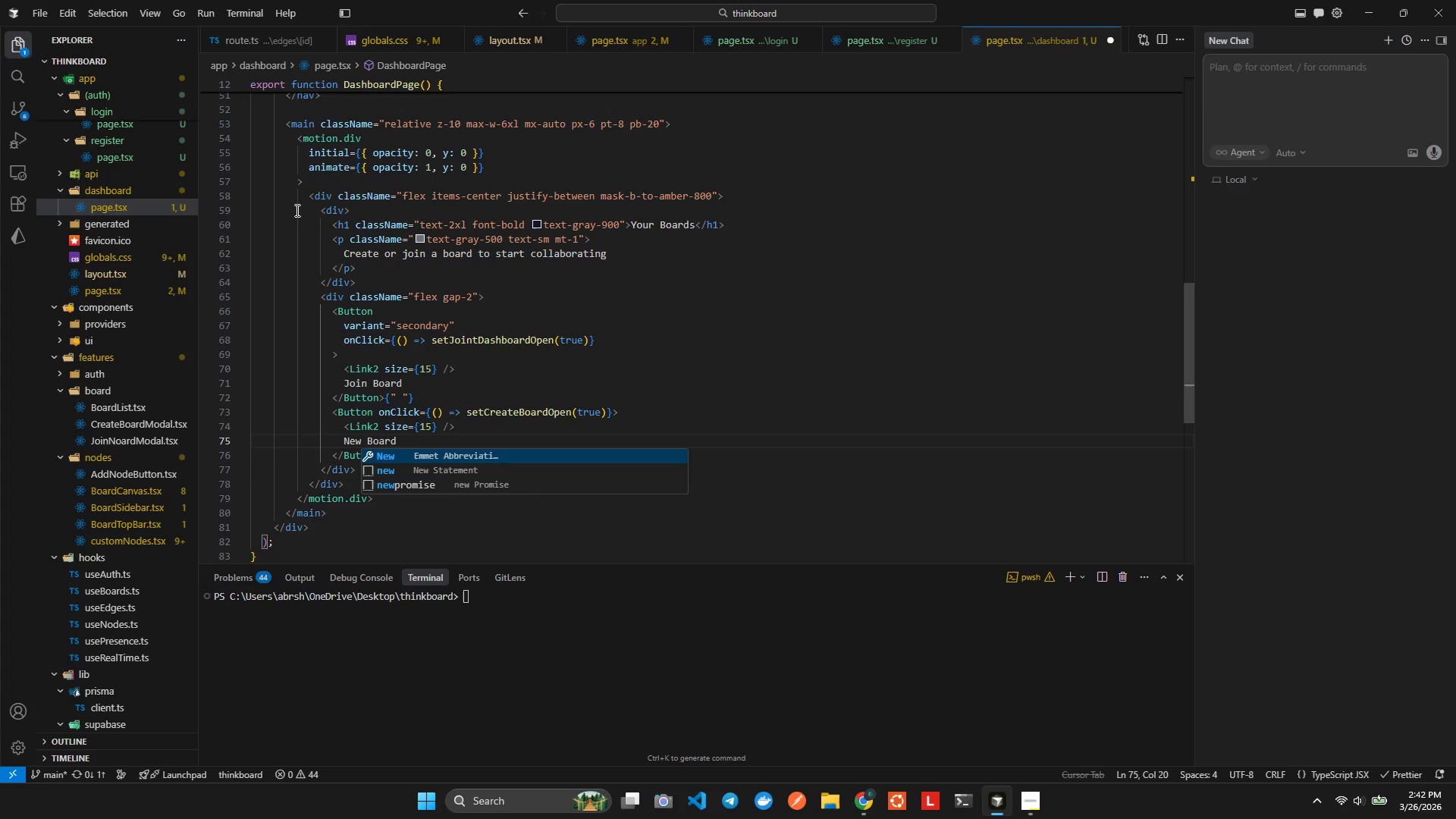 
key(Control+ControlLeft)
 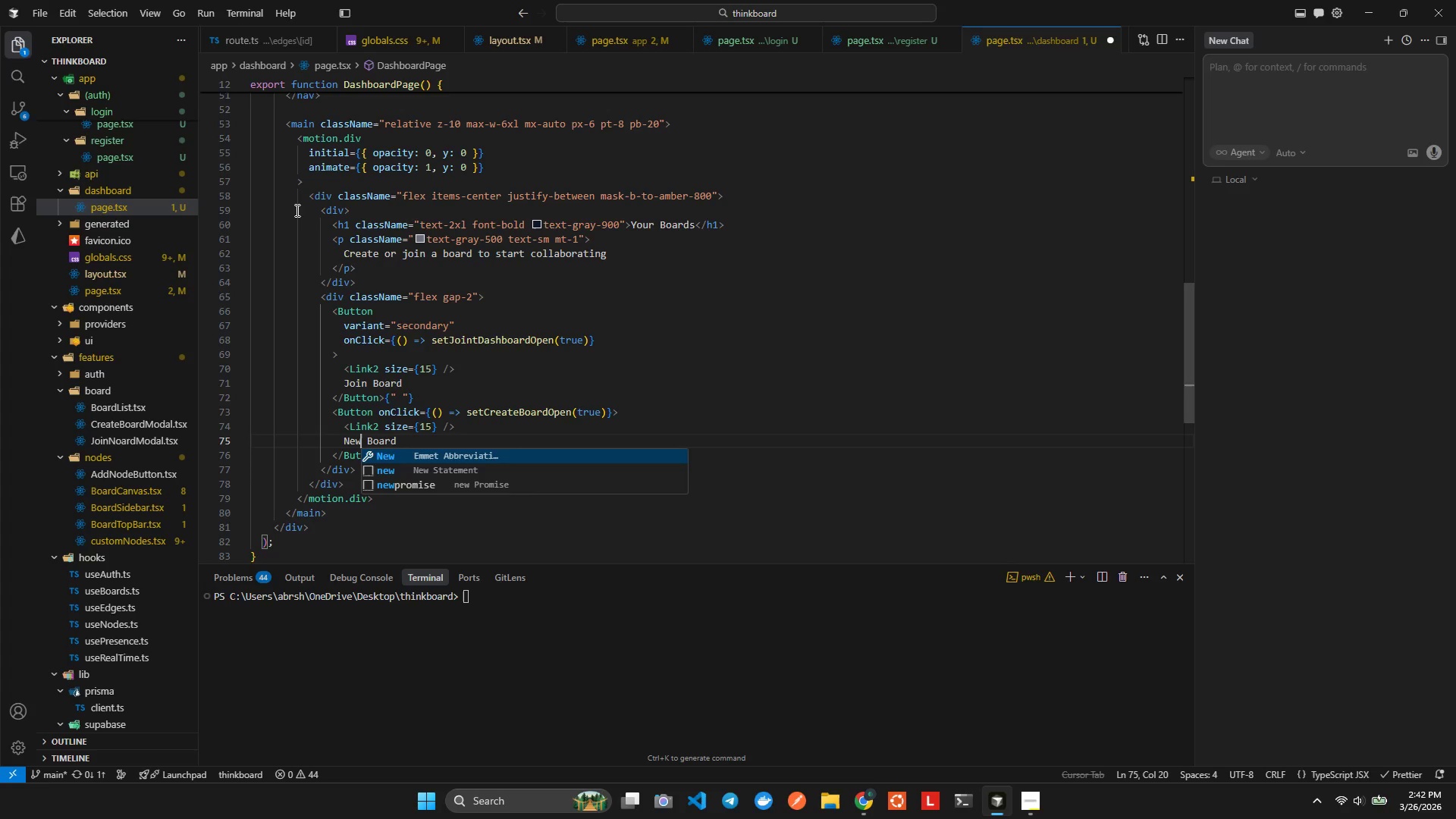 
key(Control+S)
 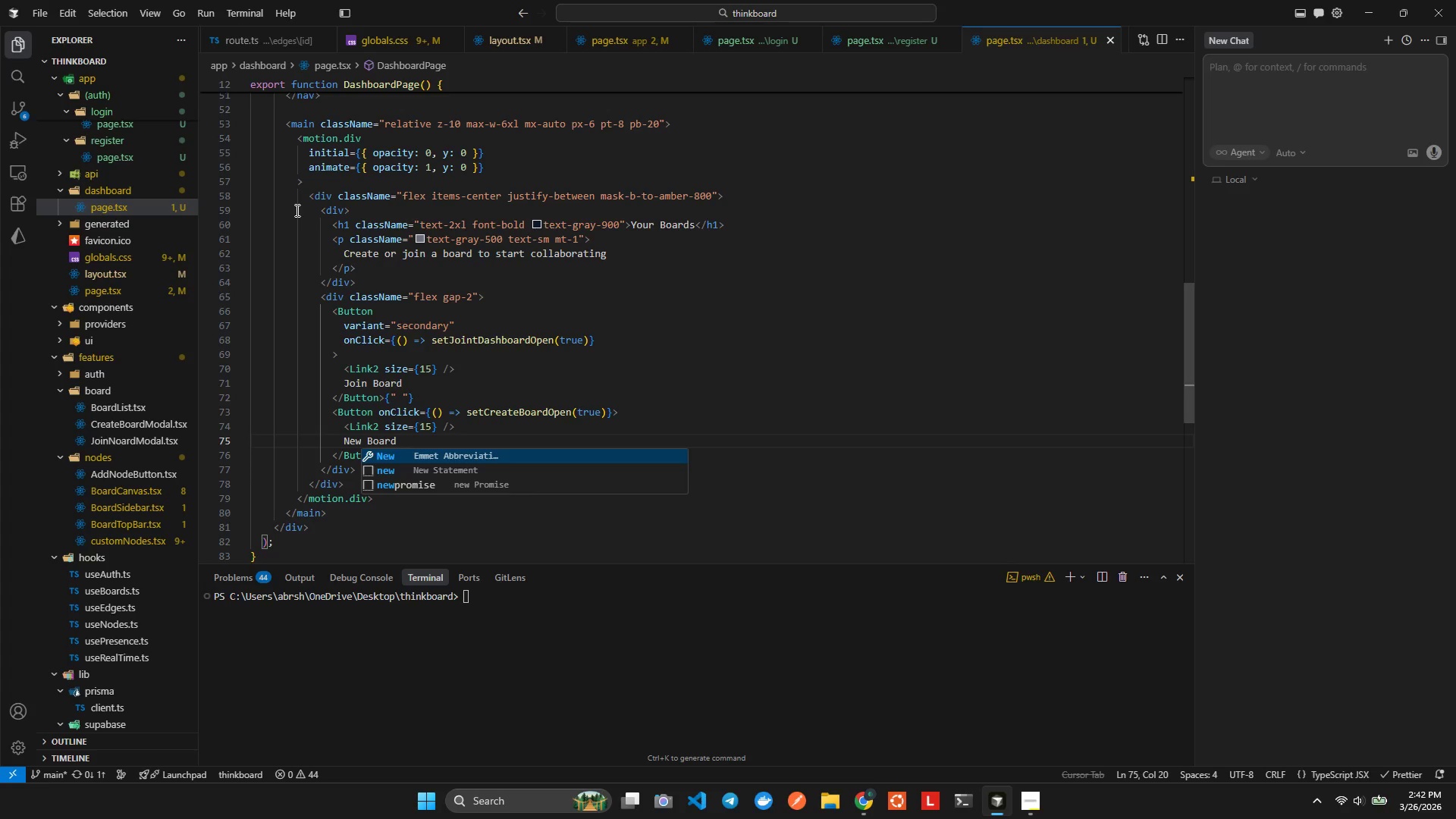 
key(ArrowUp)
 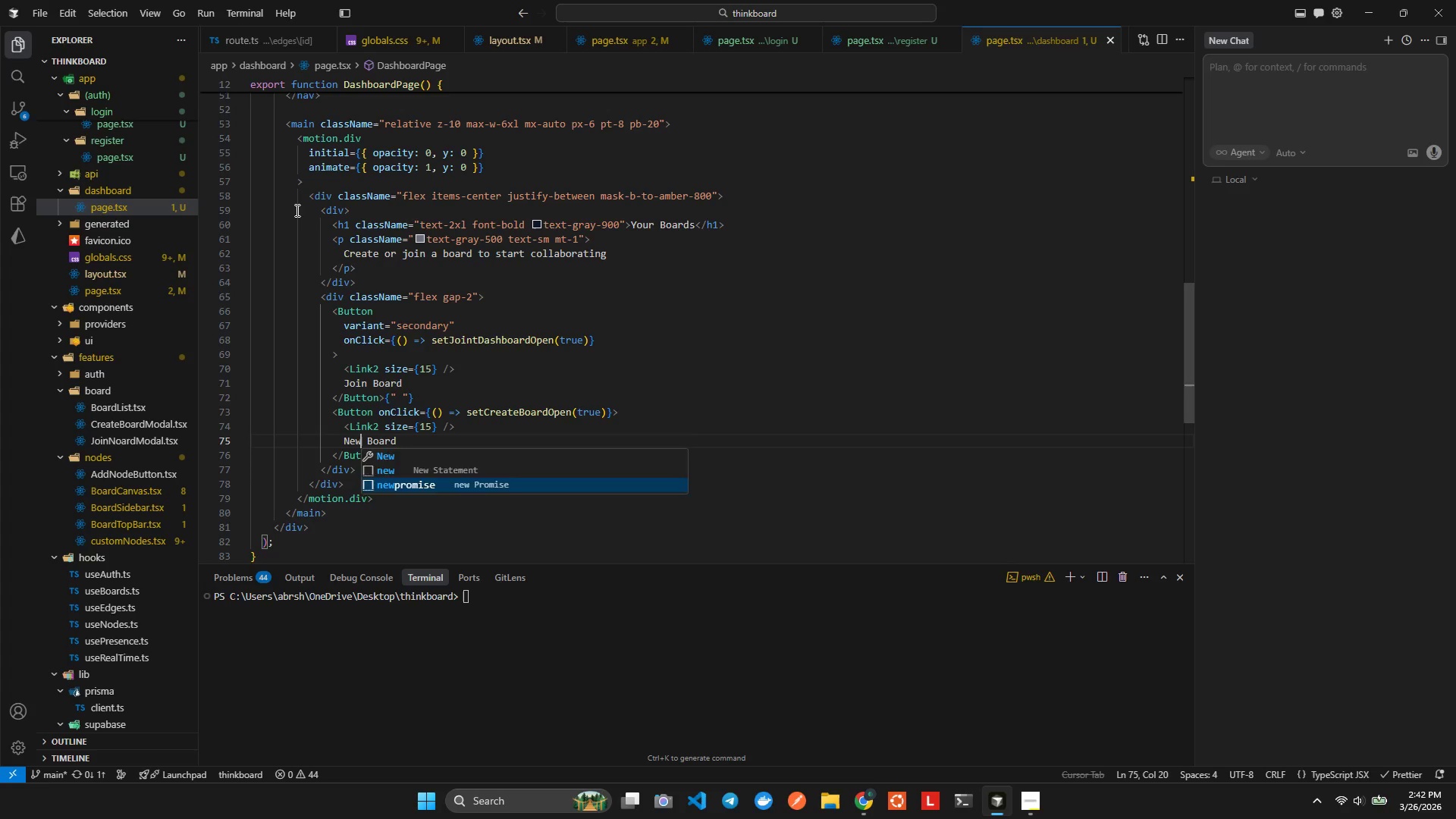 
key(ArrowRight)
 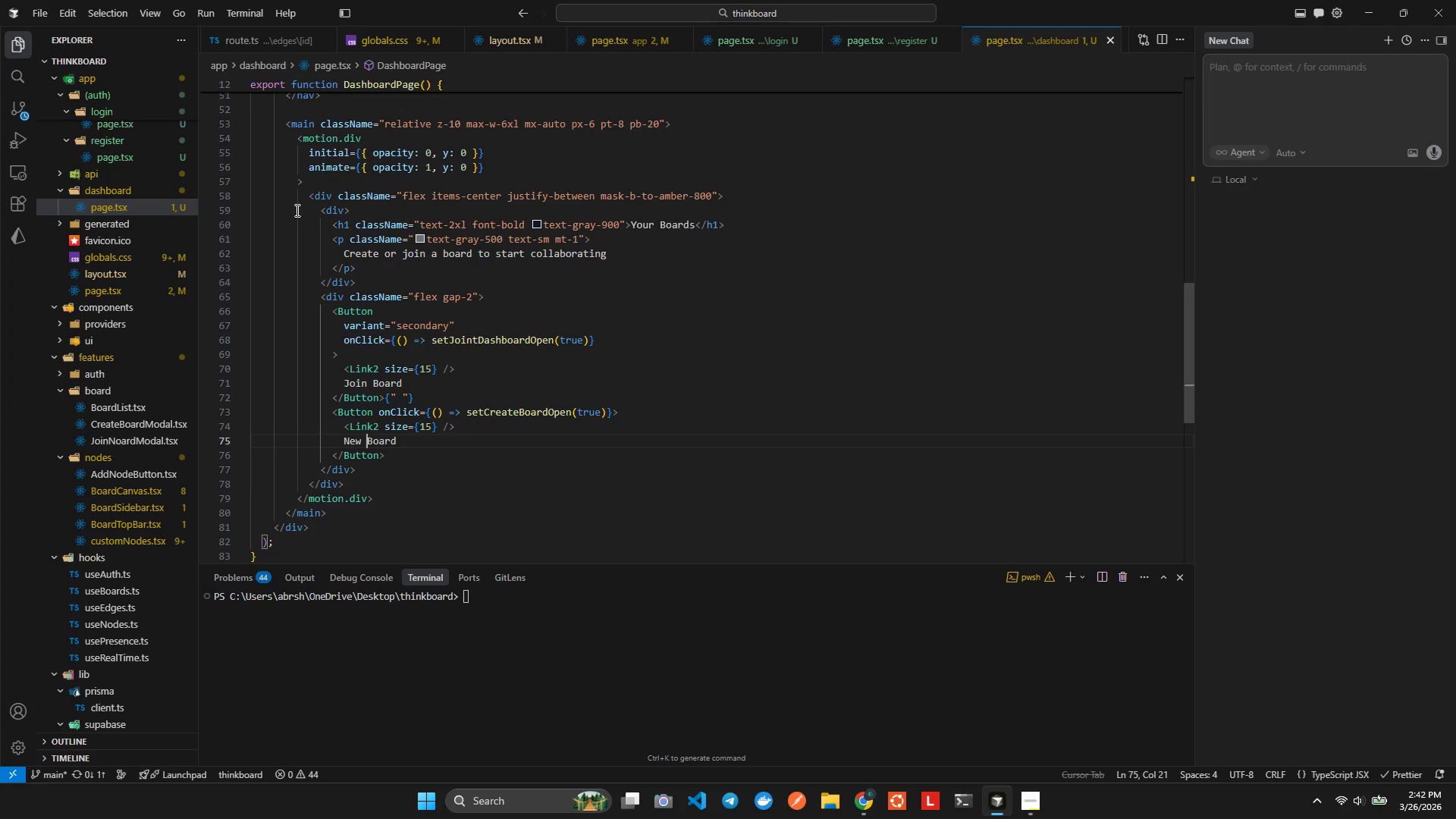 
key(ArrowUp)
 